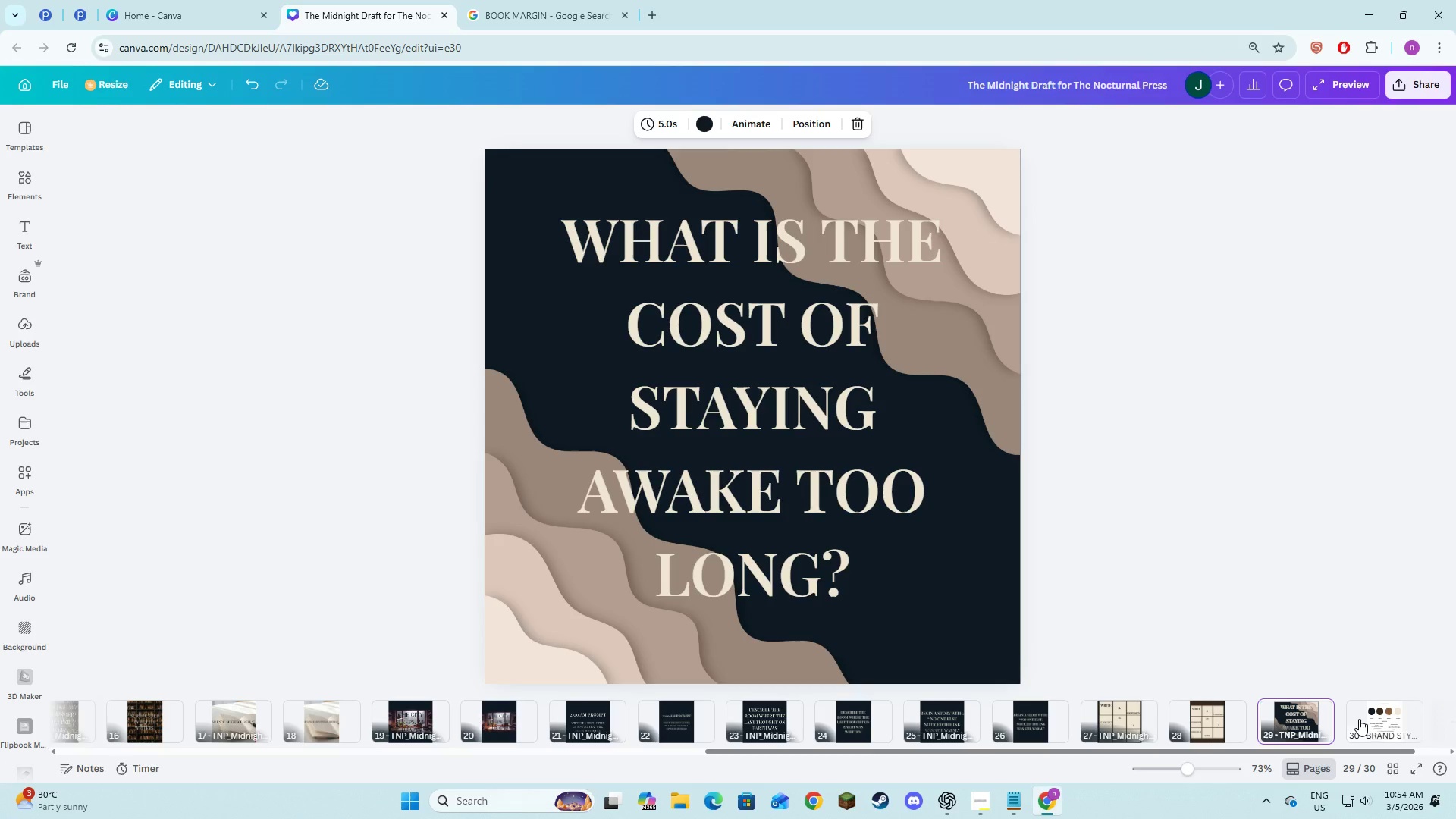 
left_click([1303, 626])
 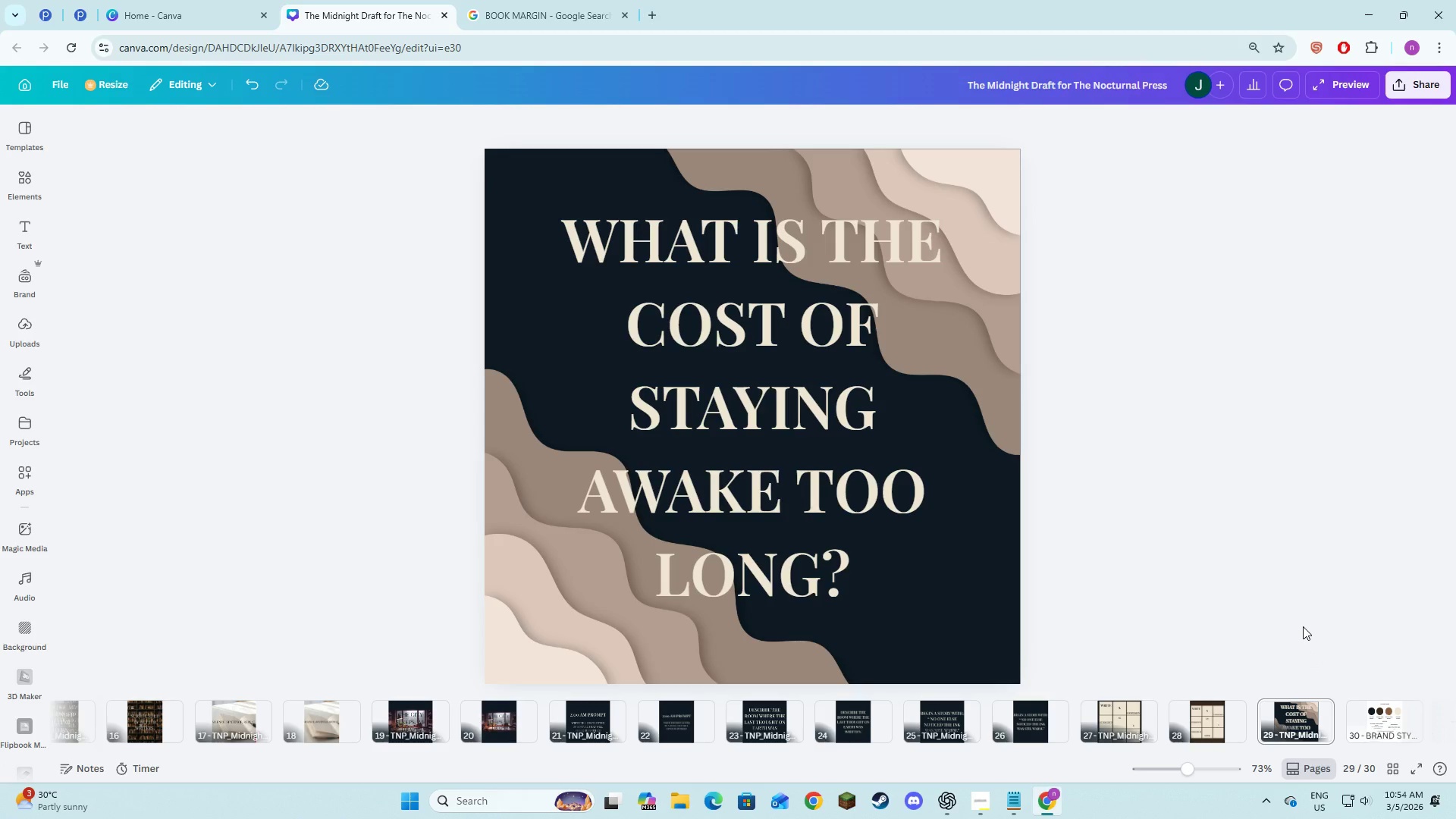 
key(Control+Z)
 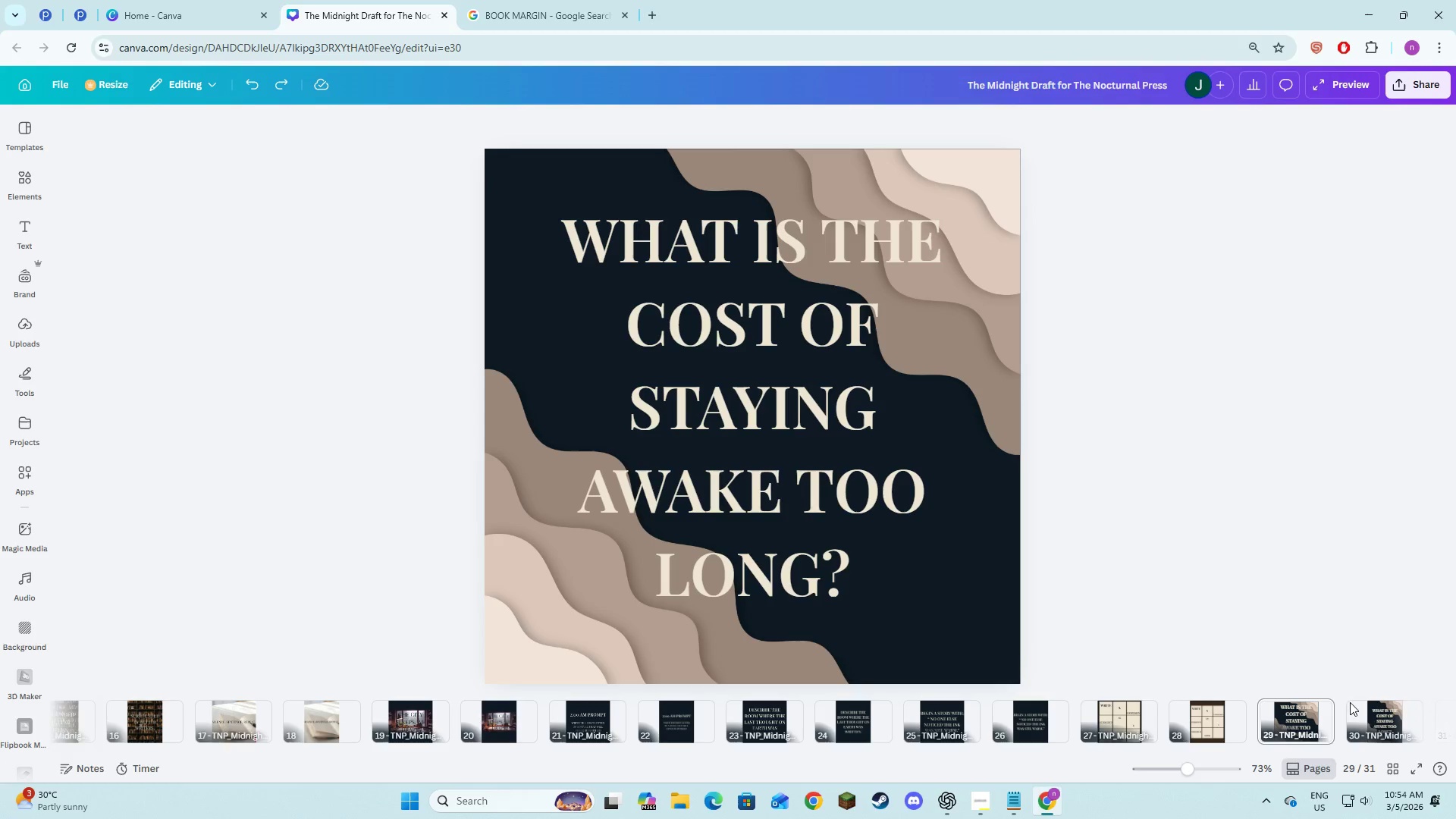 
left_click([1373, 713])
 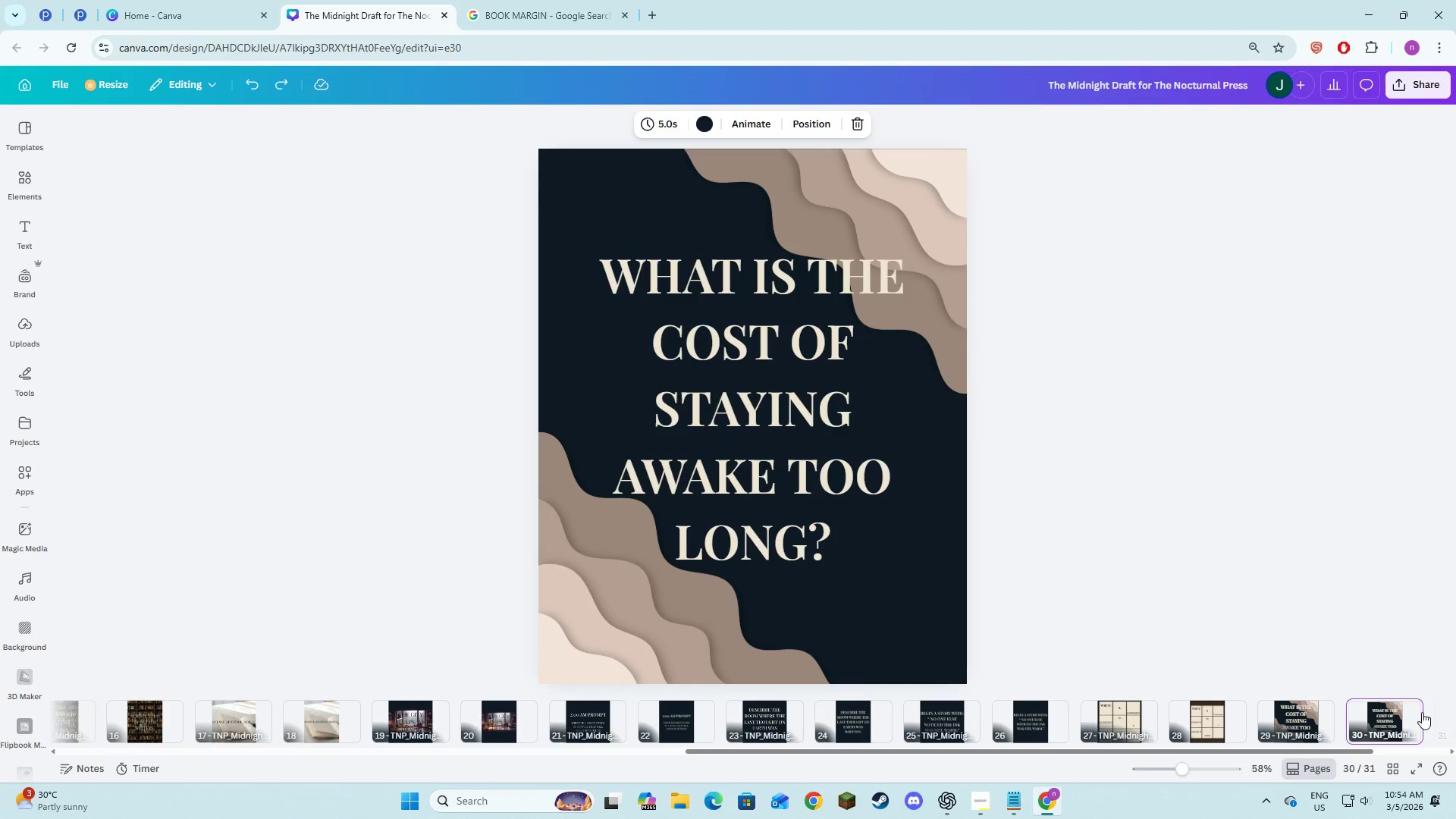 
left_click([1408, 709])
 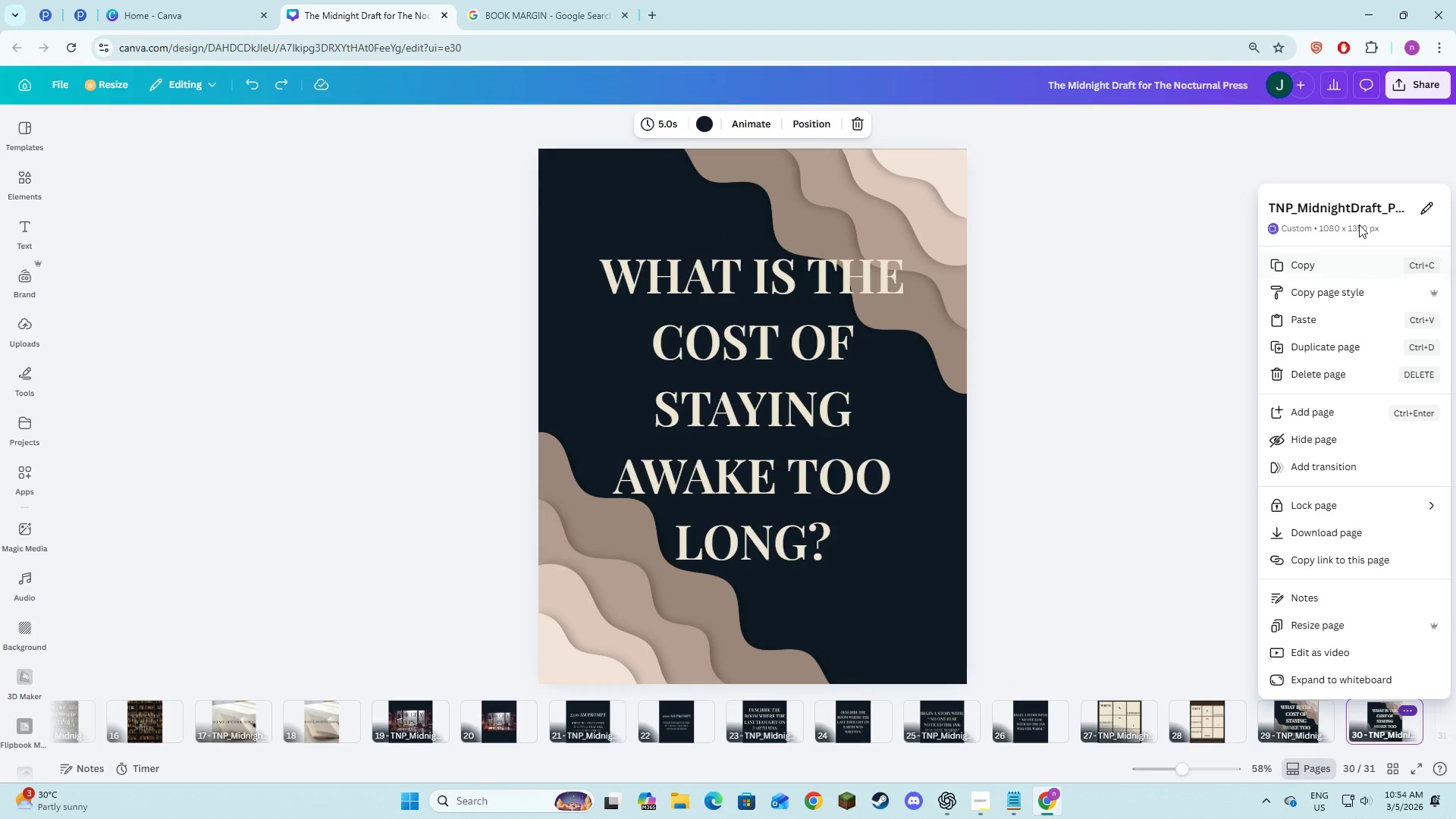 
left_click([1356, 212])
 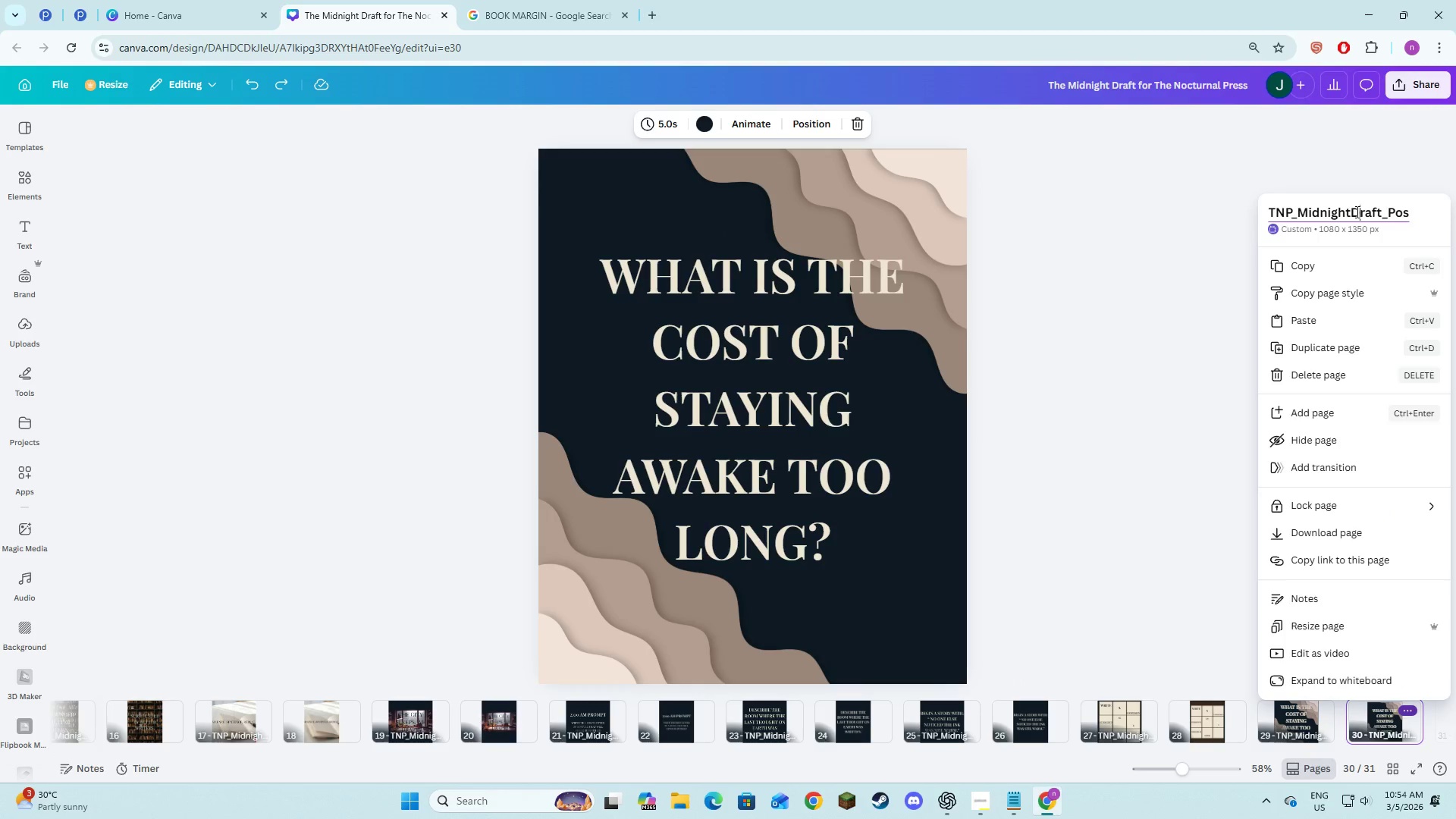 
double_click([1356, 212])
 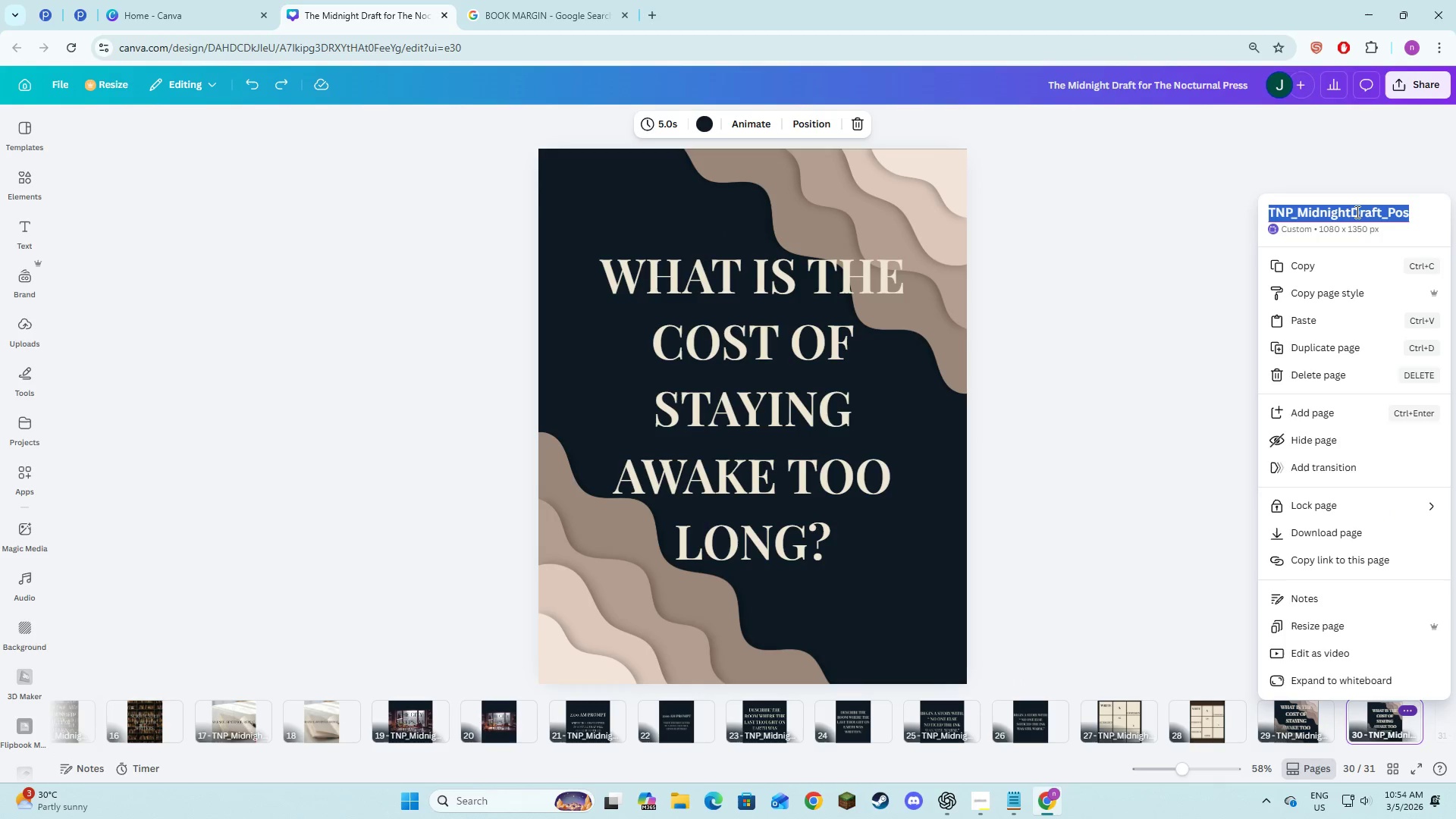 
triple_click([1356, 212])
 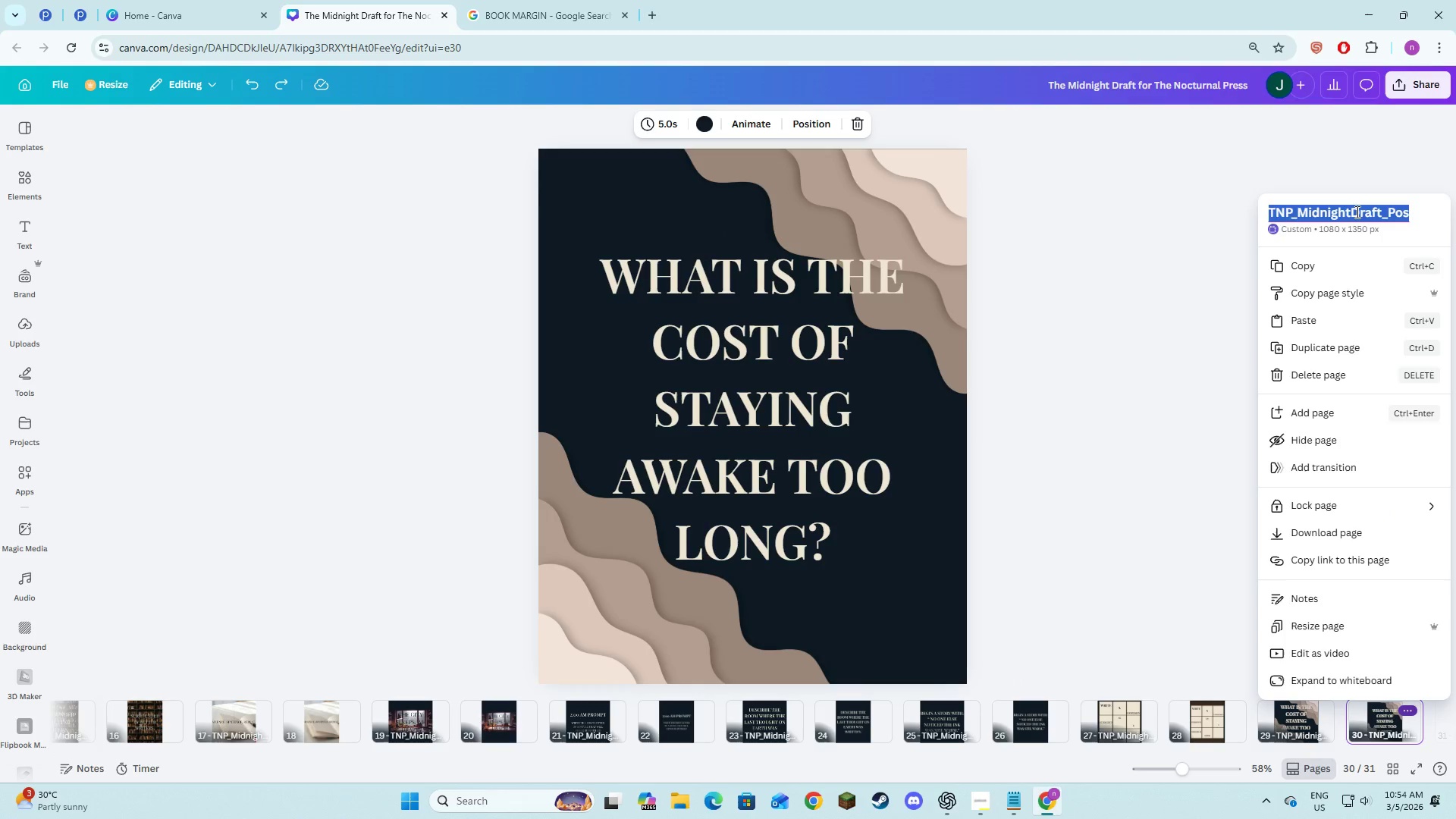 
triple_click([1356, 212])
 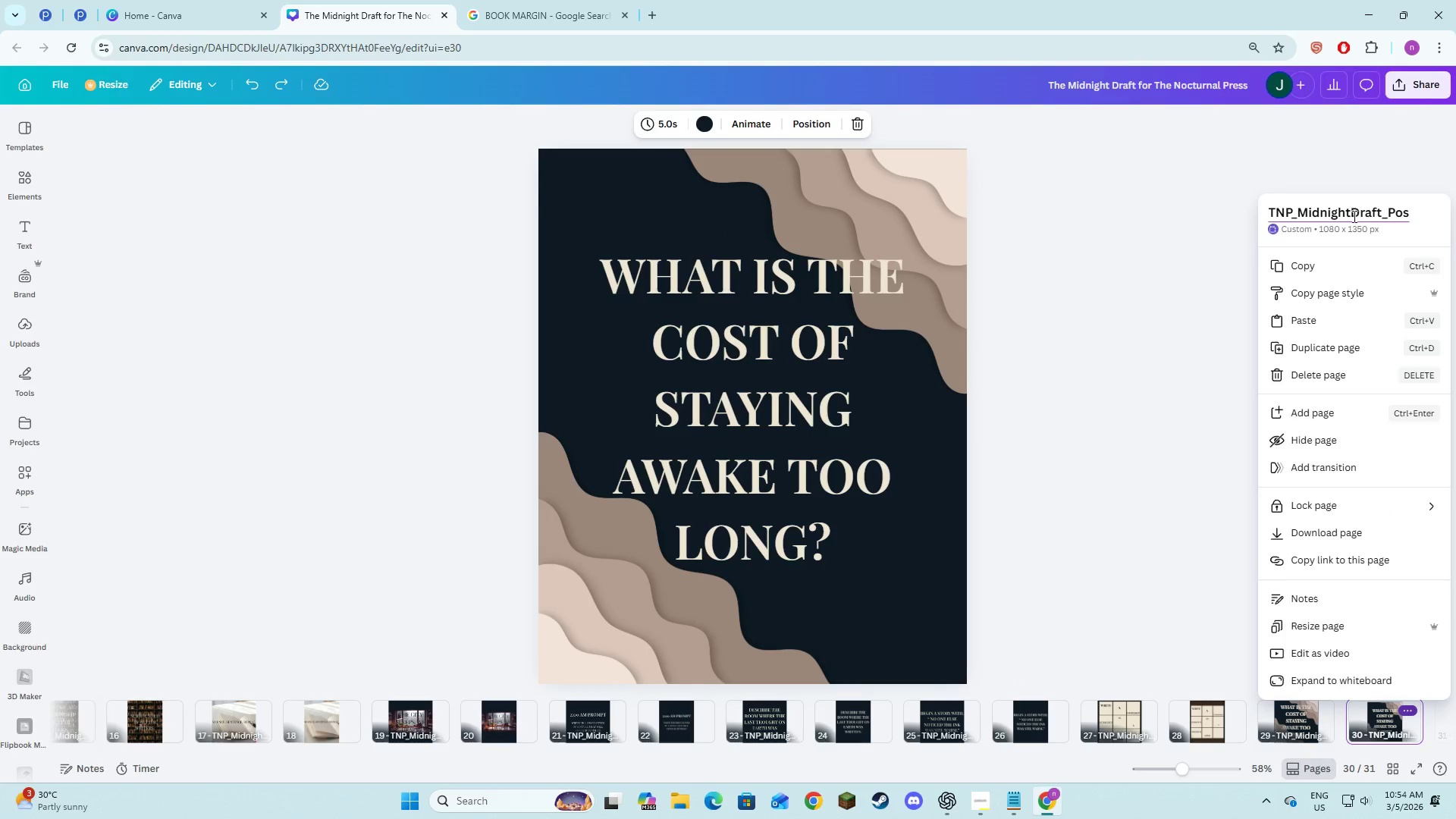 
hold_key(key=ArrowRight, duration=1.19)
 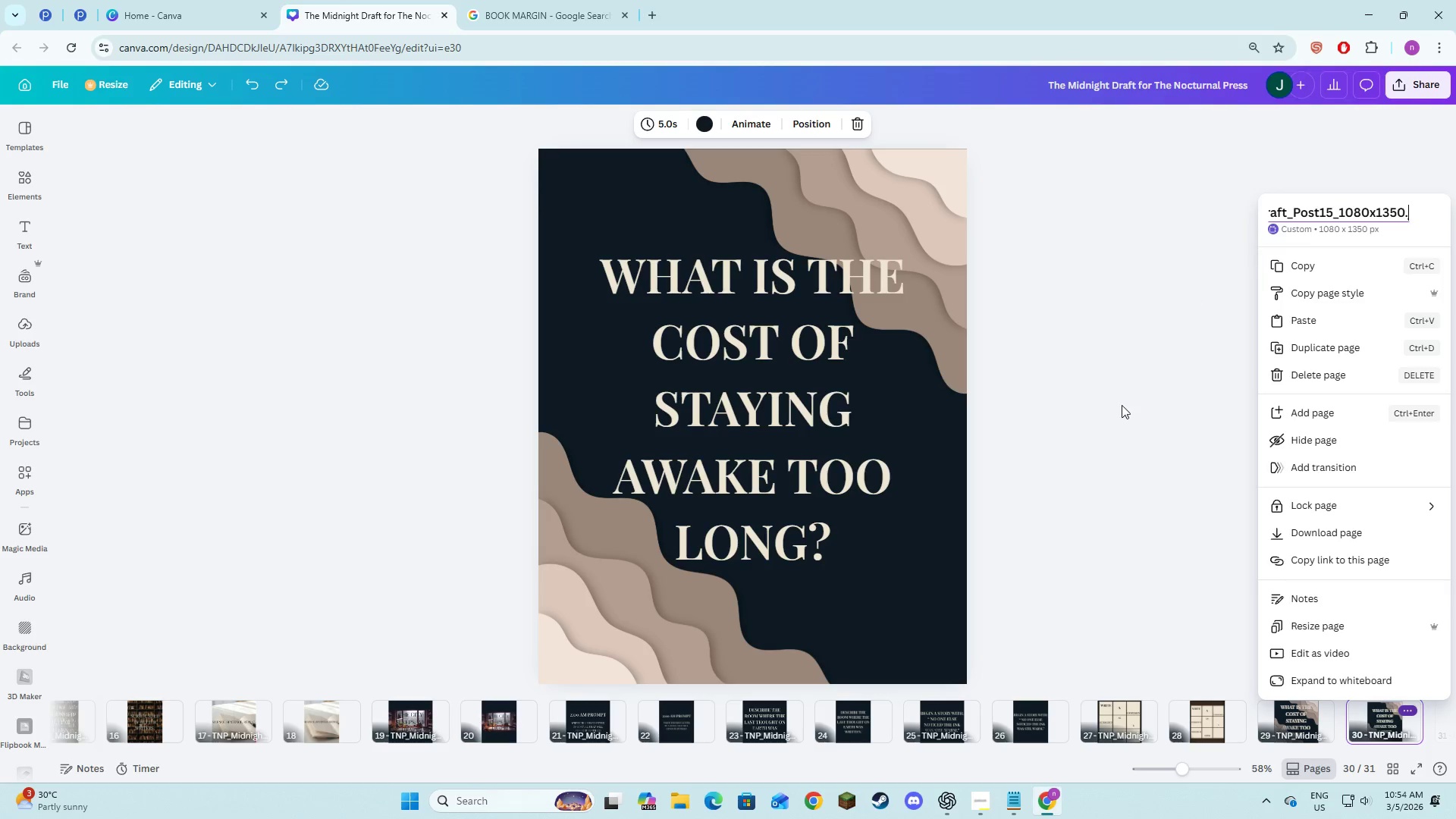 
left_click([1121, 407])
 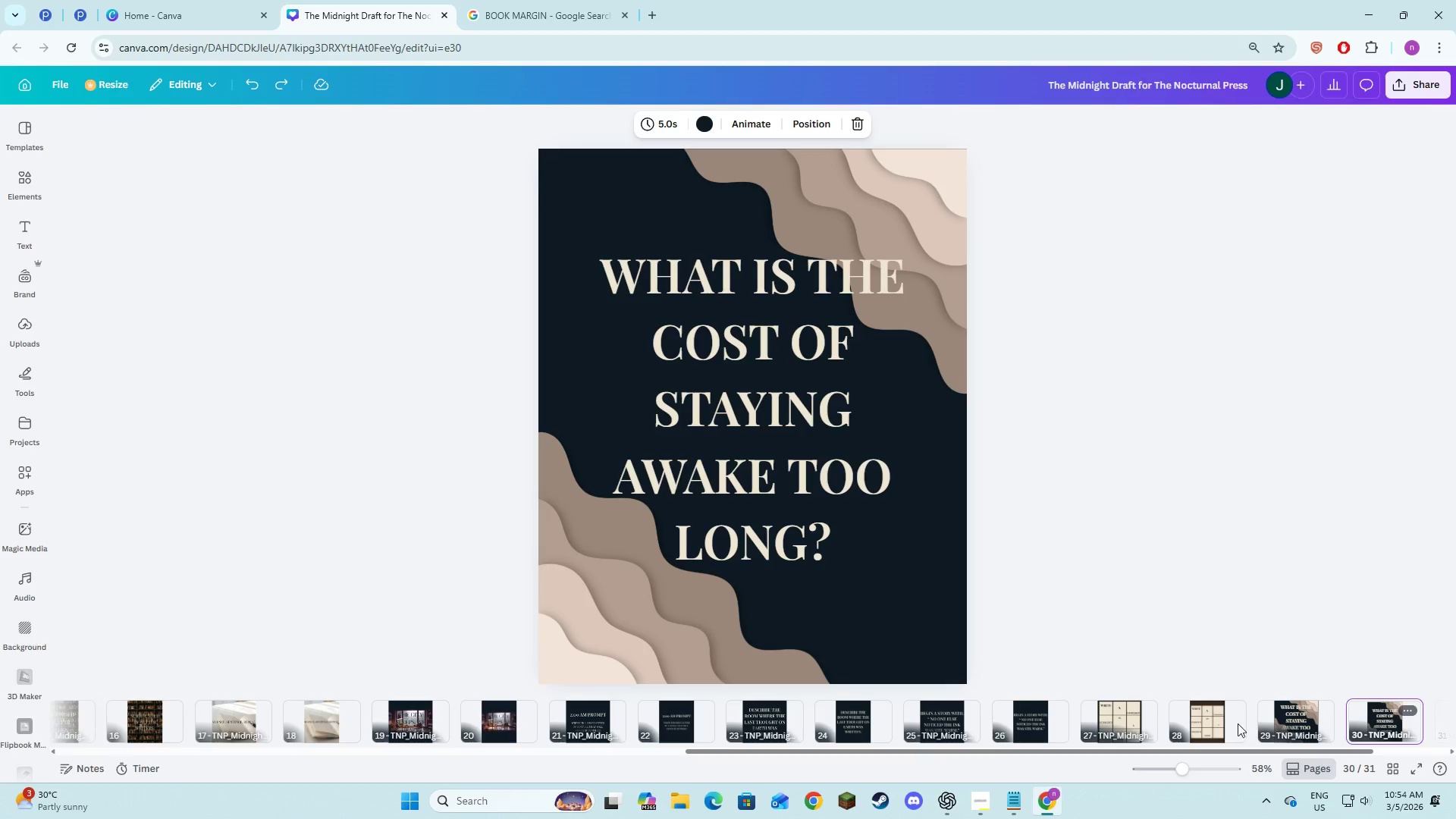 
left_click([1191, 729])
 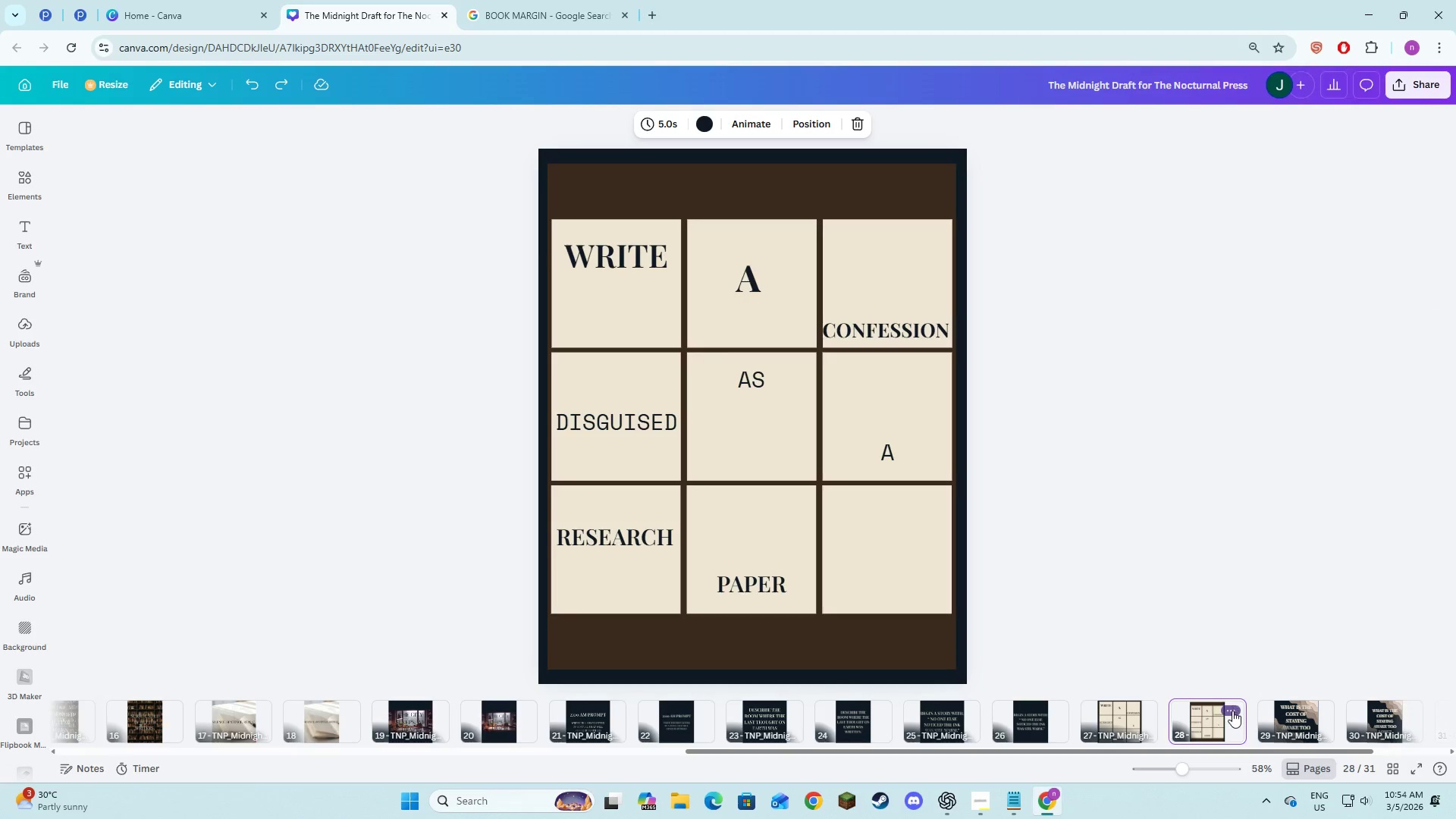 
left_click([1232, 711])
 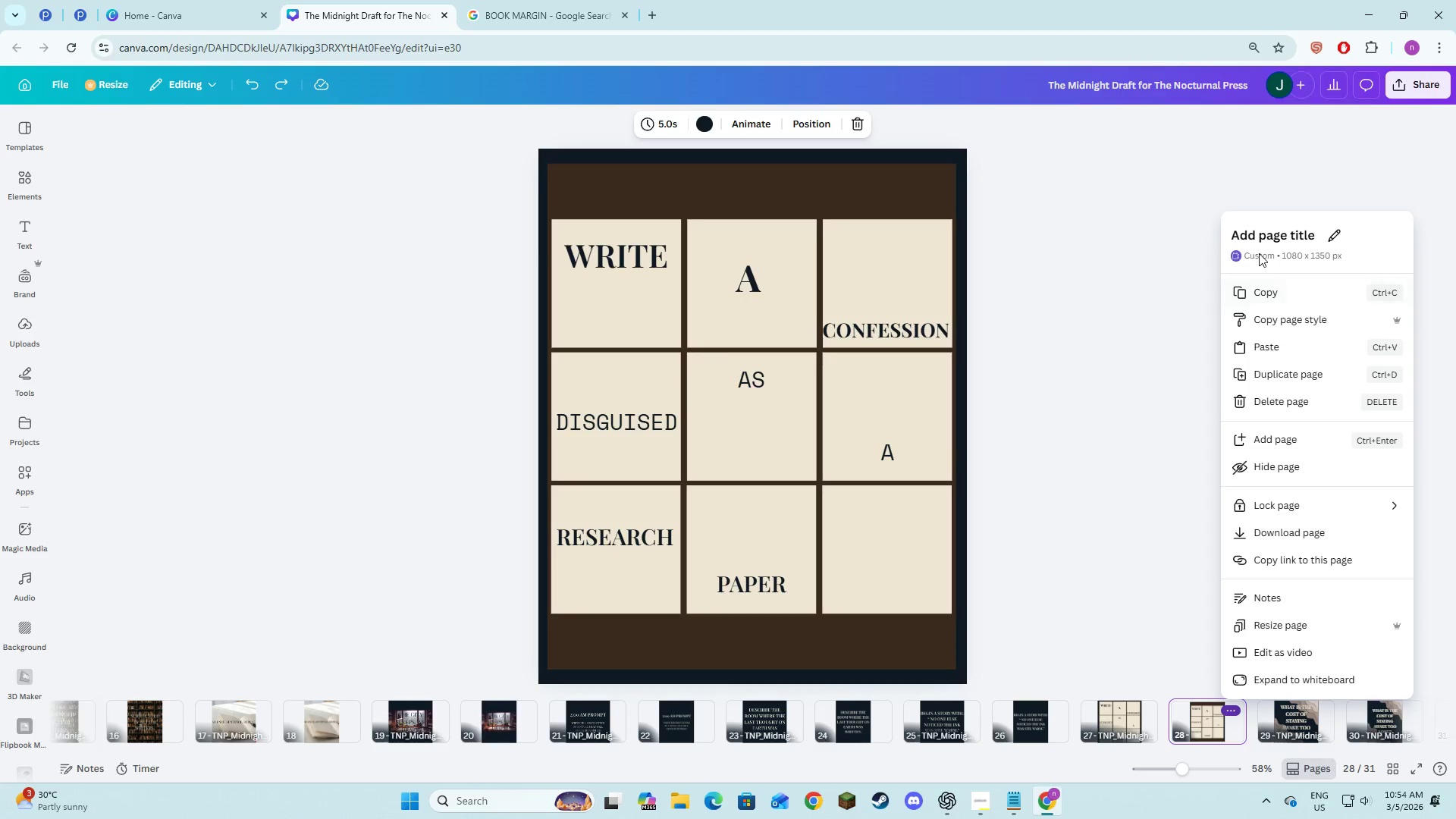 
left_click([1271, 242])
 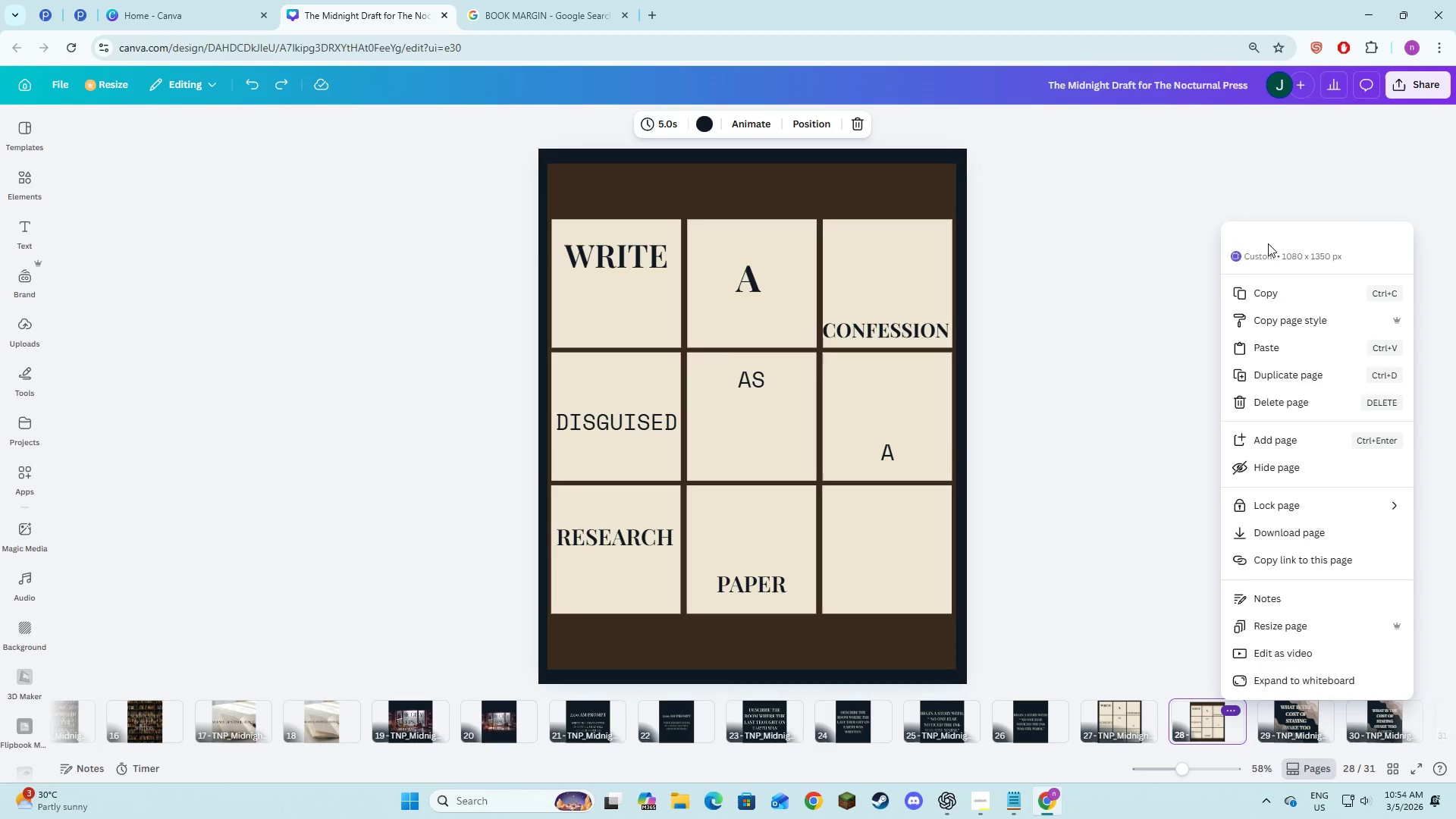 
key(Control+V)
 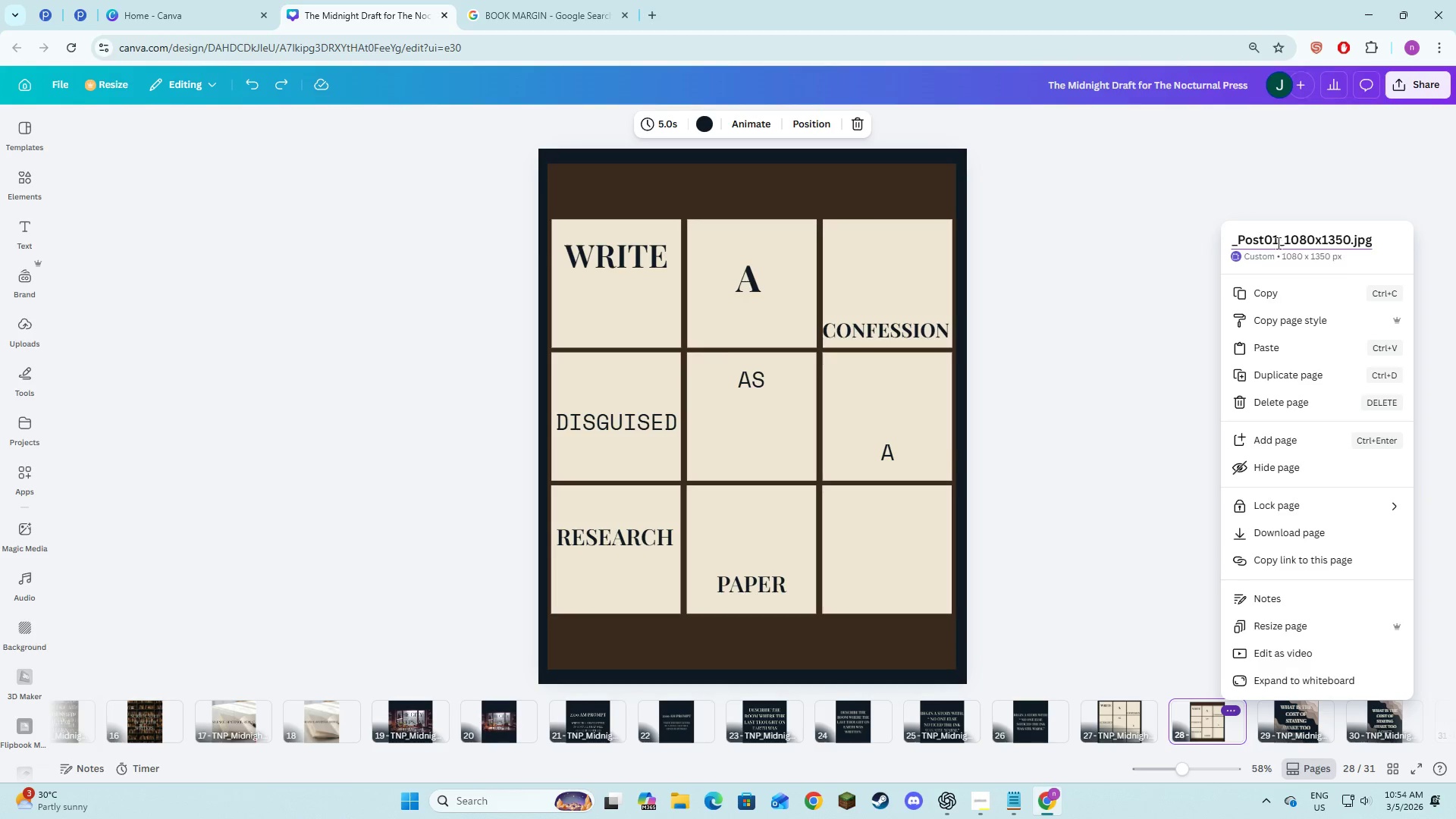 
left_click([1277, 242])
 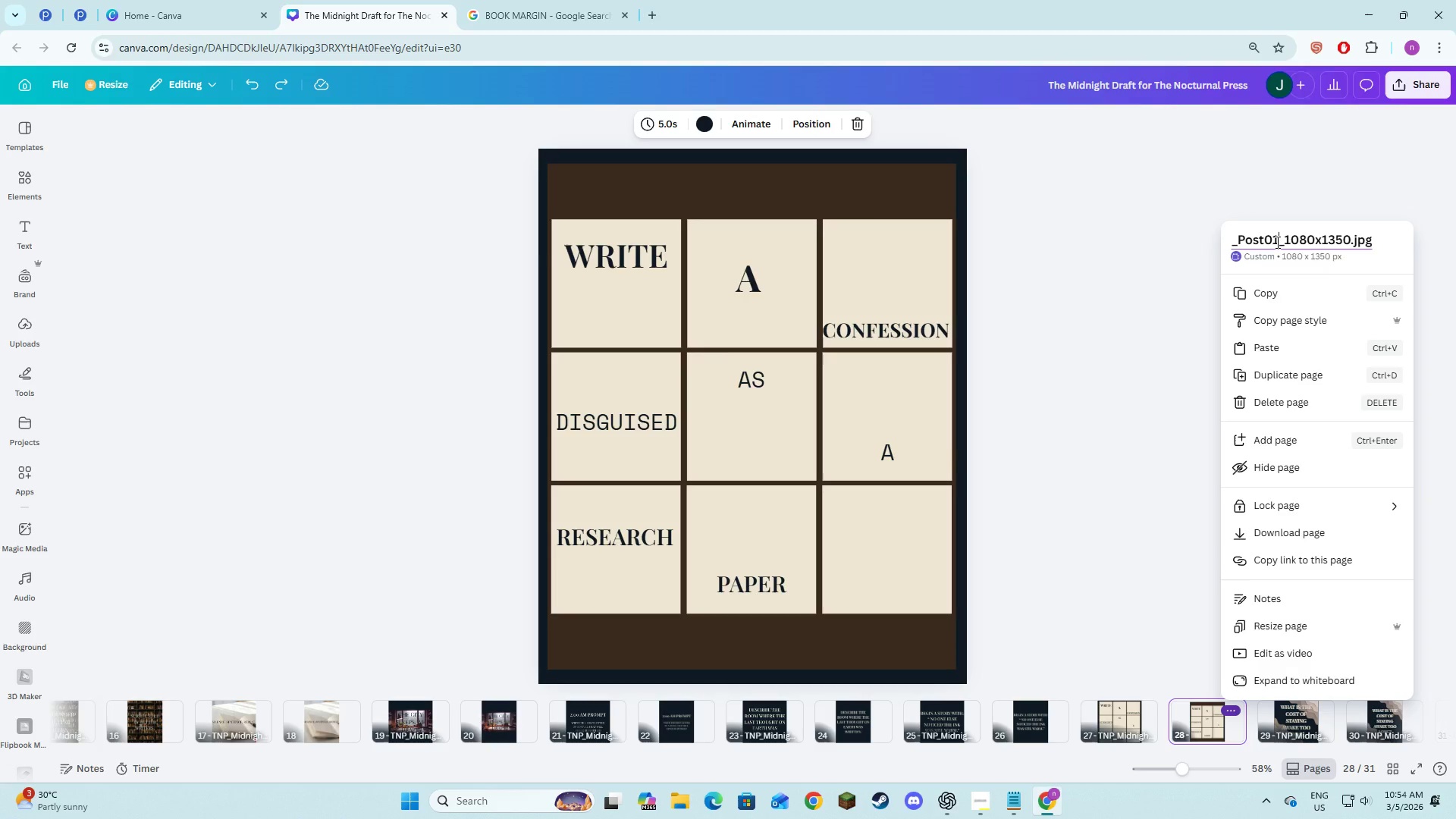 
key(4)
 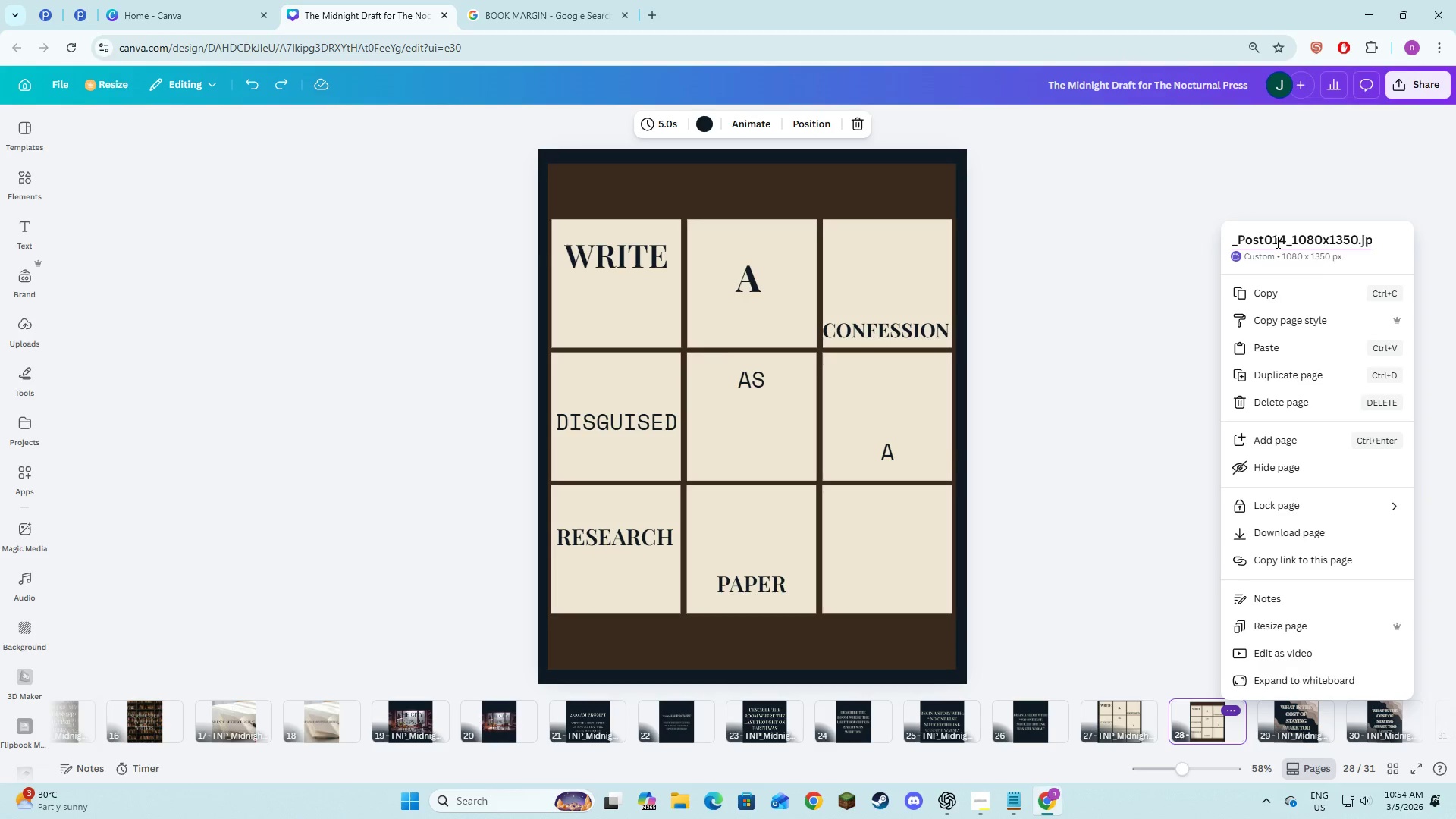 
key(ArrowLeft)
 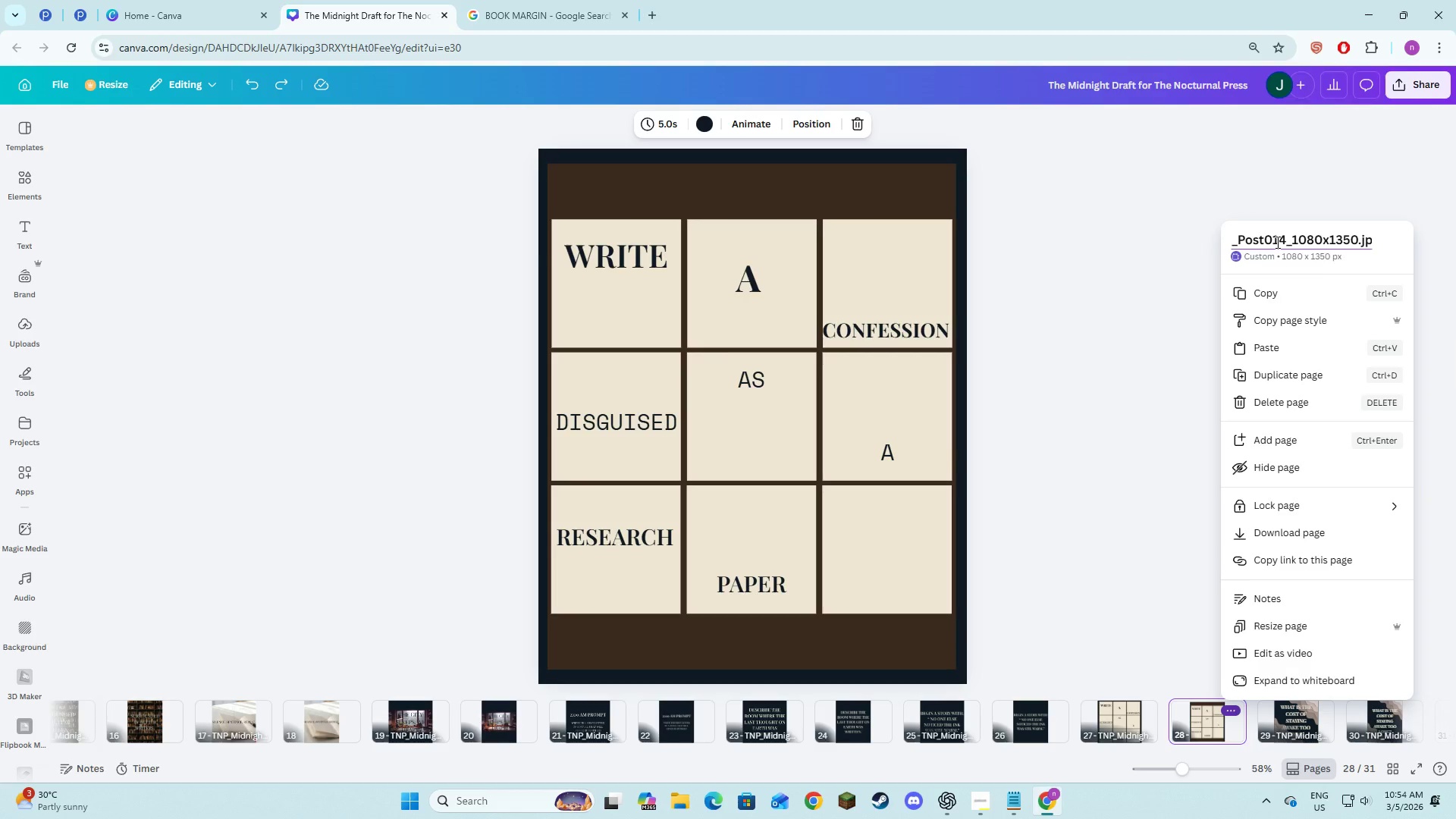 
key(ArrowLeft)
 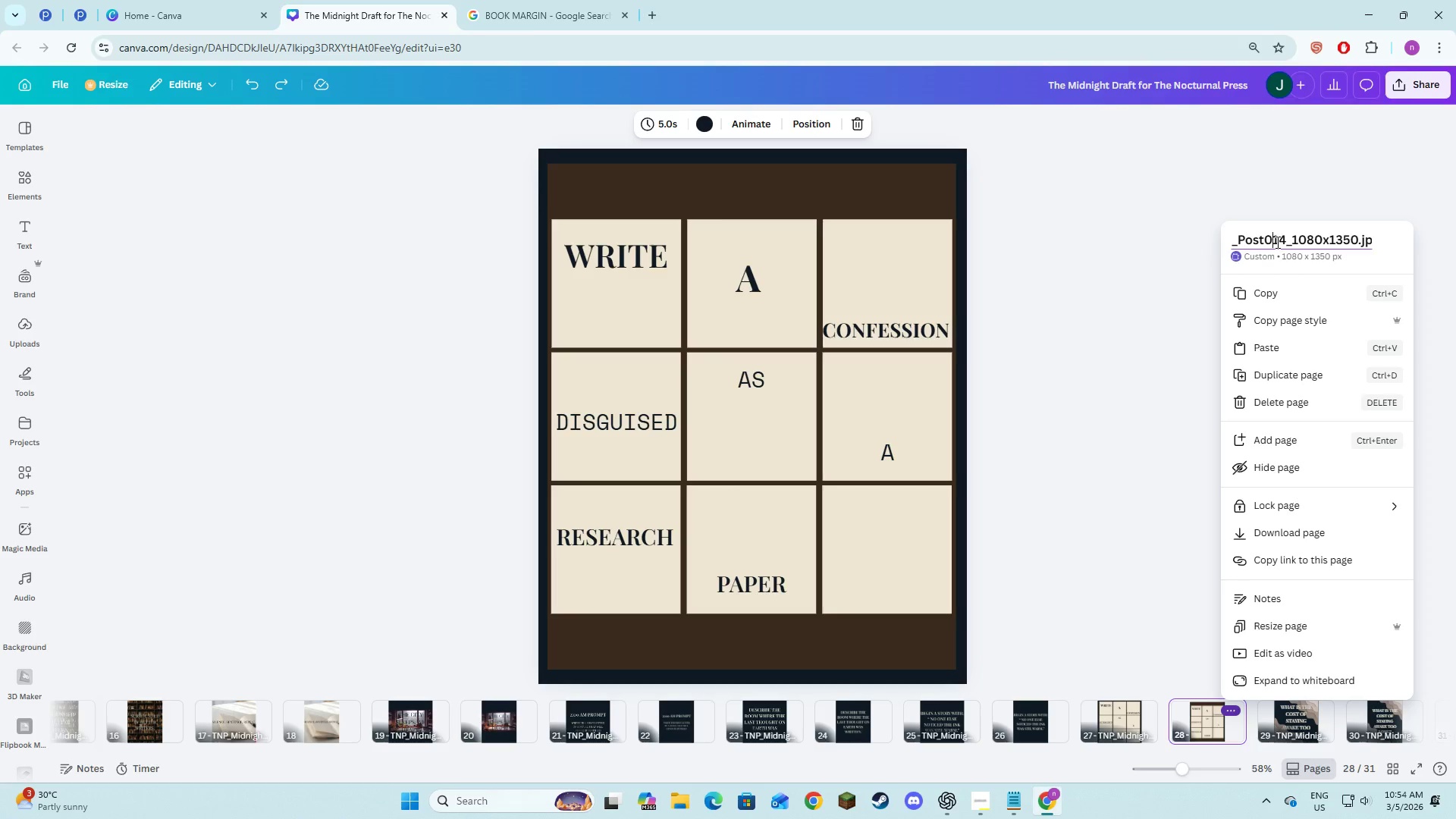 
key(Backspace)
 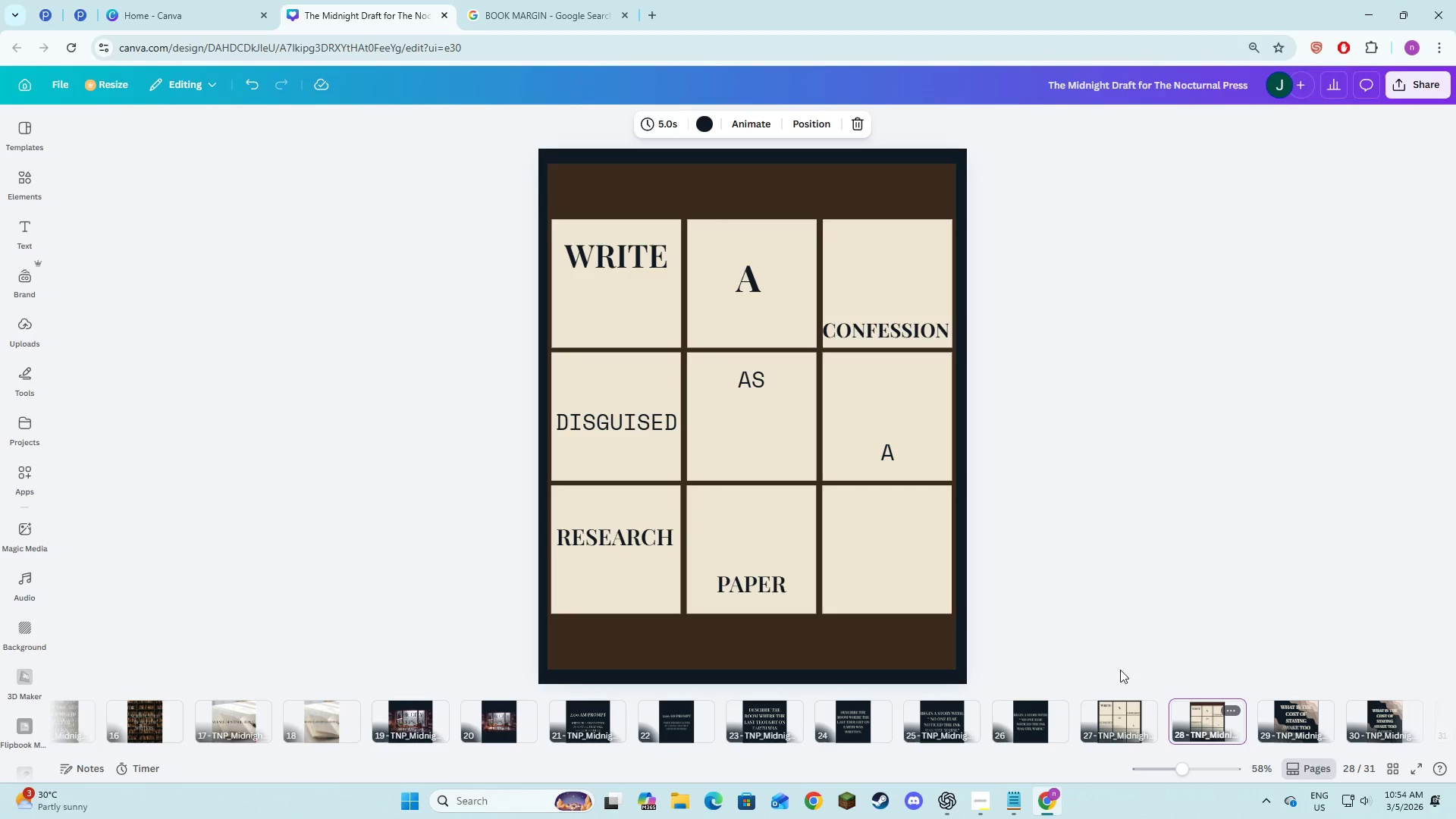 
left_click([1031, 723])
 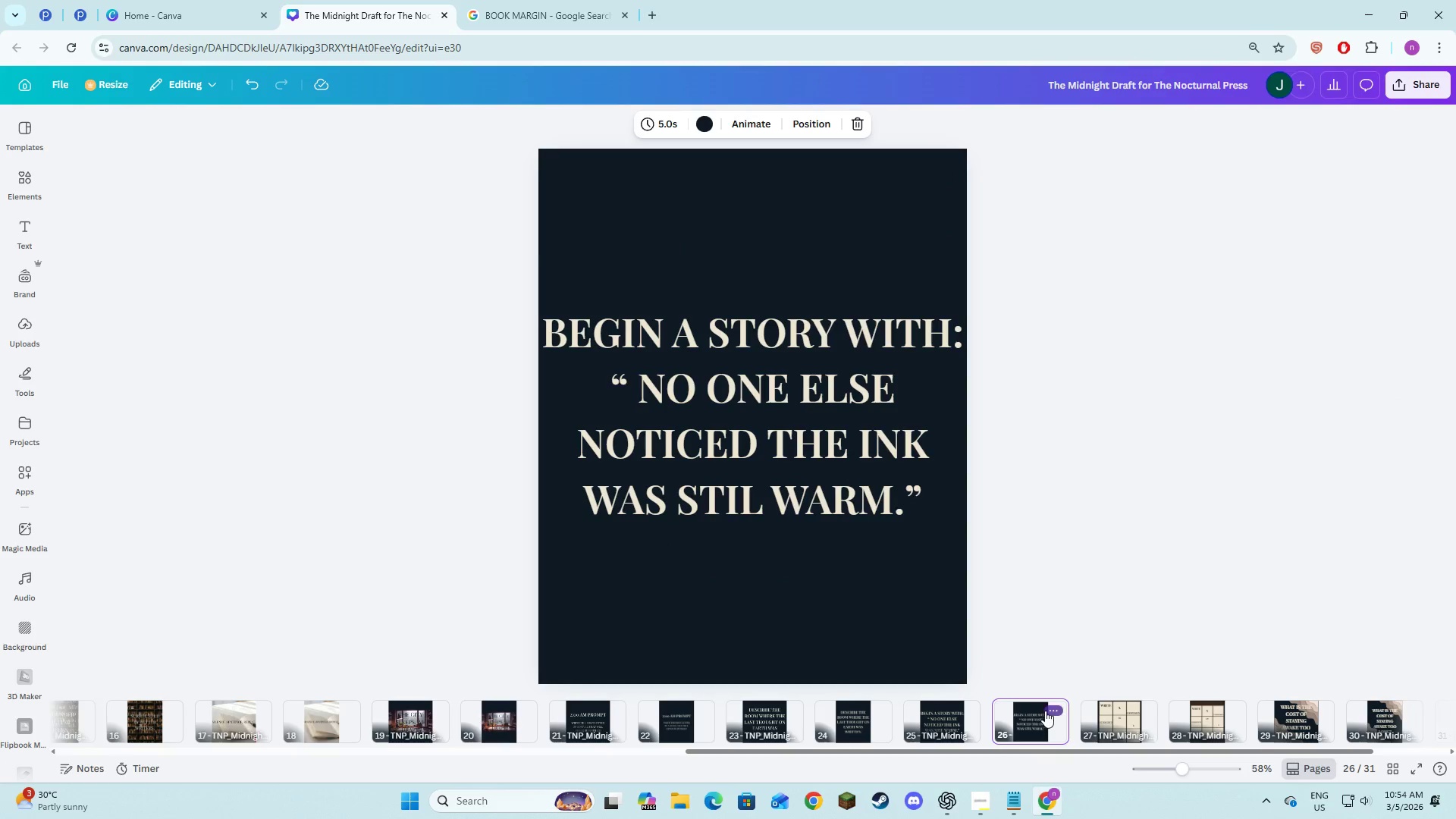 
left_click([1045, 711])
 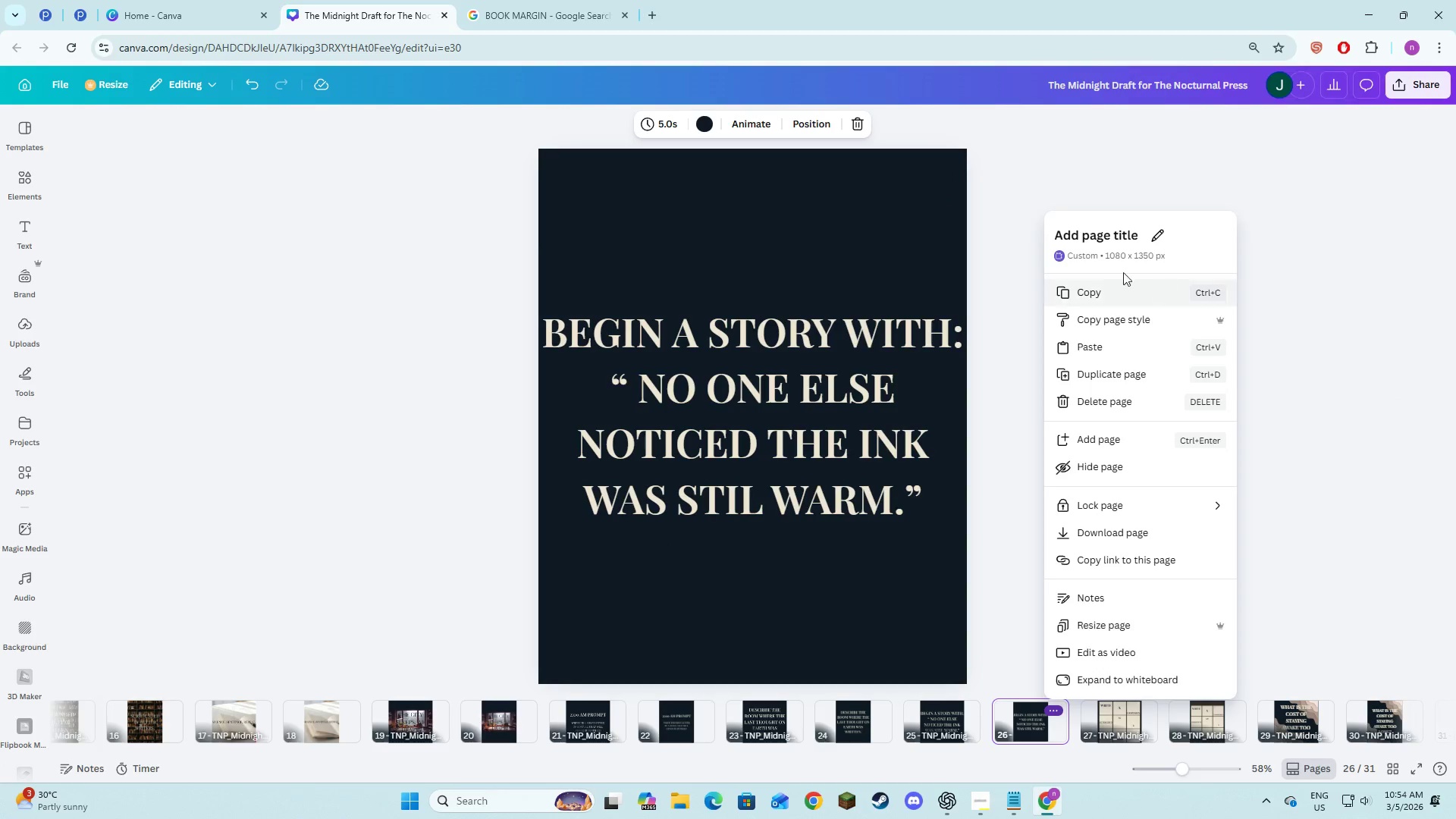 
left_click([1108, 239])
 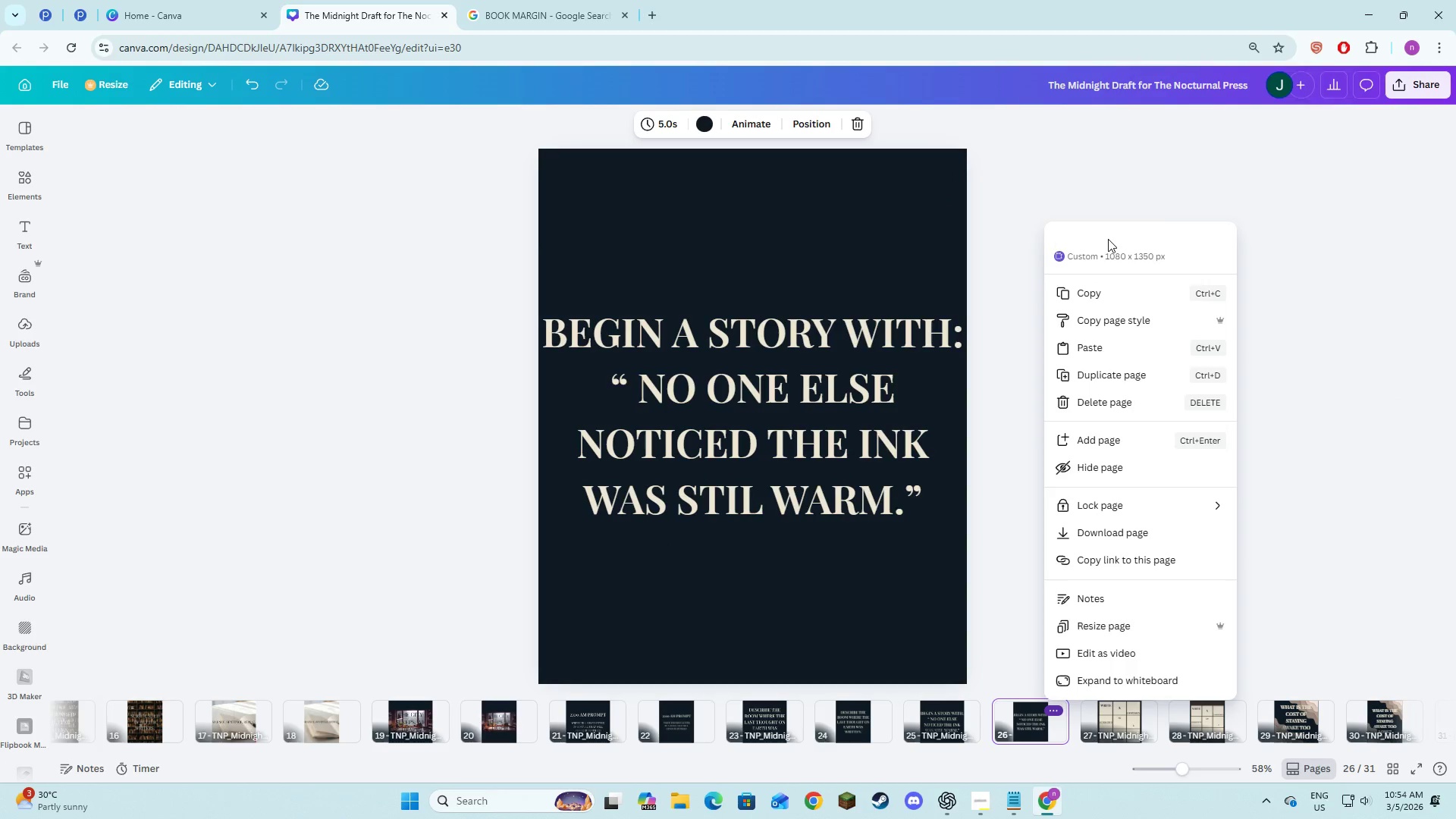 
key(Control+V)
 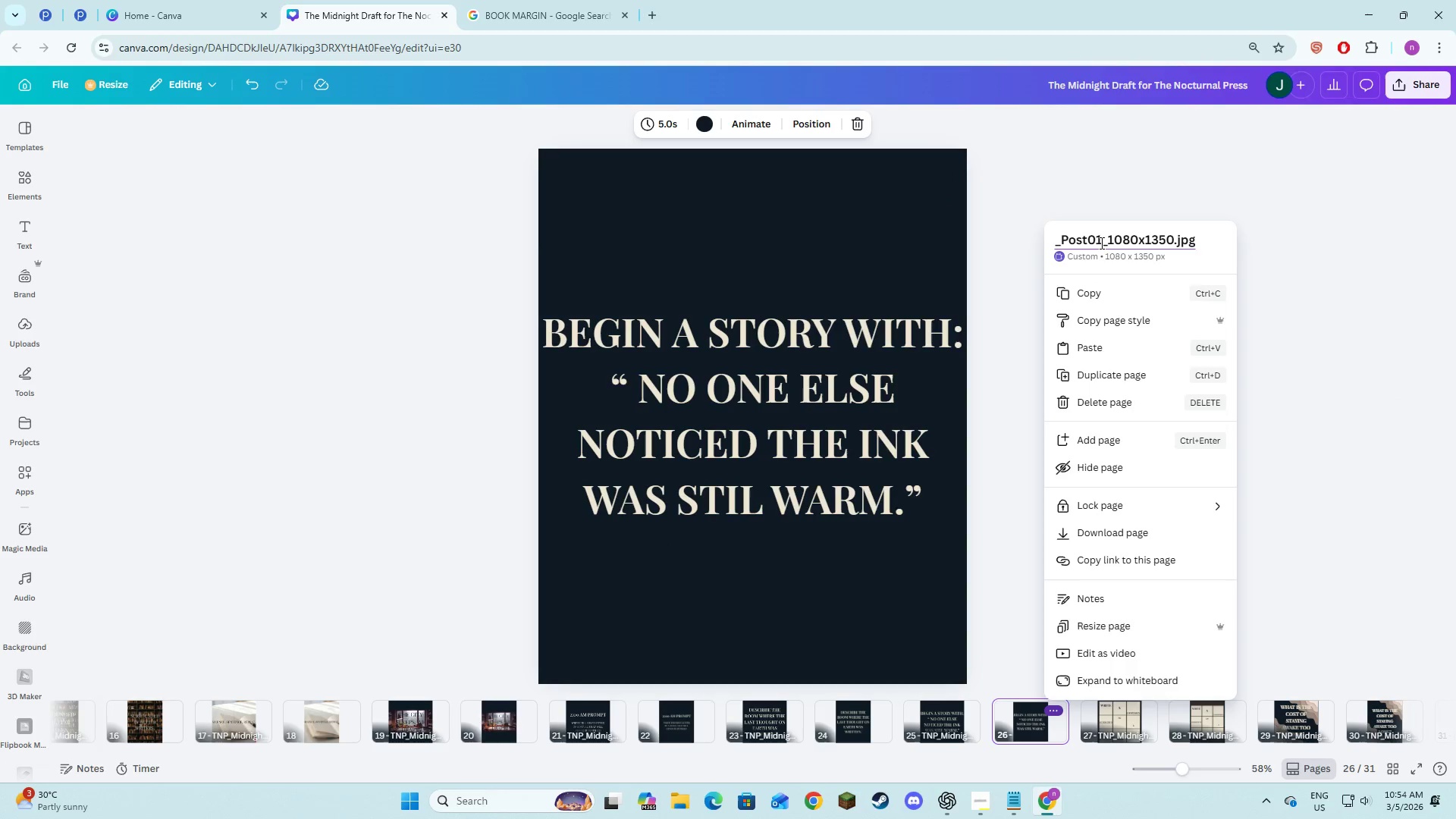 
left_click([1100, 243])
 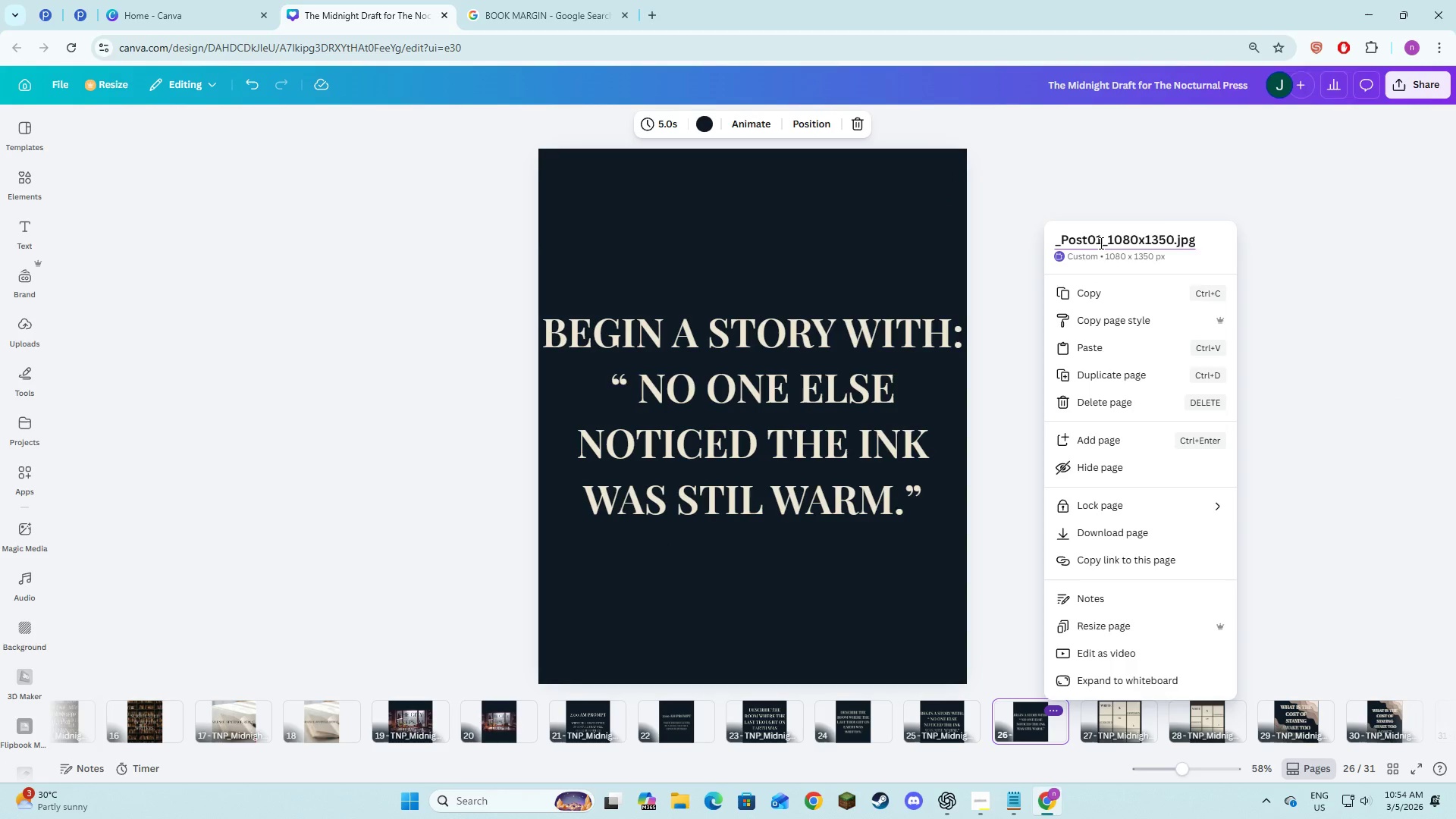 
key(3)
 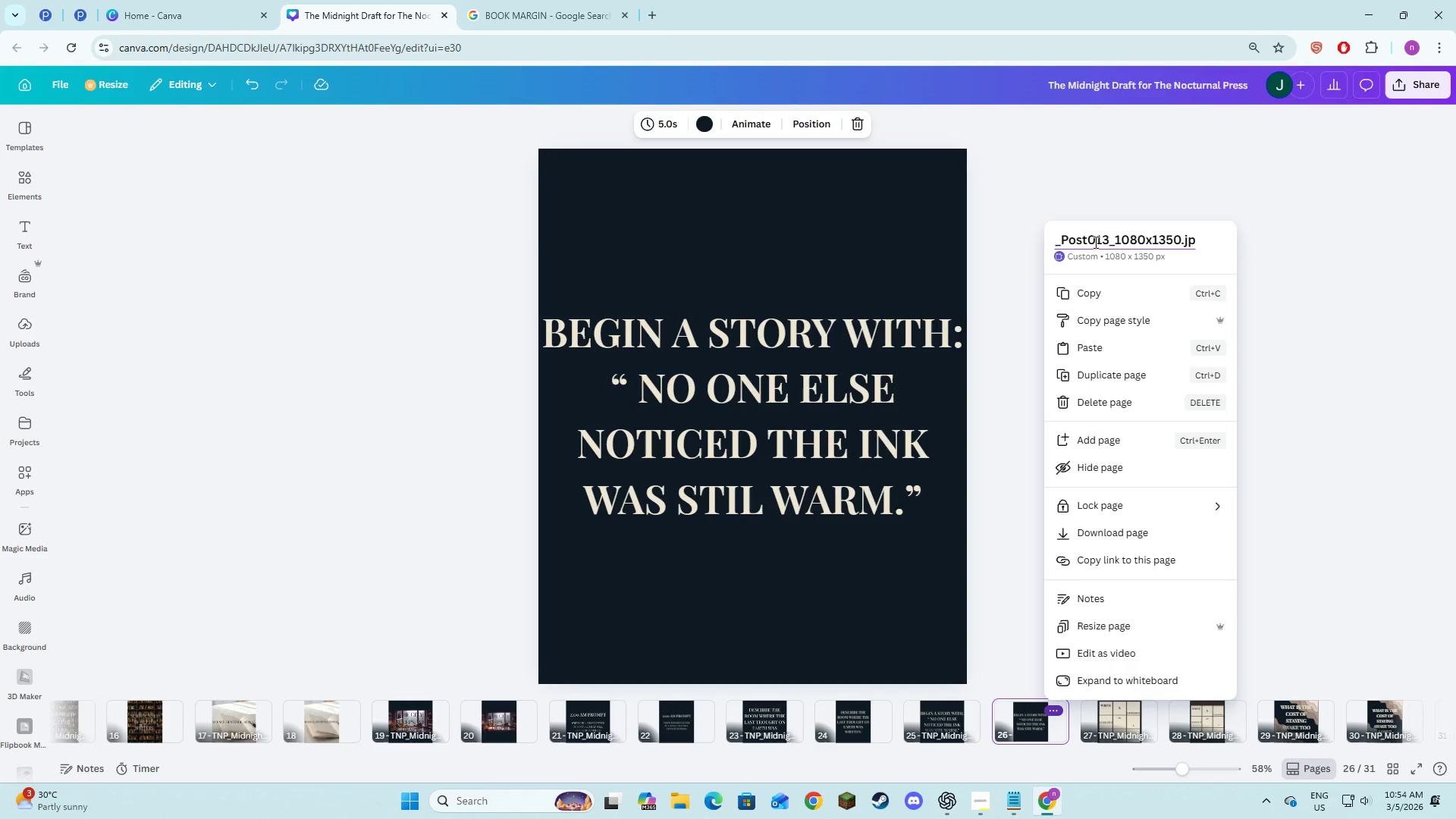 
left_click([1094, 242])
 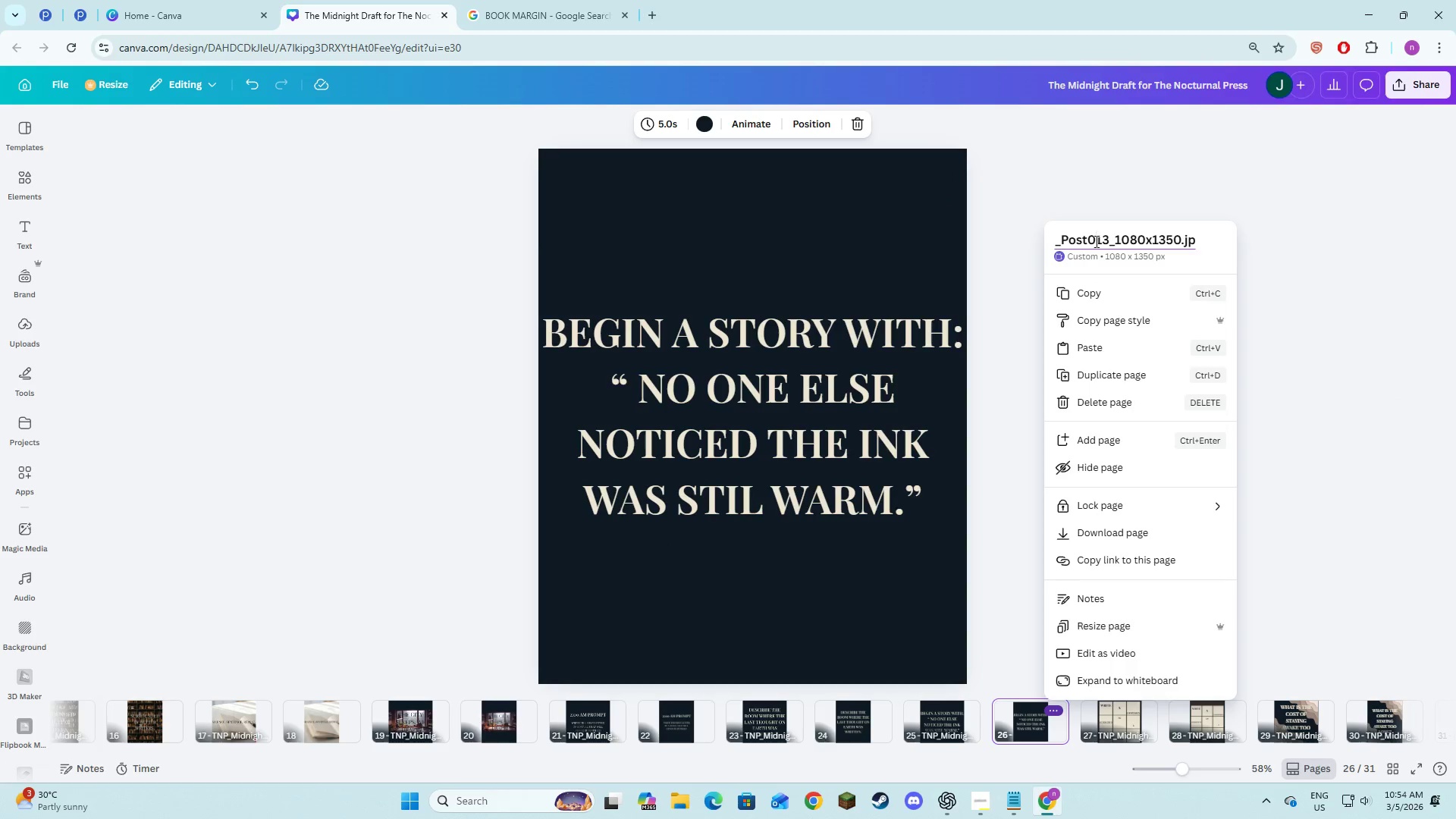 
key(Backspace)
 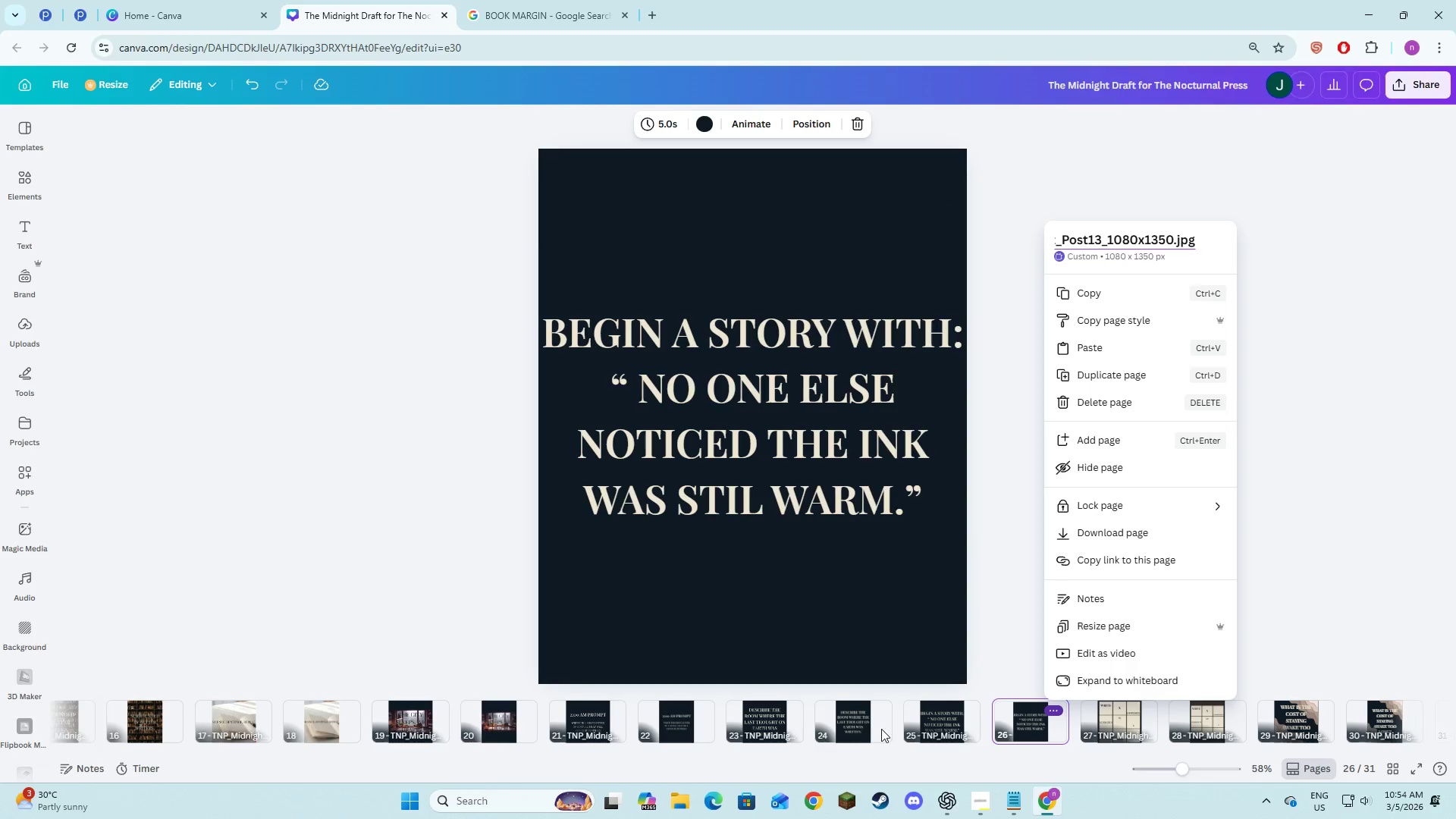 
left_click([870, 725])
 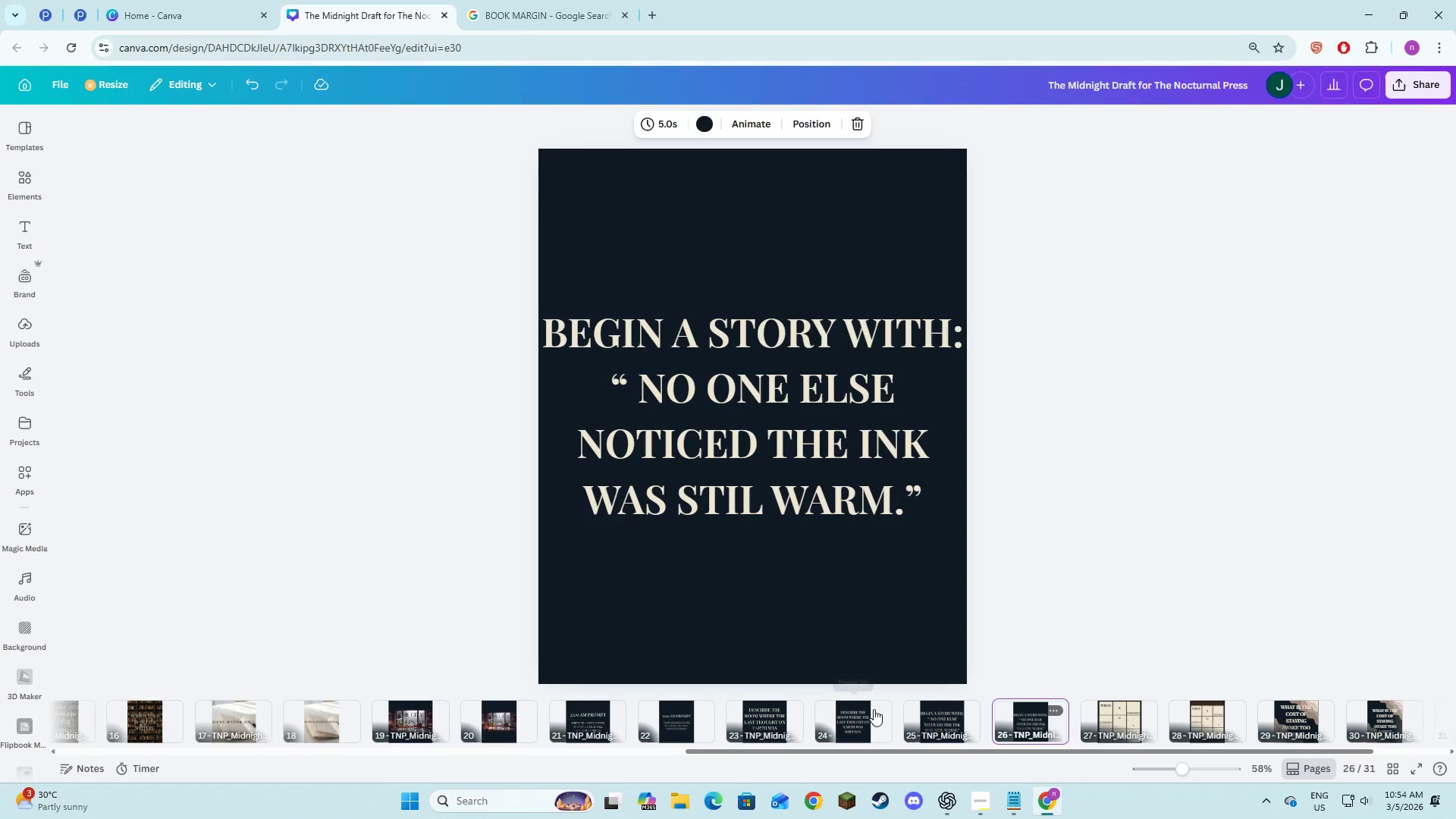 
left_click([874, 713])
 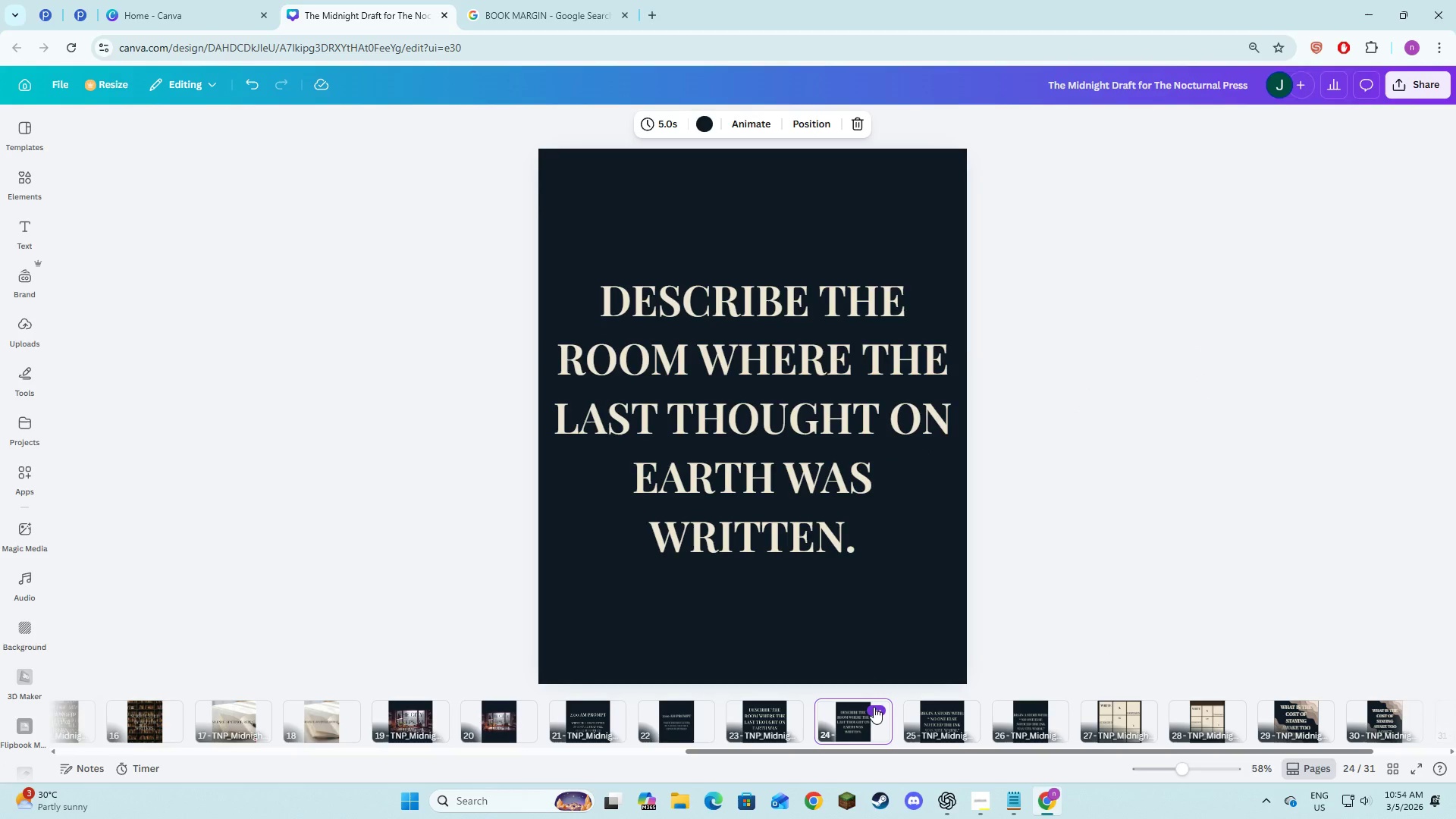 
left_click([874, 707])
 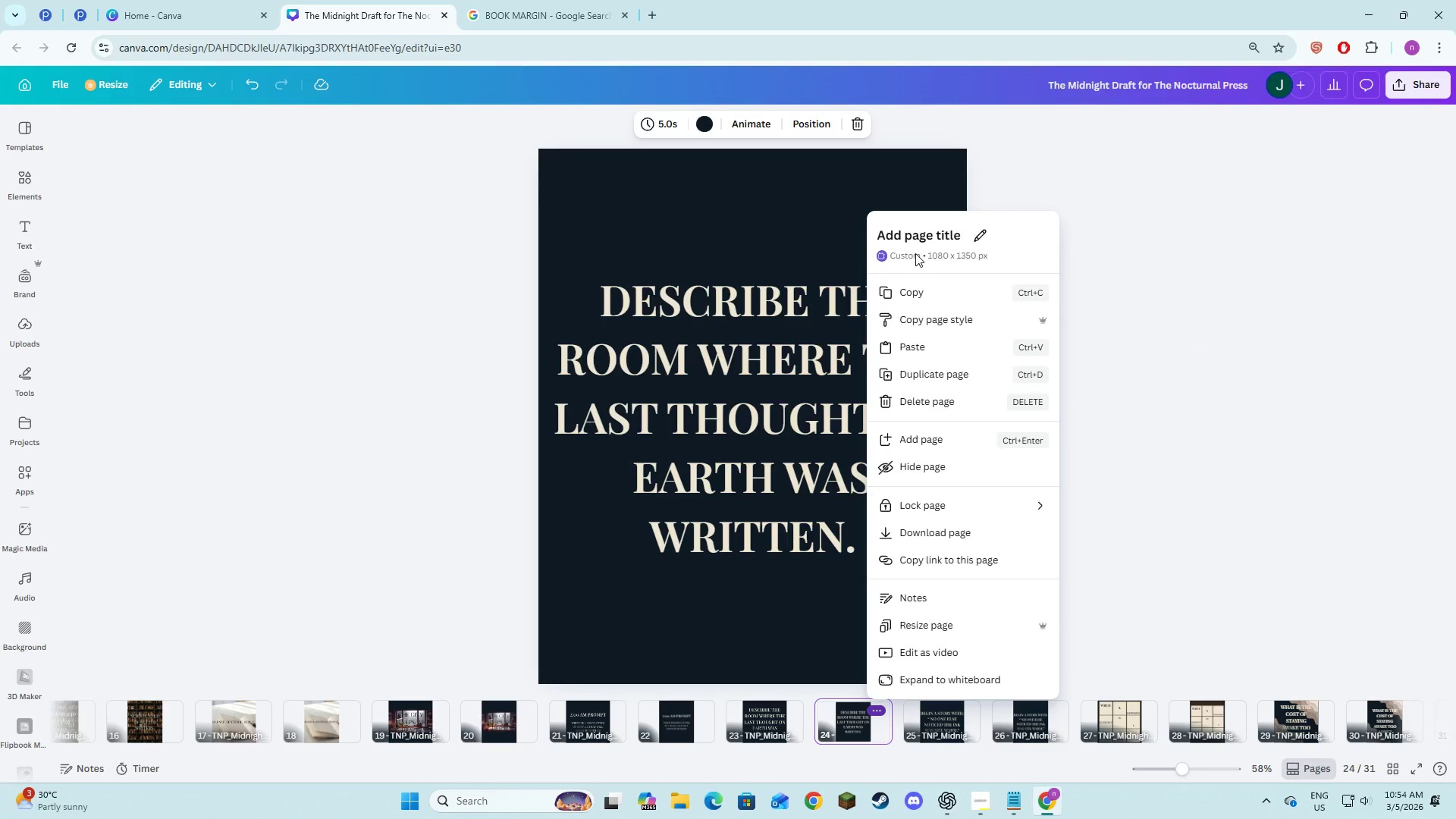 
left_click([922, 231])
 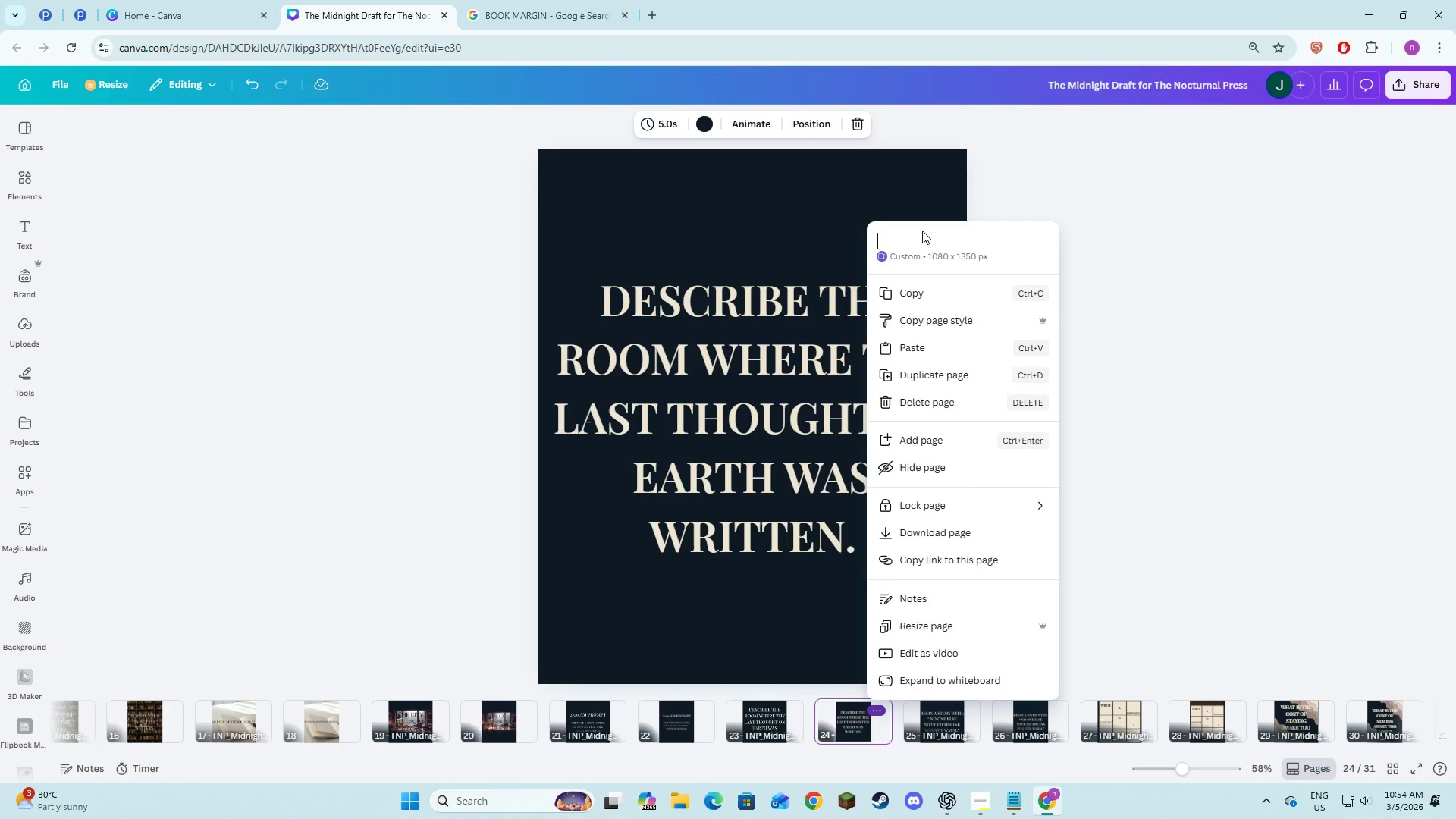 
key(Control+V)
 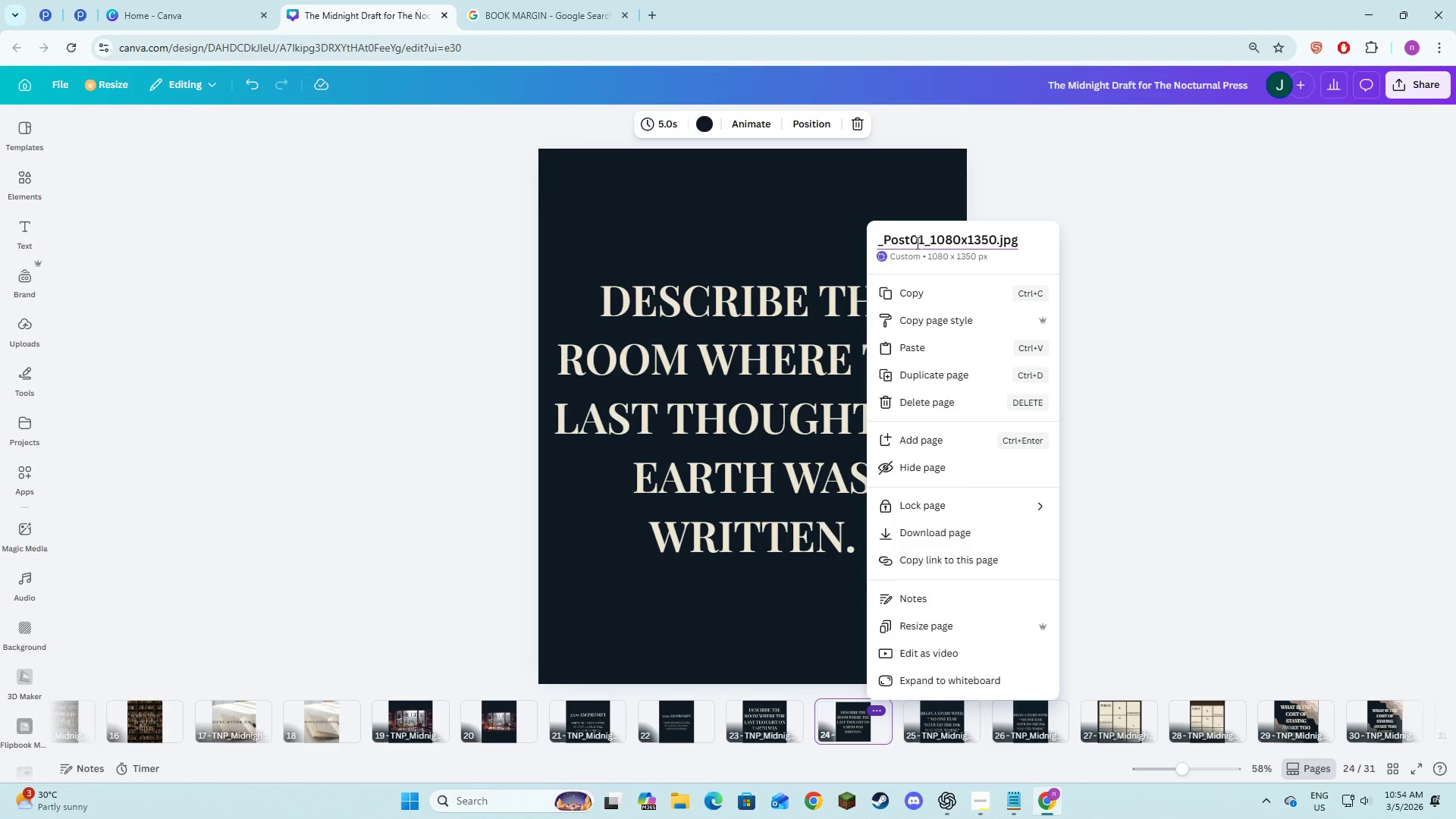 
left_click([918, 241])
 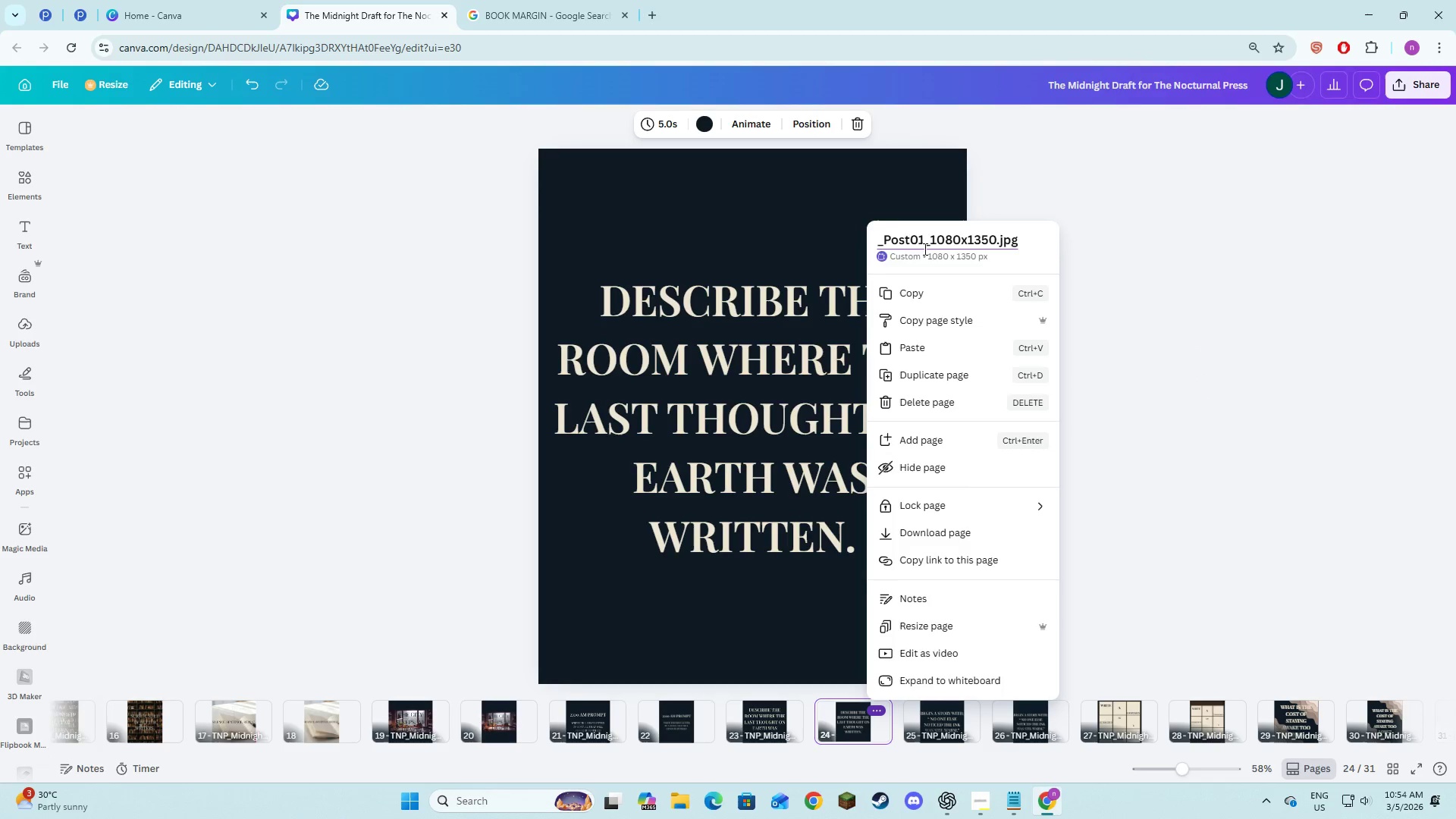 
key(Backspace)
 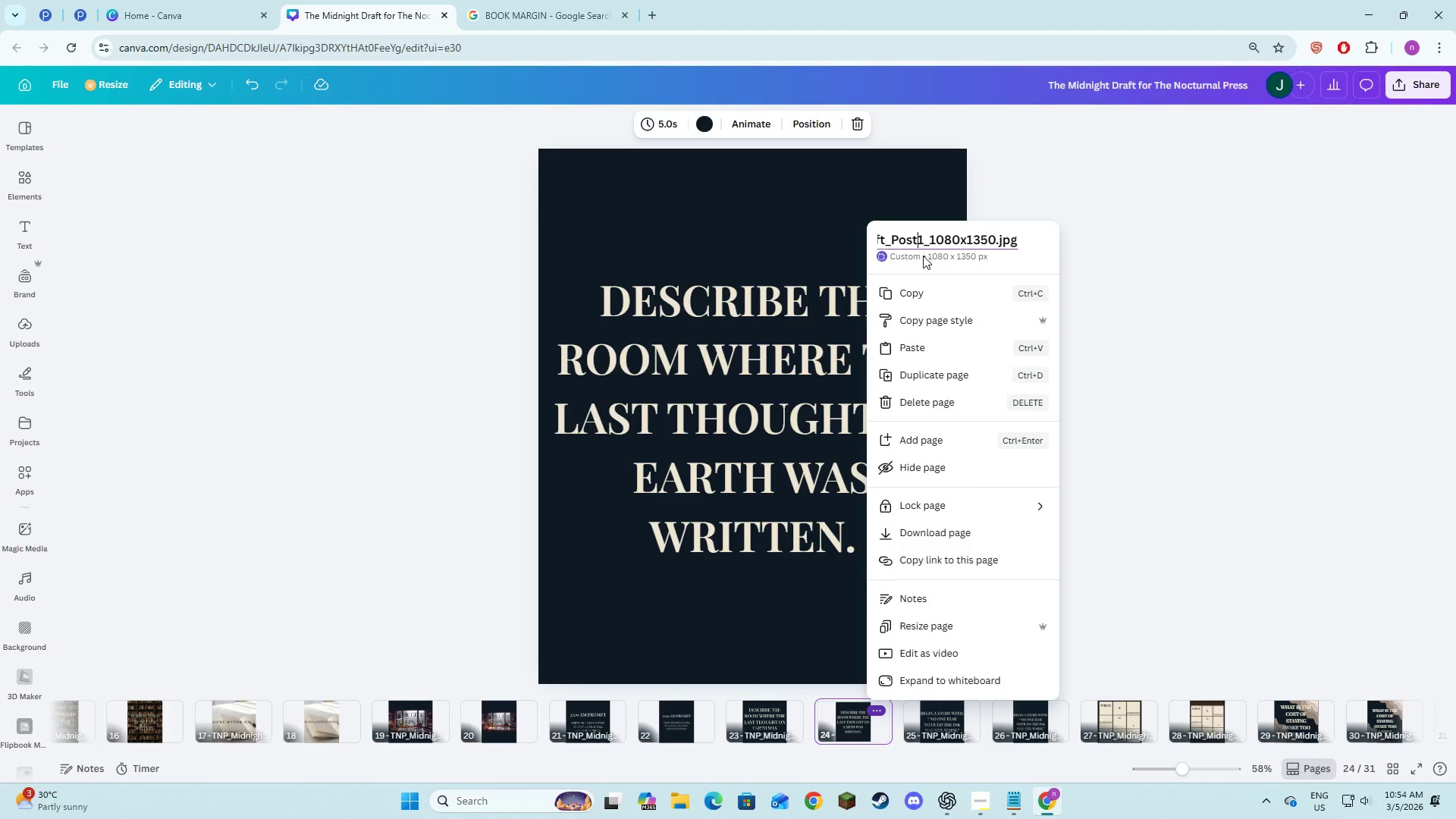 
key(ArrowRight)
 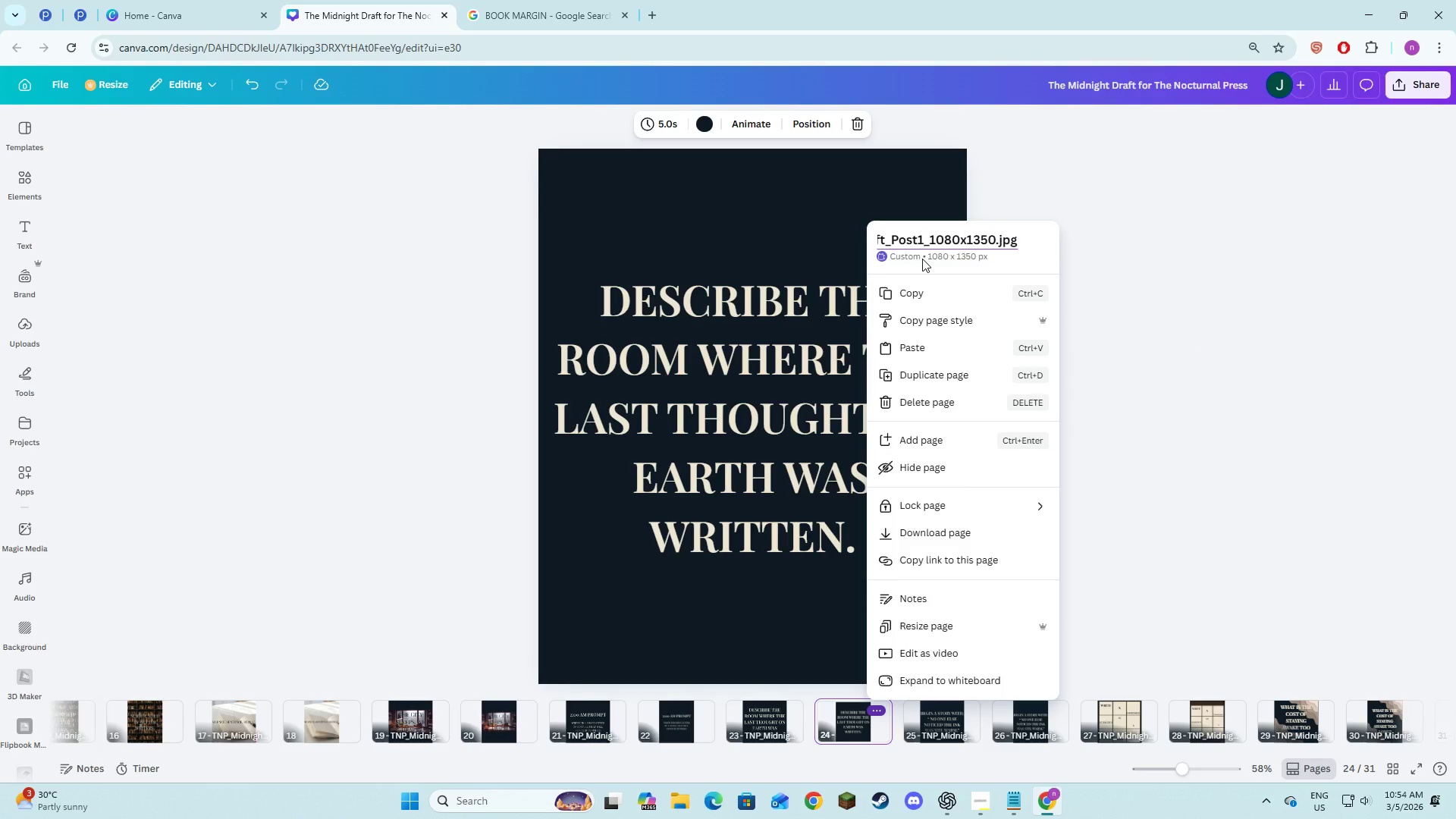 
key(2)
 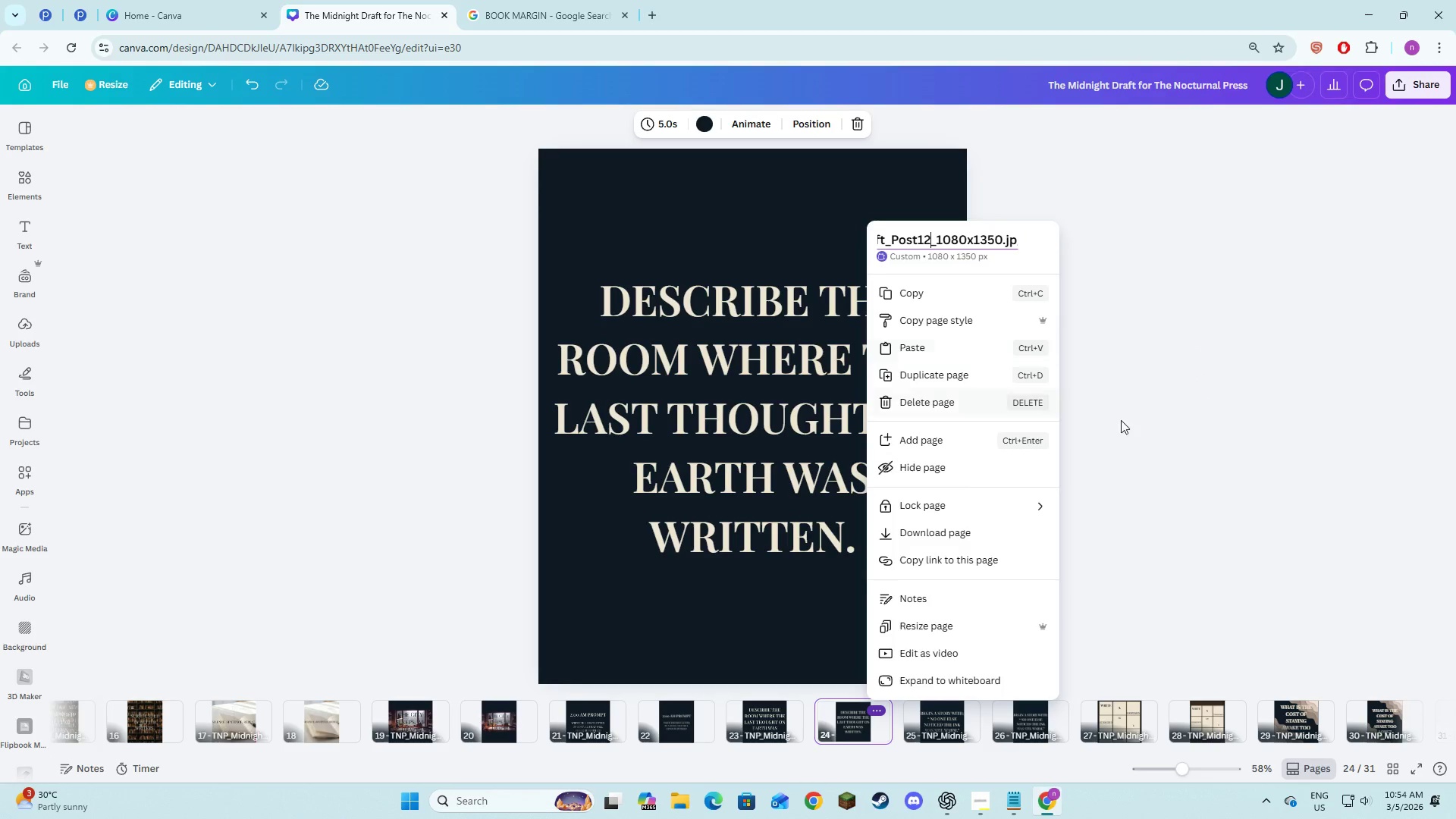 
left_click([1150, 420])
 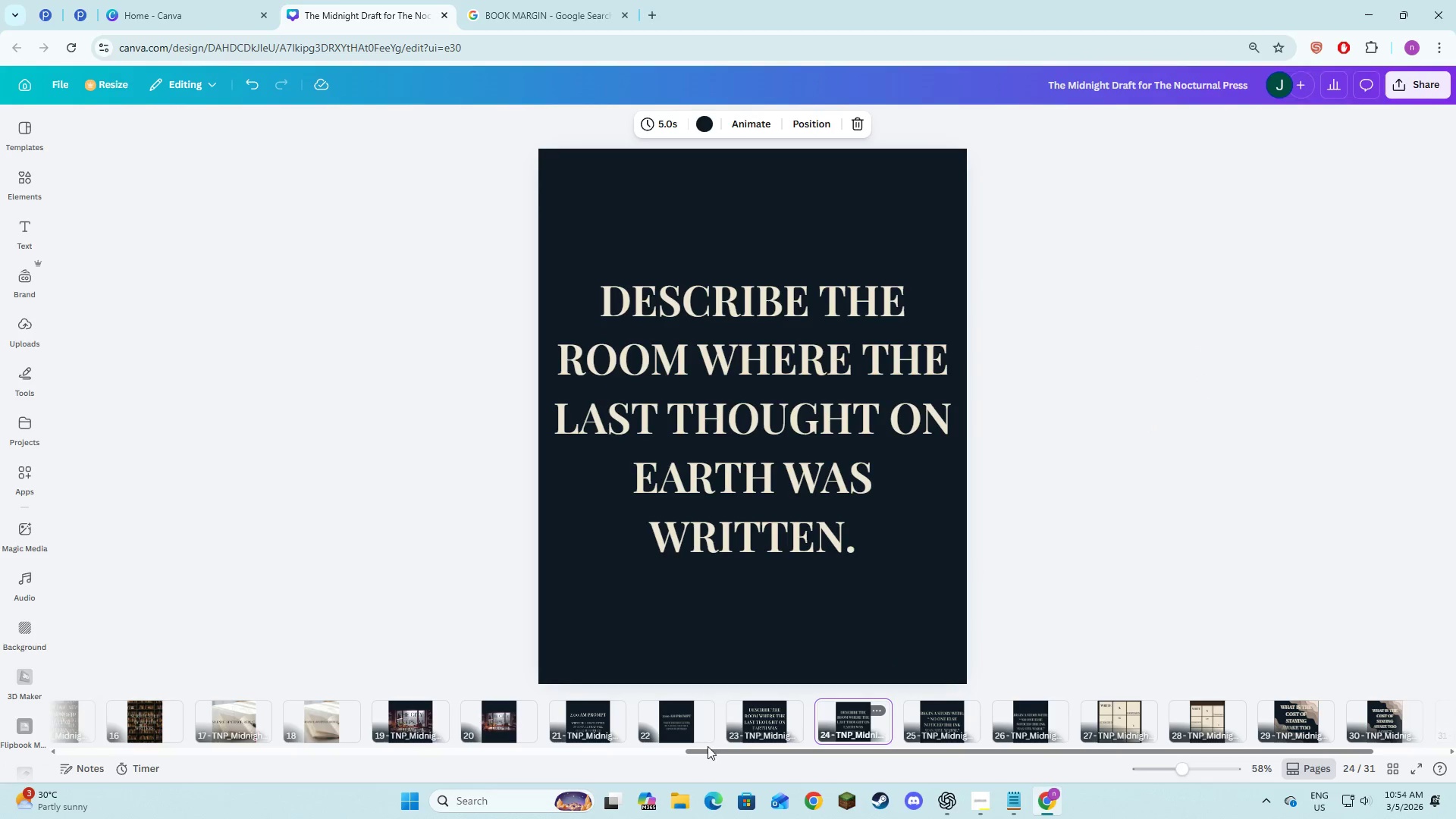 
left_click([697, 735])
 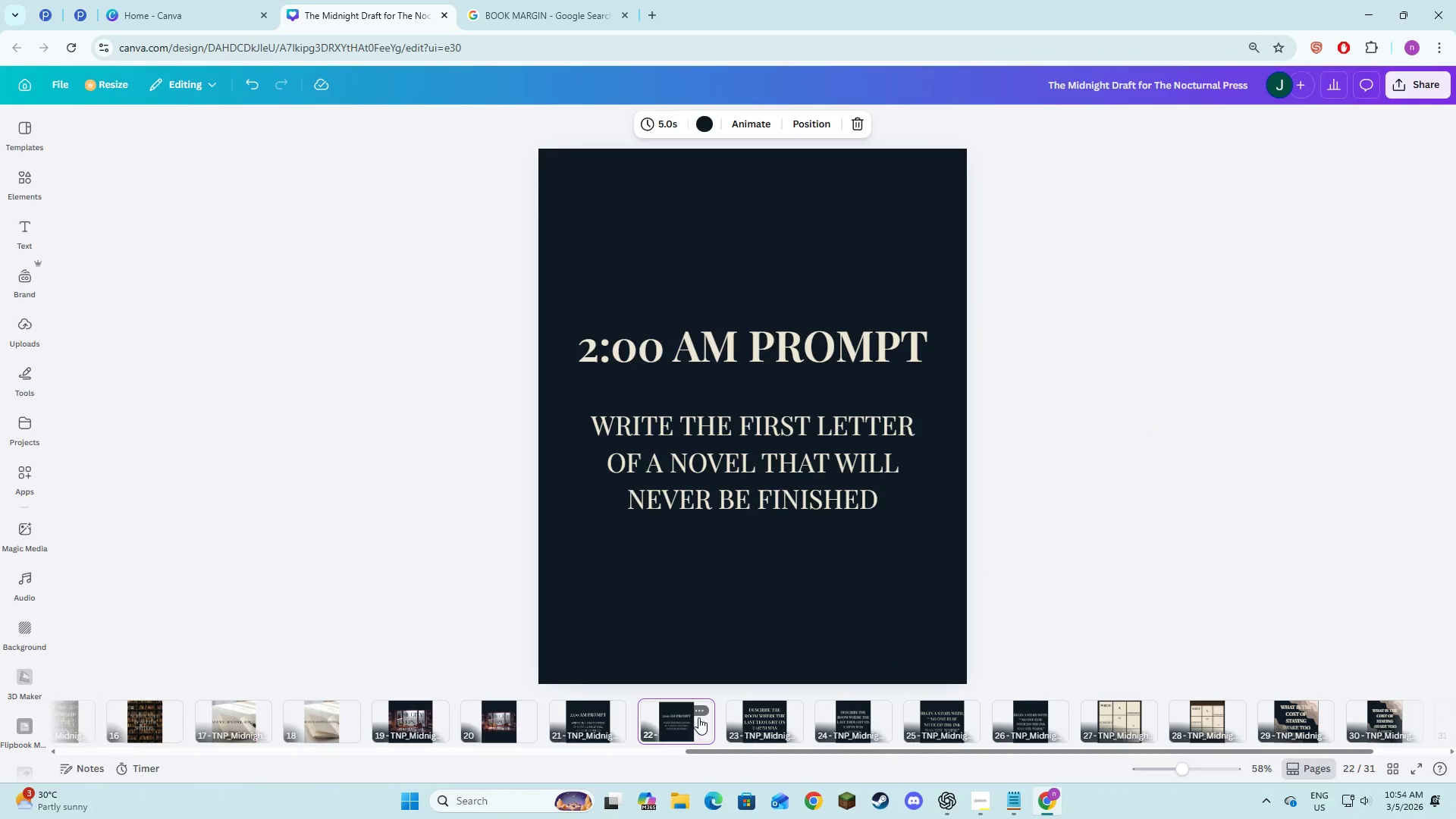 
left_click([698, 715])
 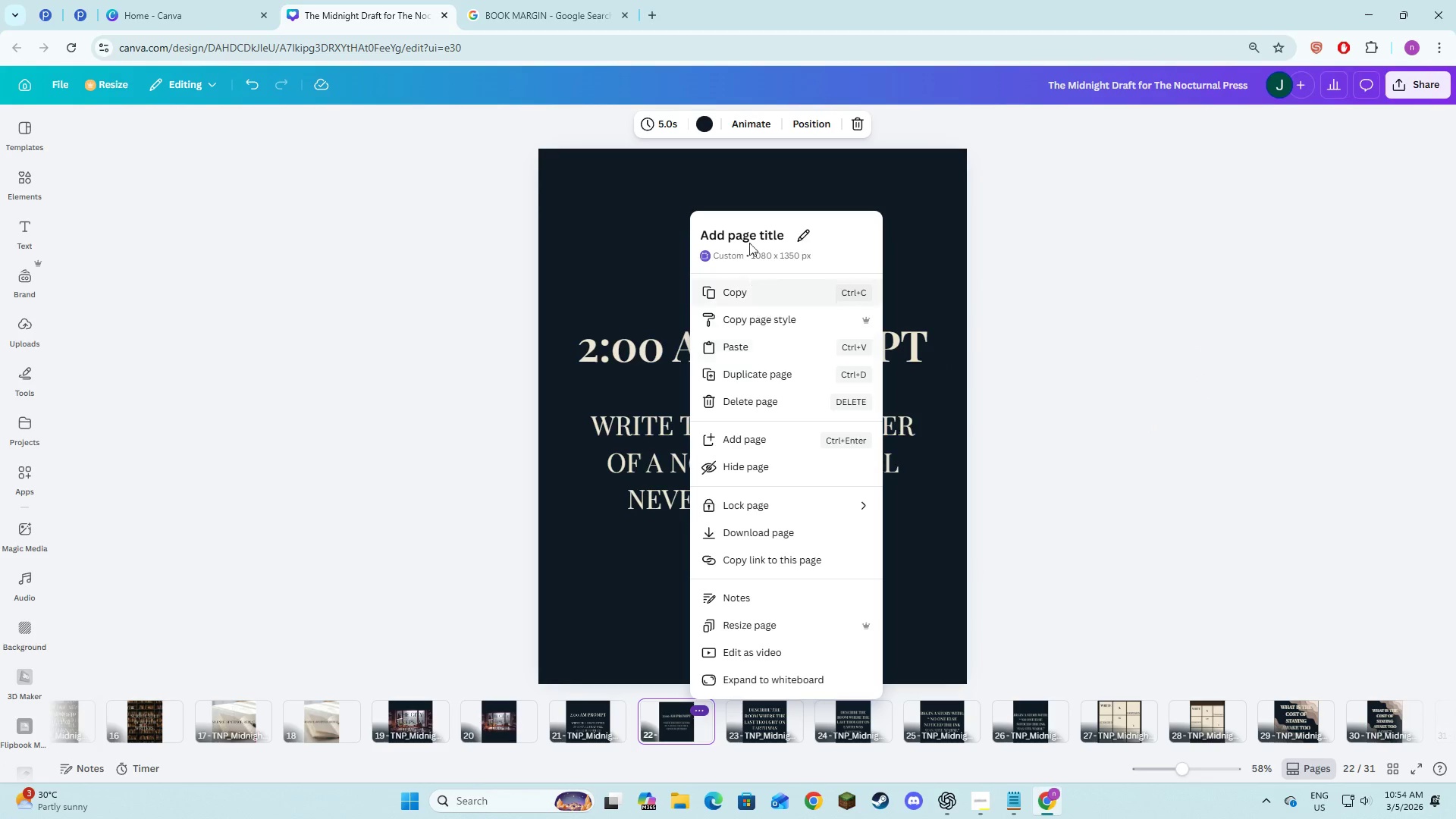 
left_click([749, 237])
 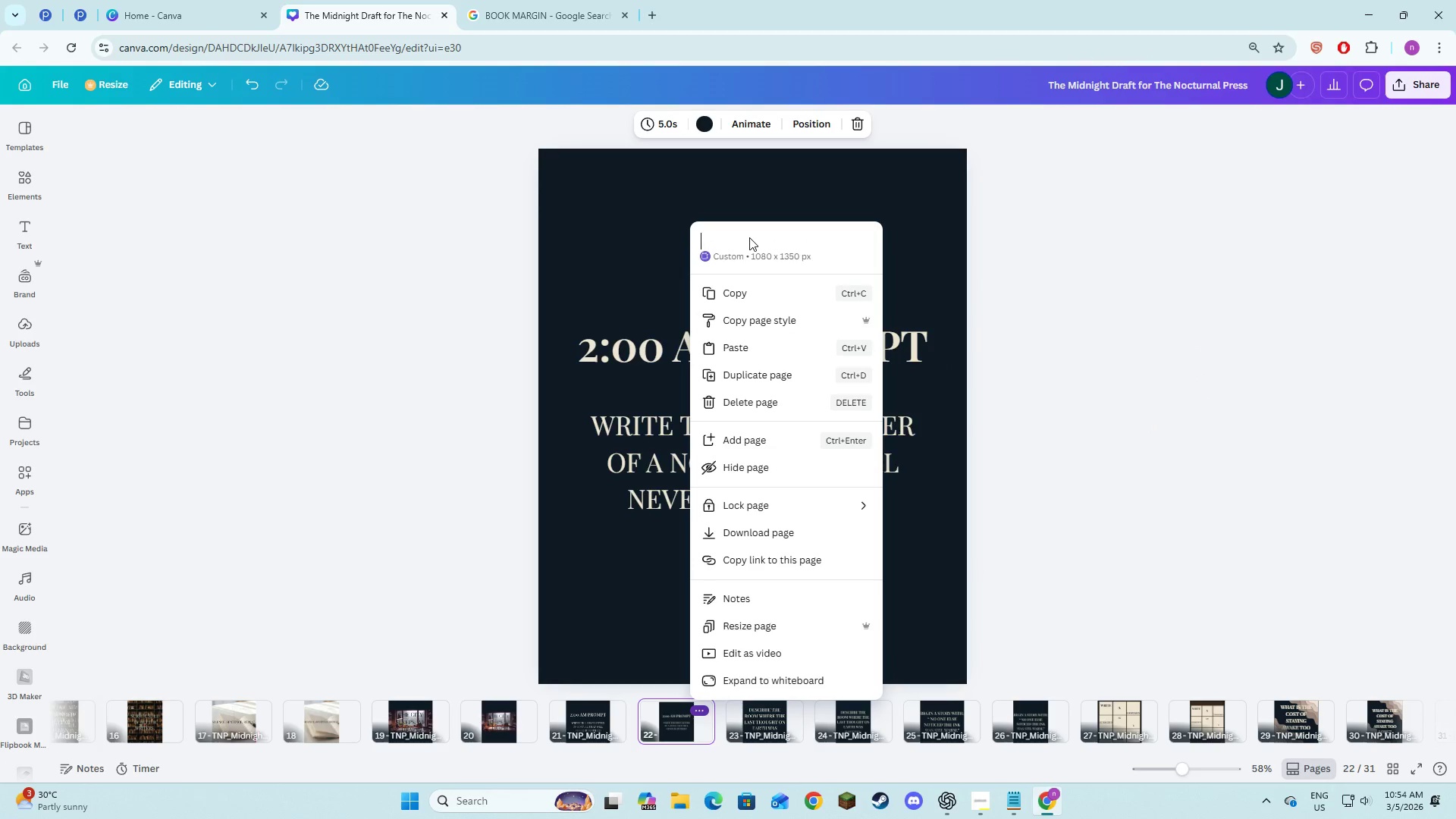 
key(Control+V)
 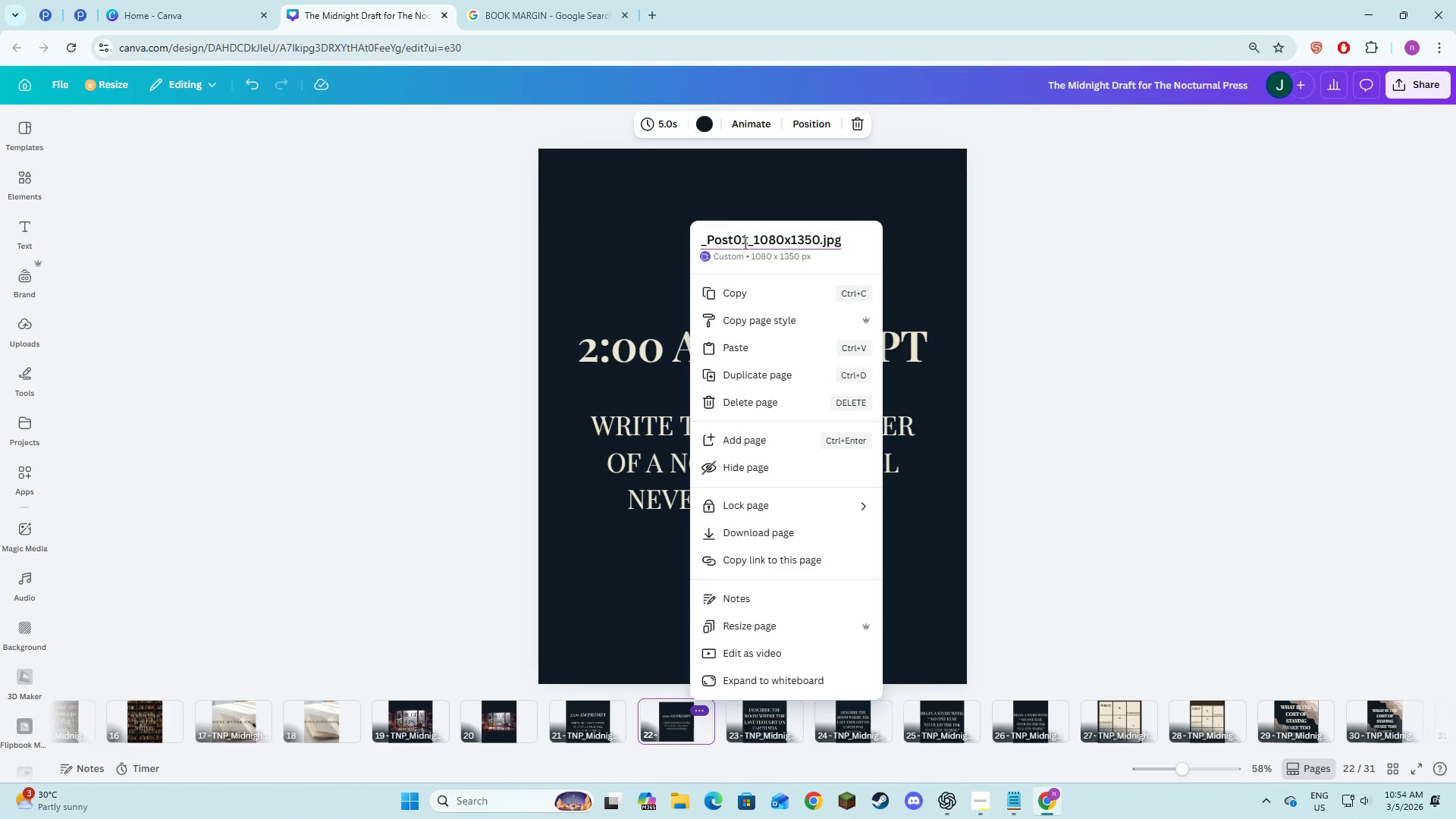 
left_click([744, 243])
 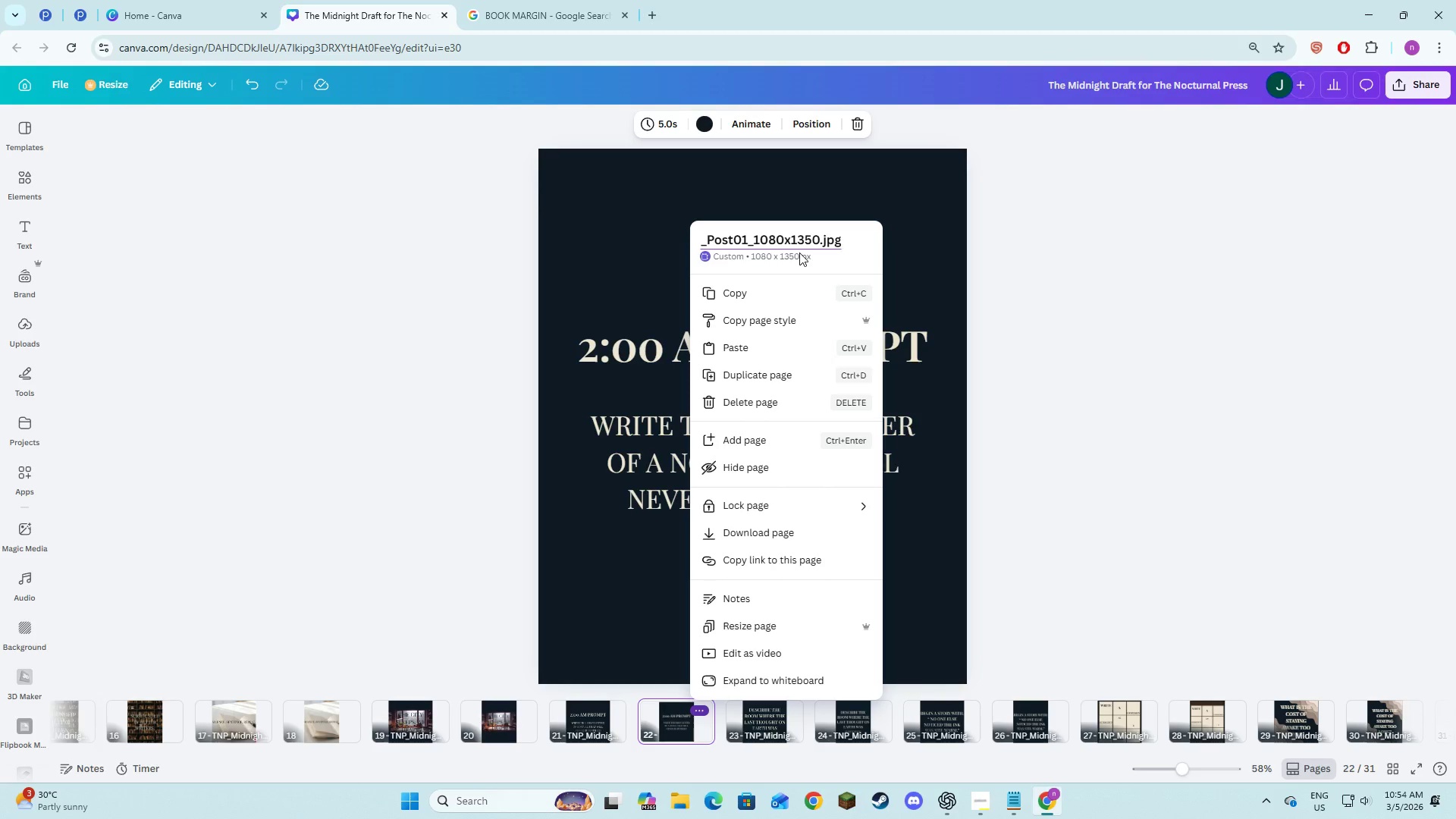 
key(Backspace)
 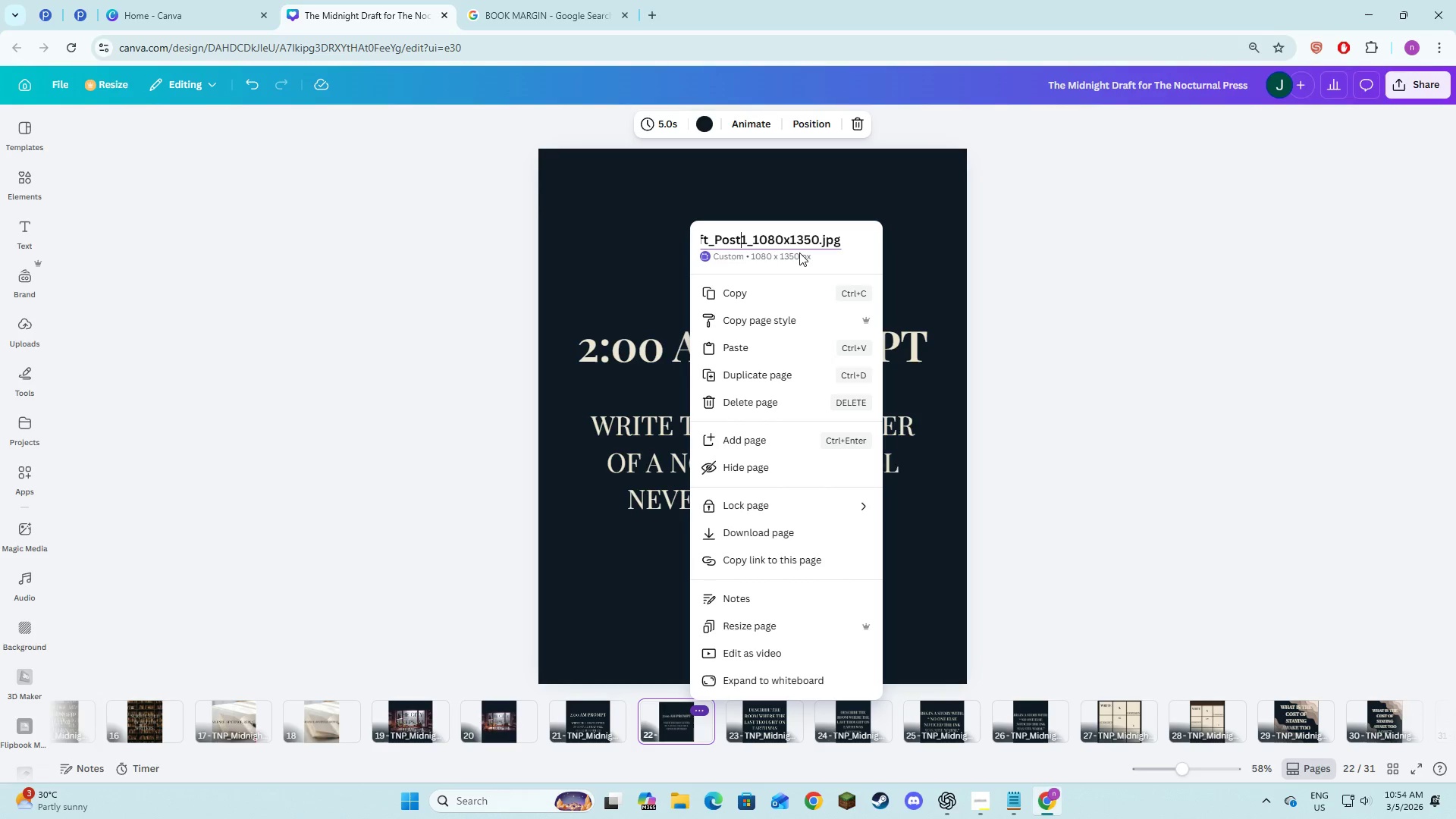 
key(1)
 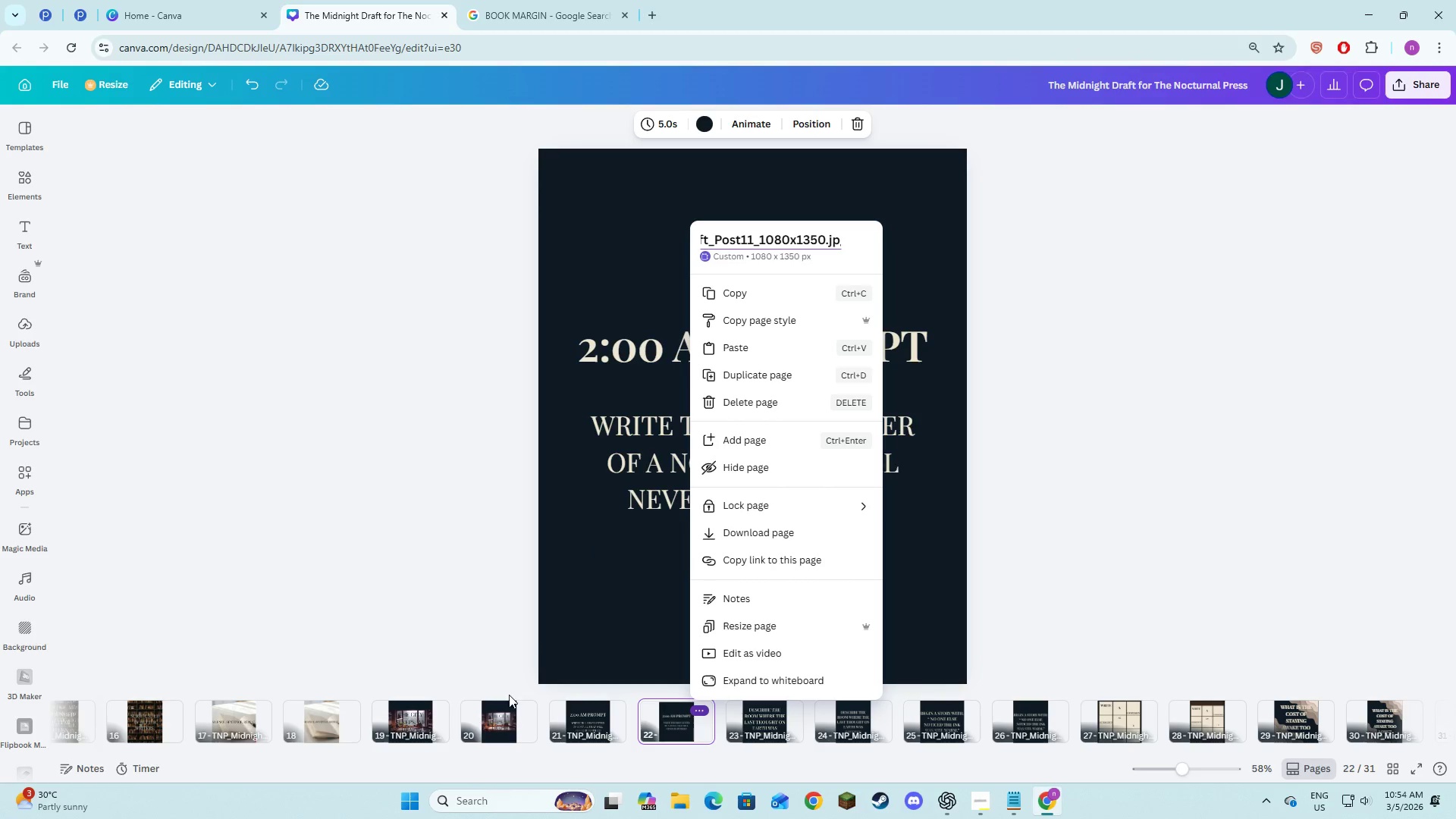 
left_click([479, 719])
 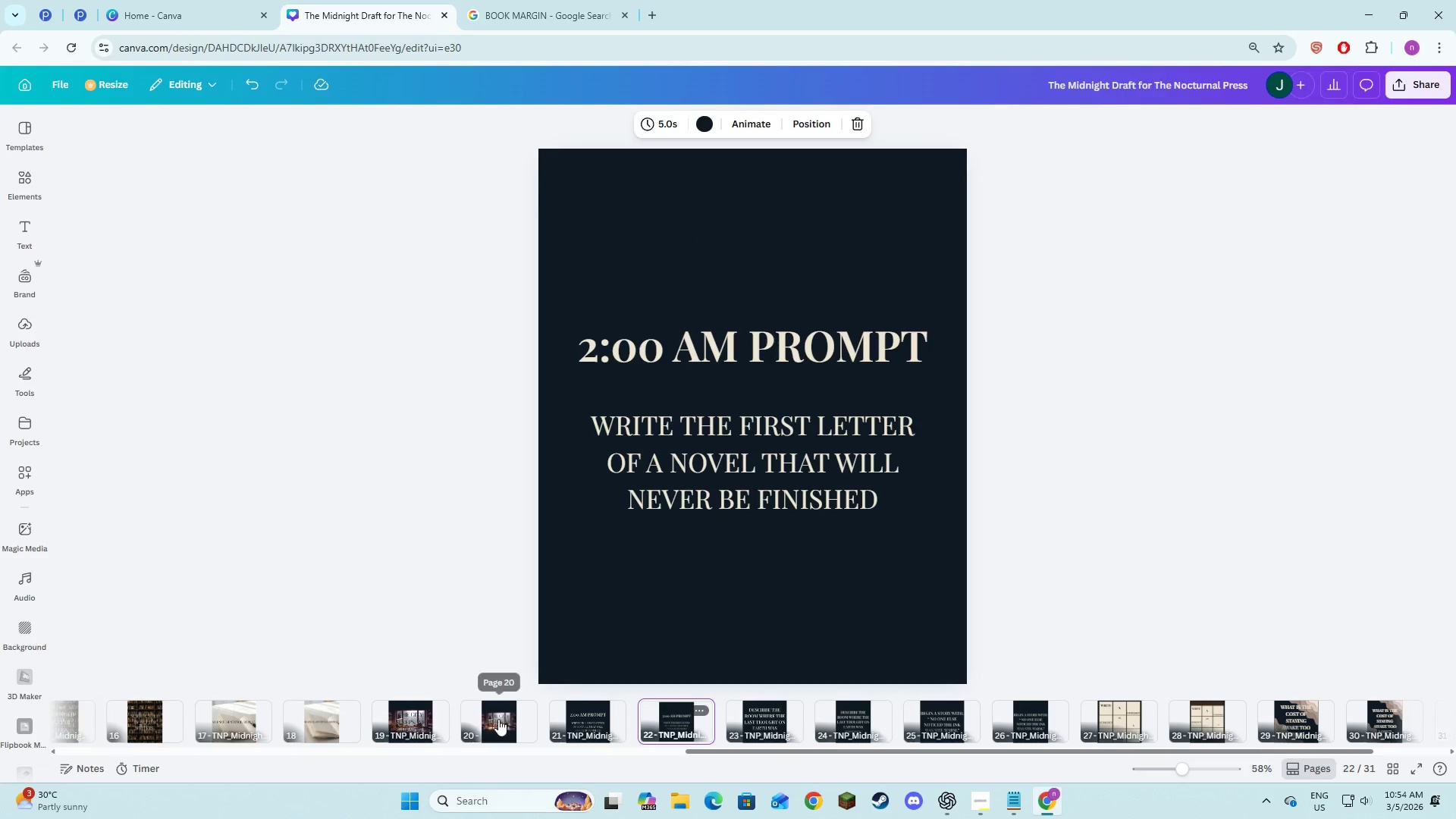 
left_click([501, 720])
 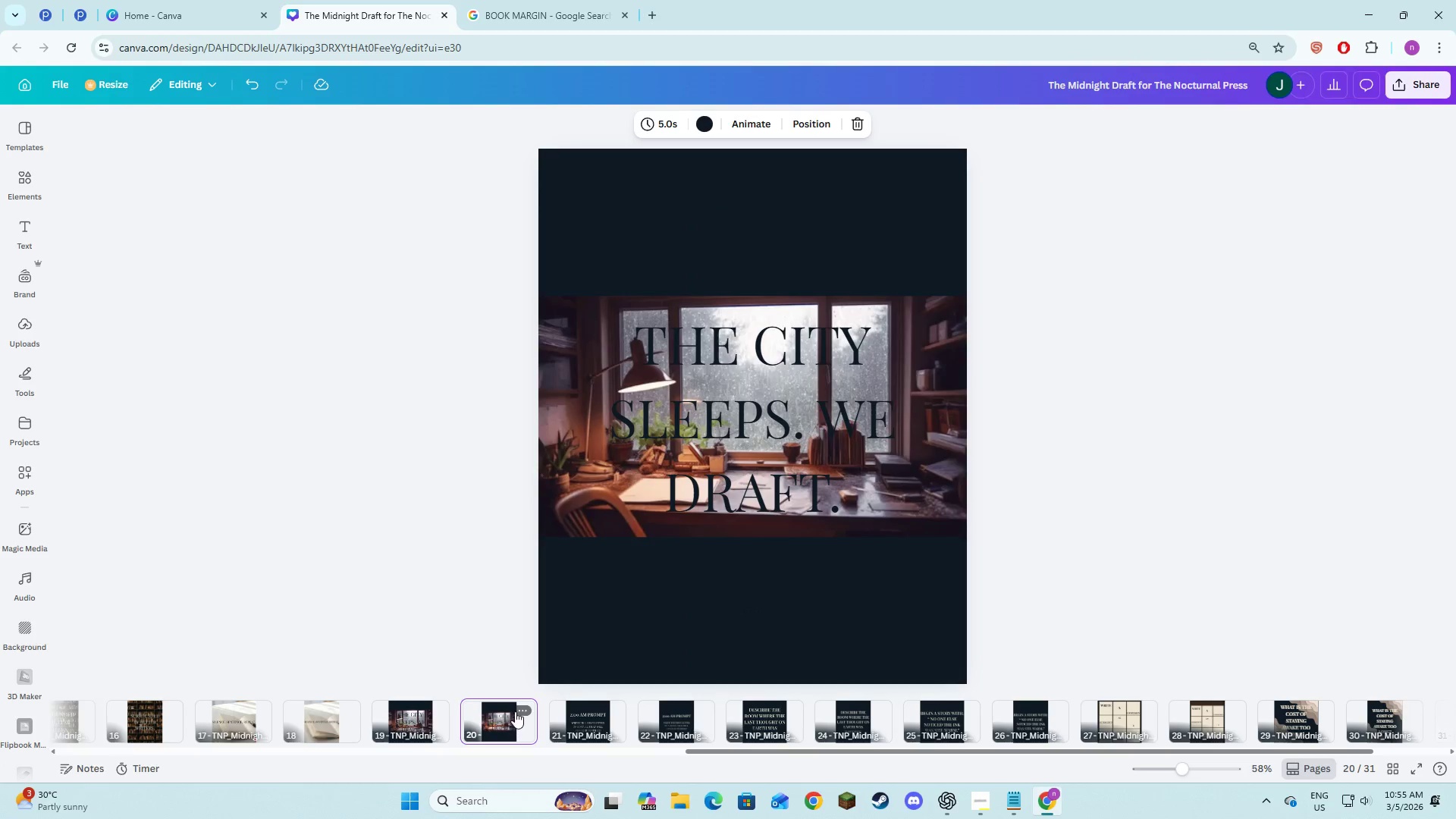 
left_click([515, 710])
 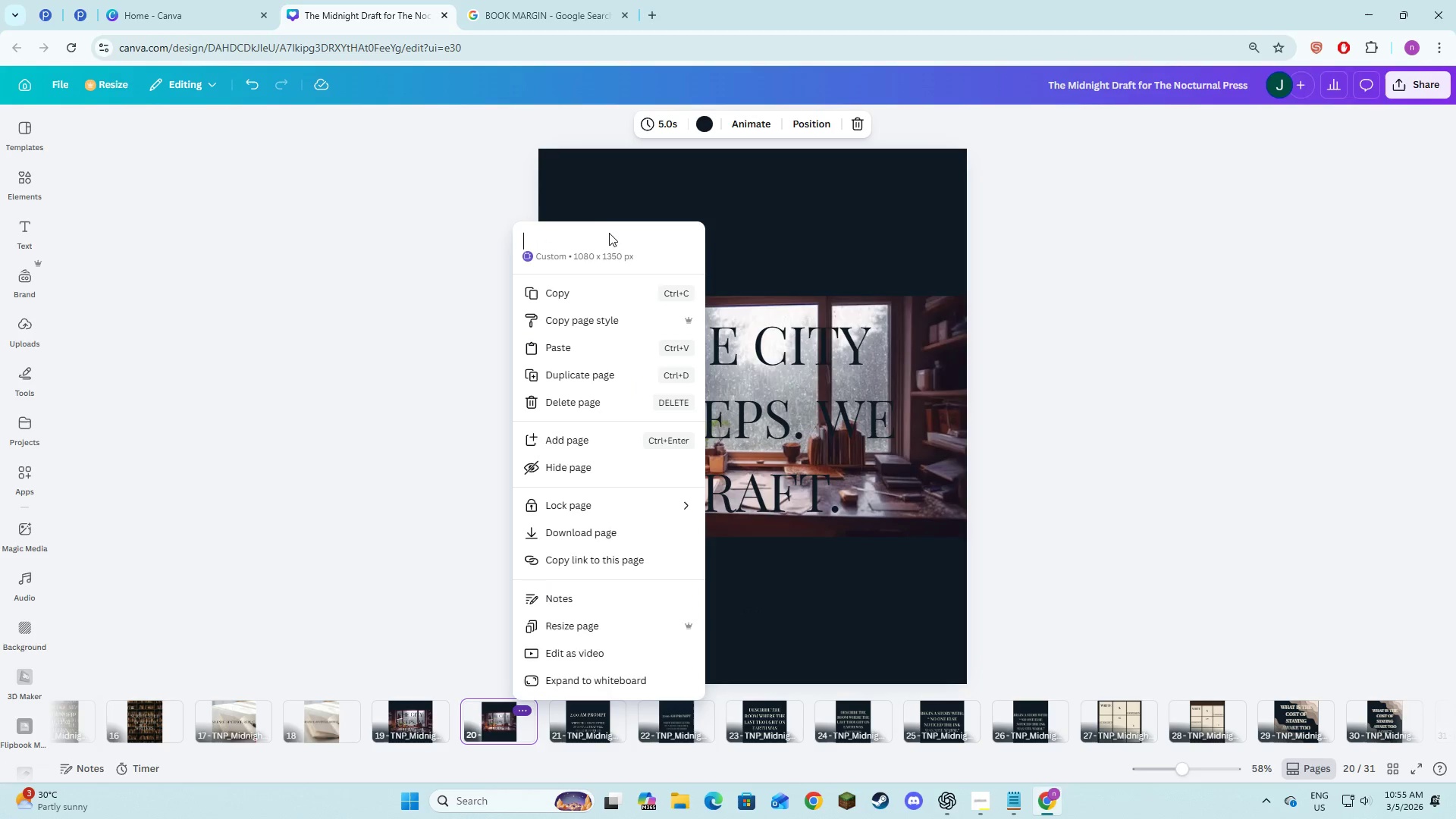 
key(Control+V)
 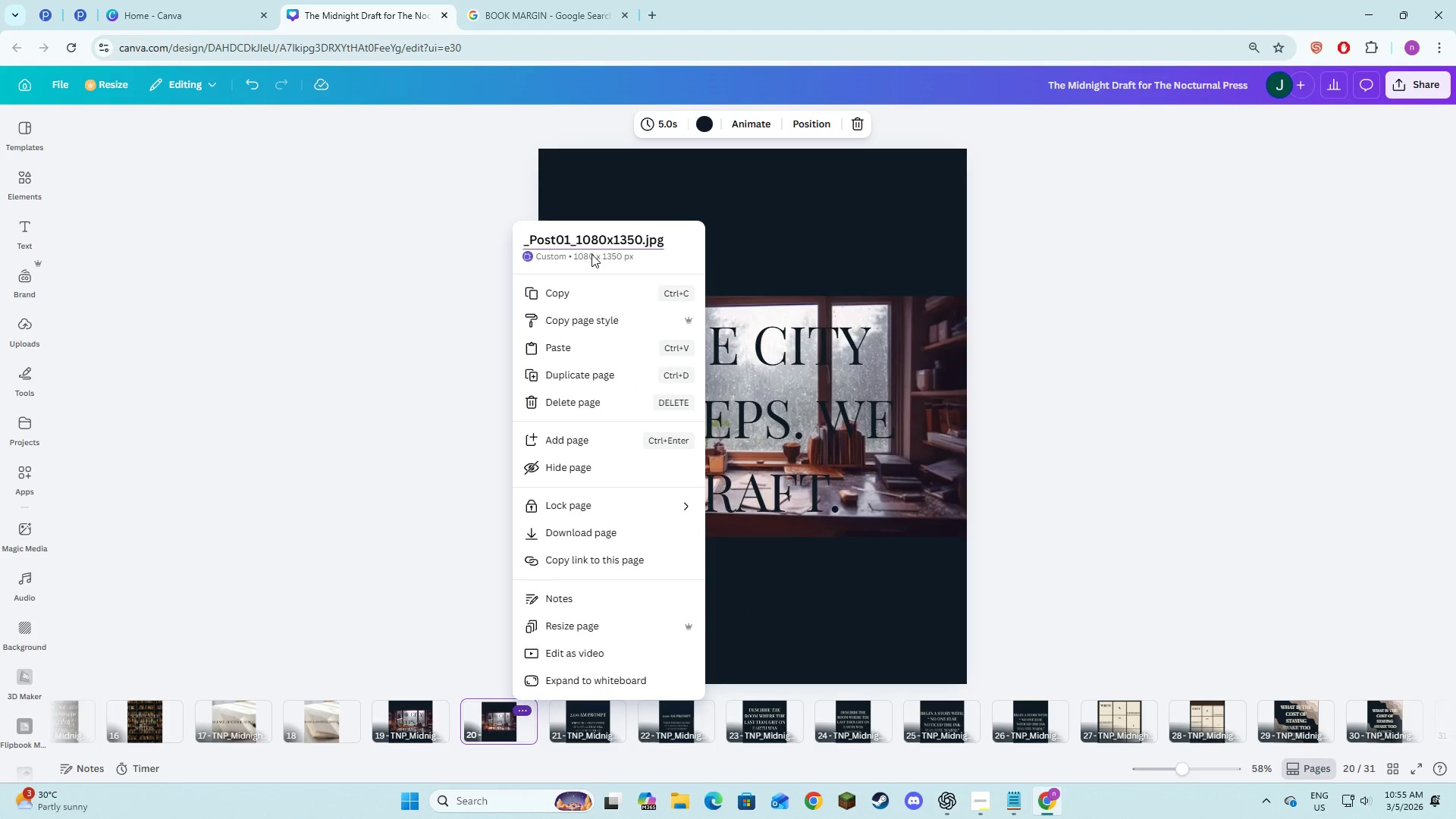 
key(0)
 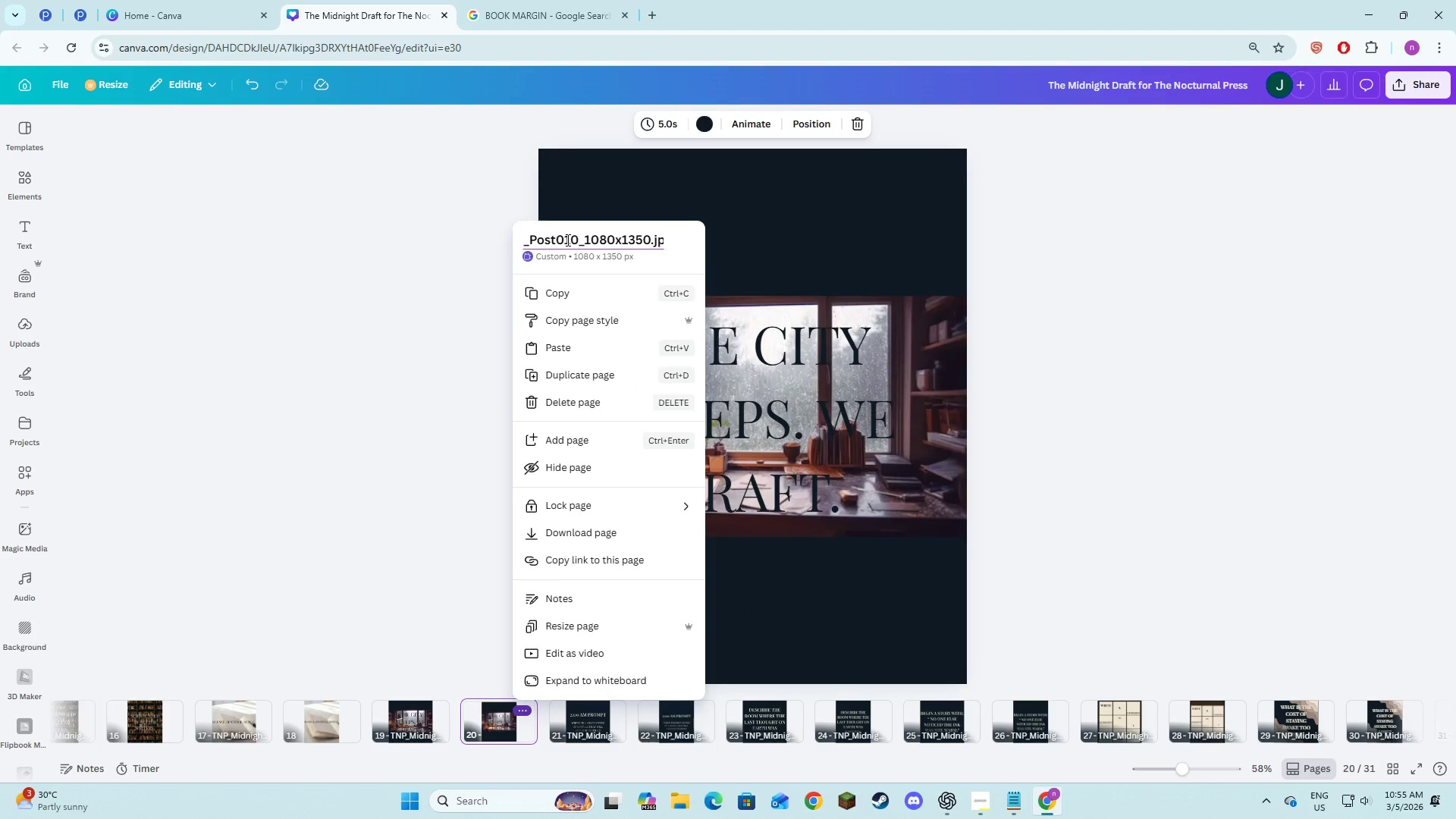 
left_click([566, 240])
 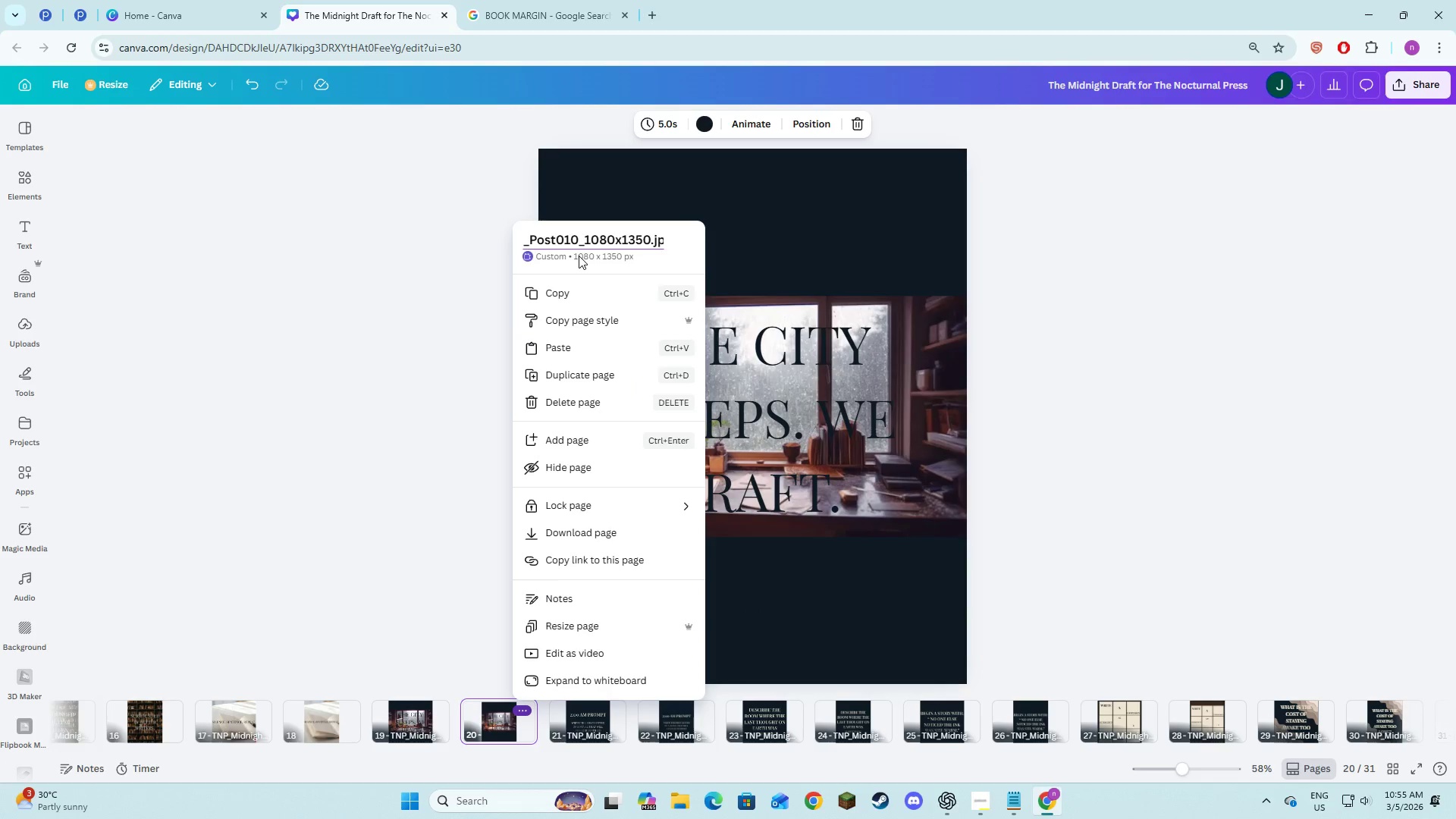 
key(Backspace)
 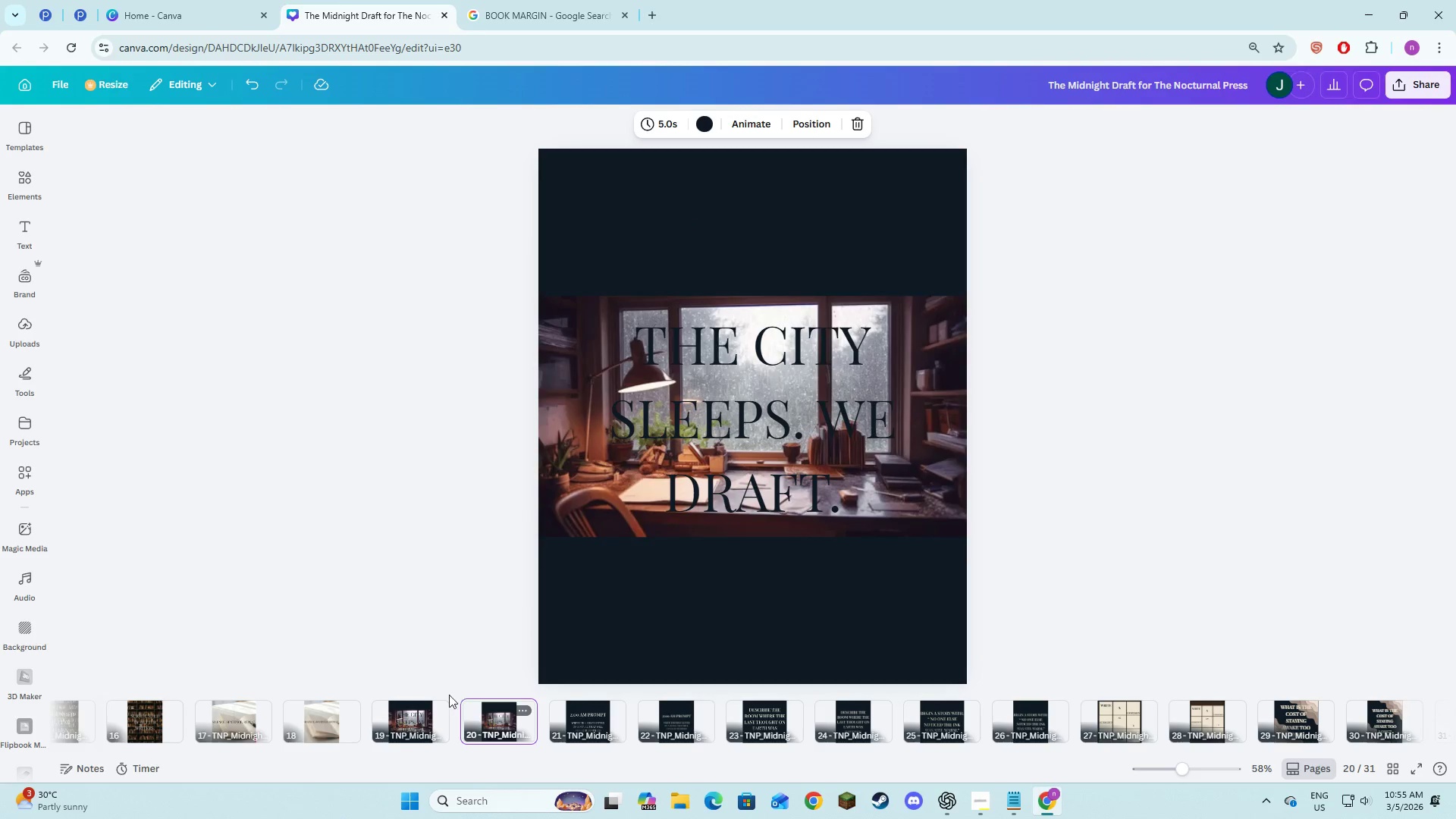 
left_click([347, 723])
 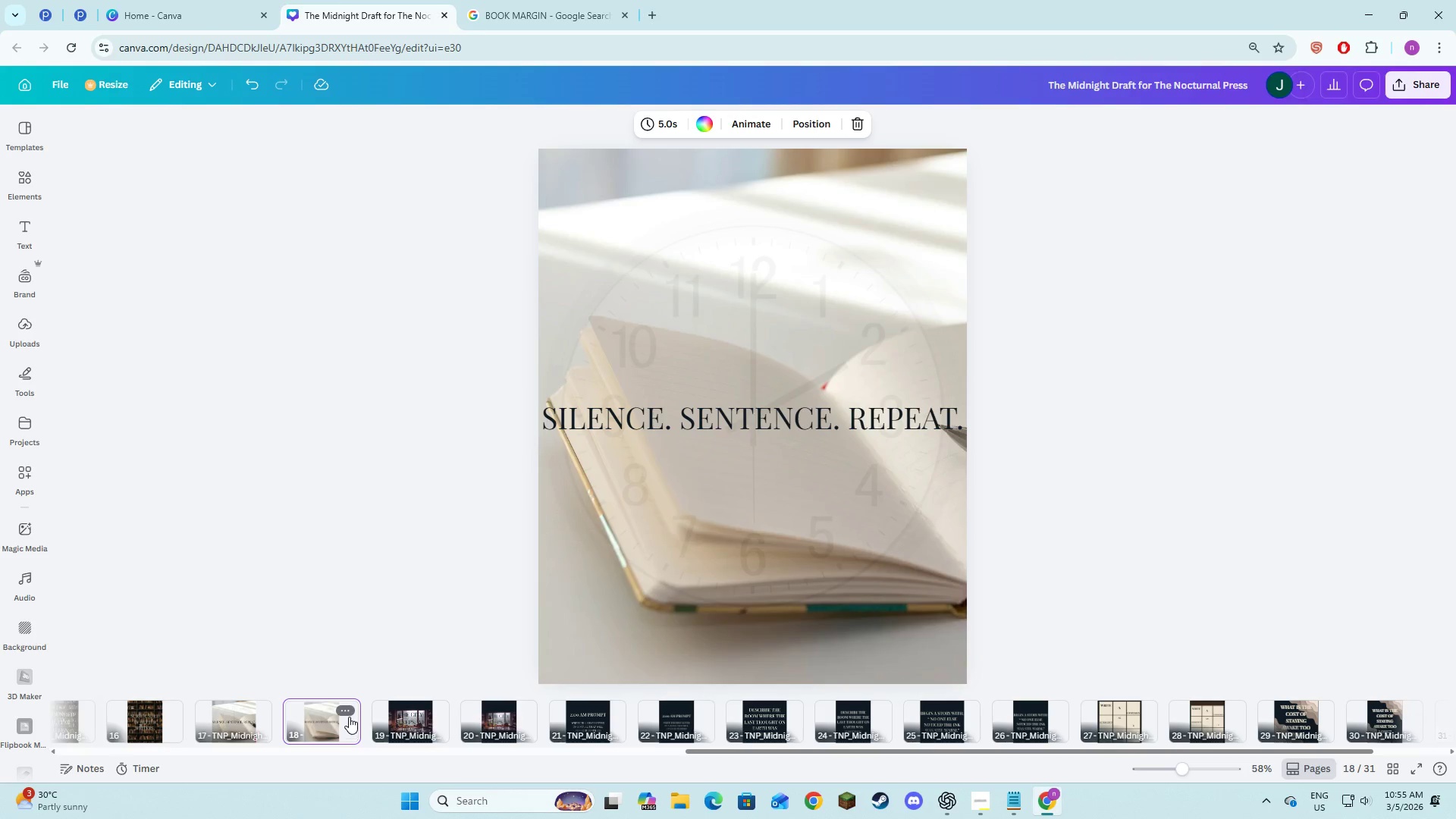 
left_click([347, 708])
 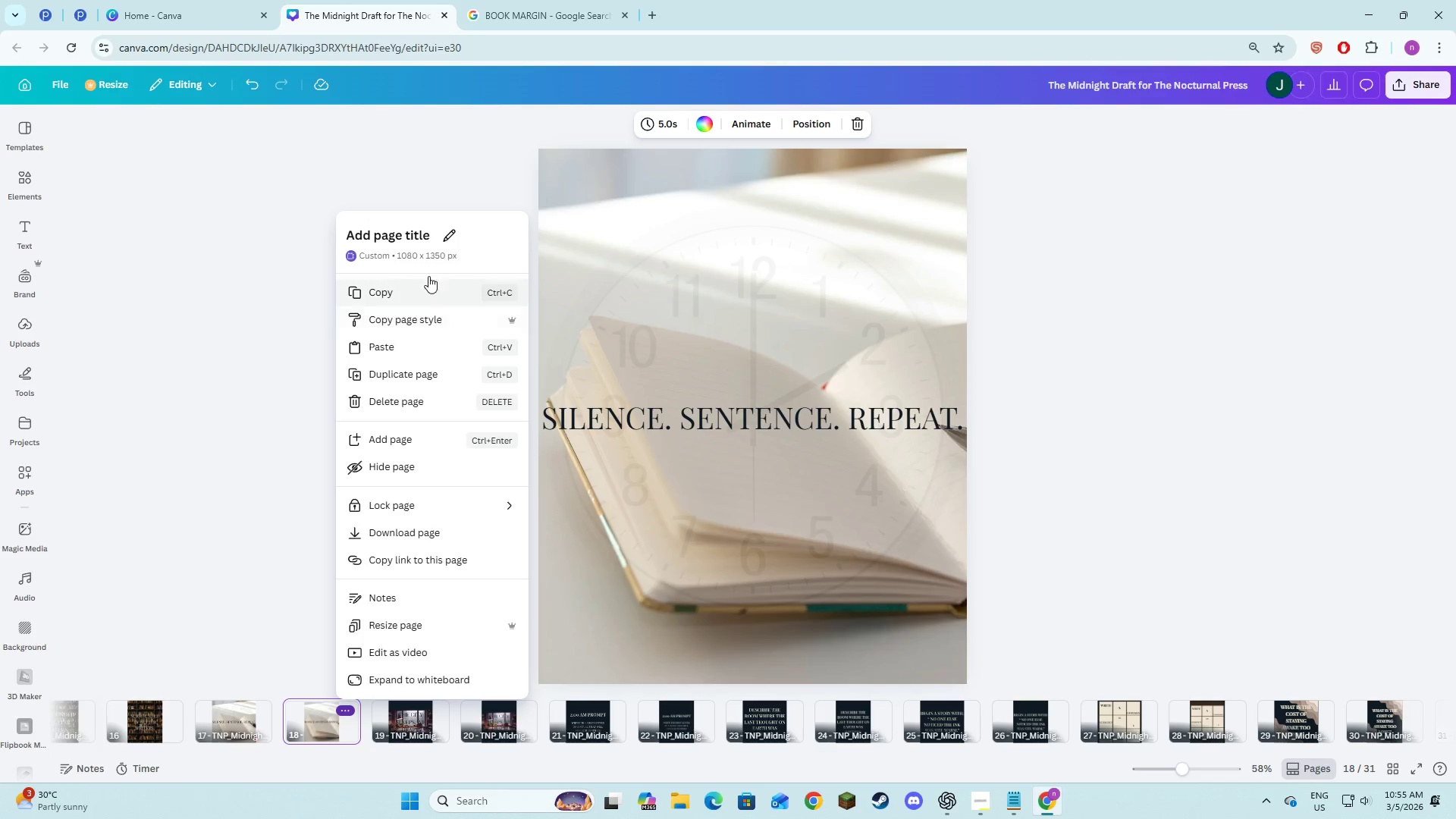 
left_click([423, 237])
 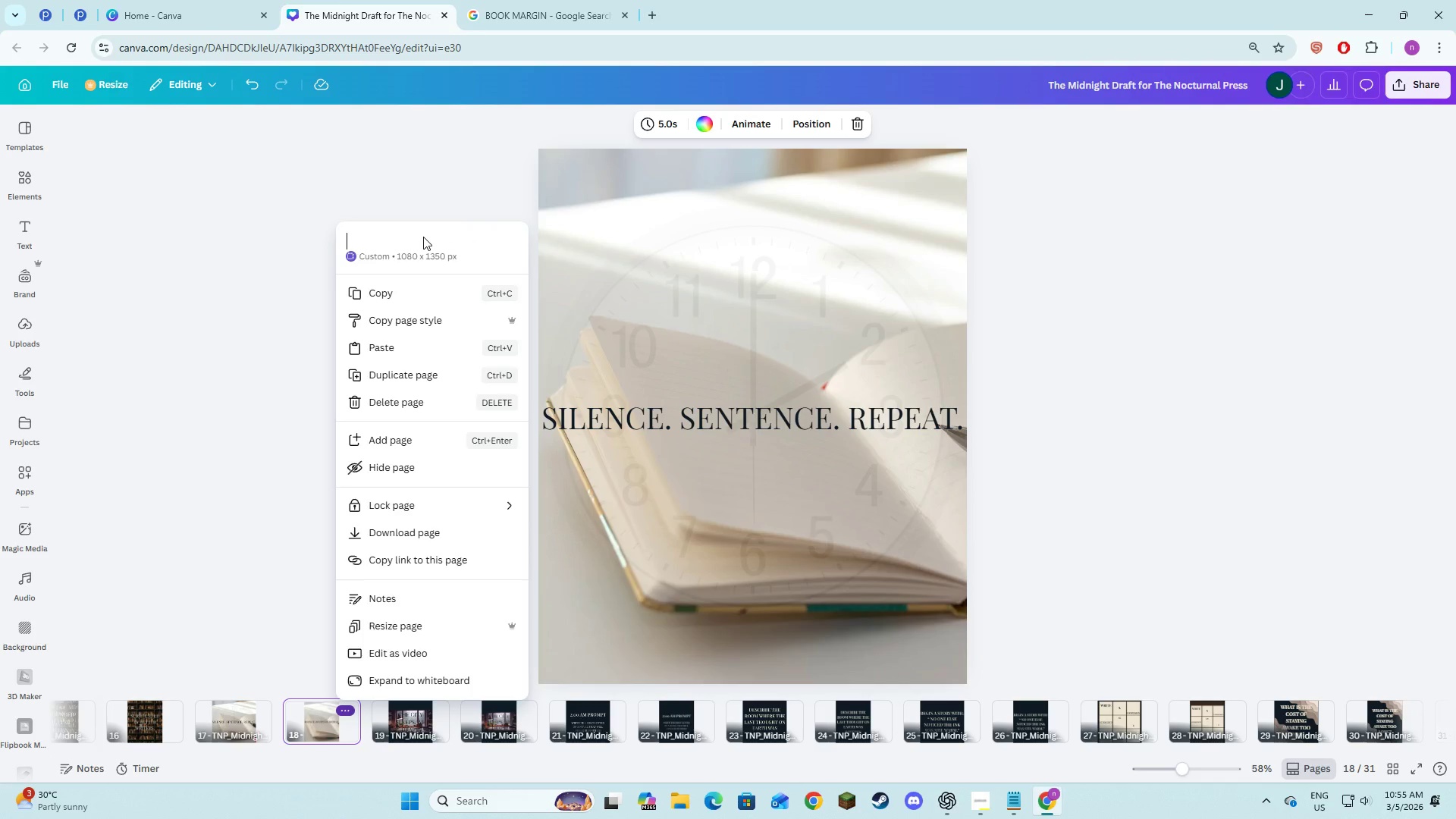 
key(Control+V)
 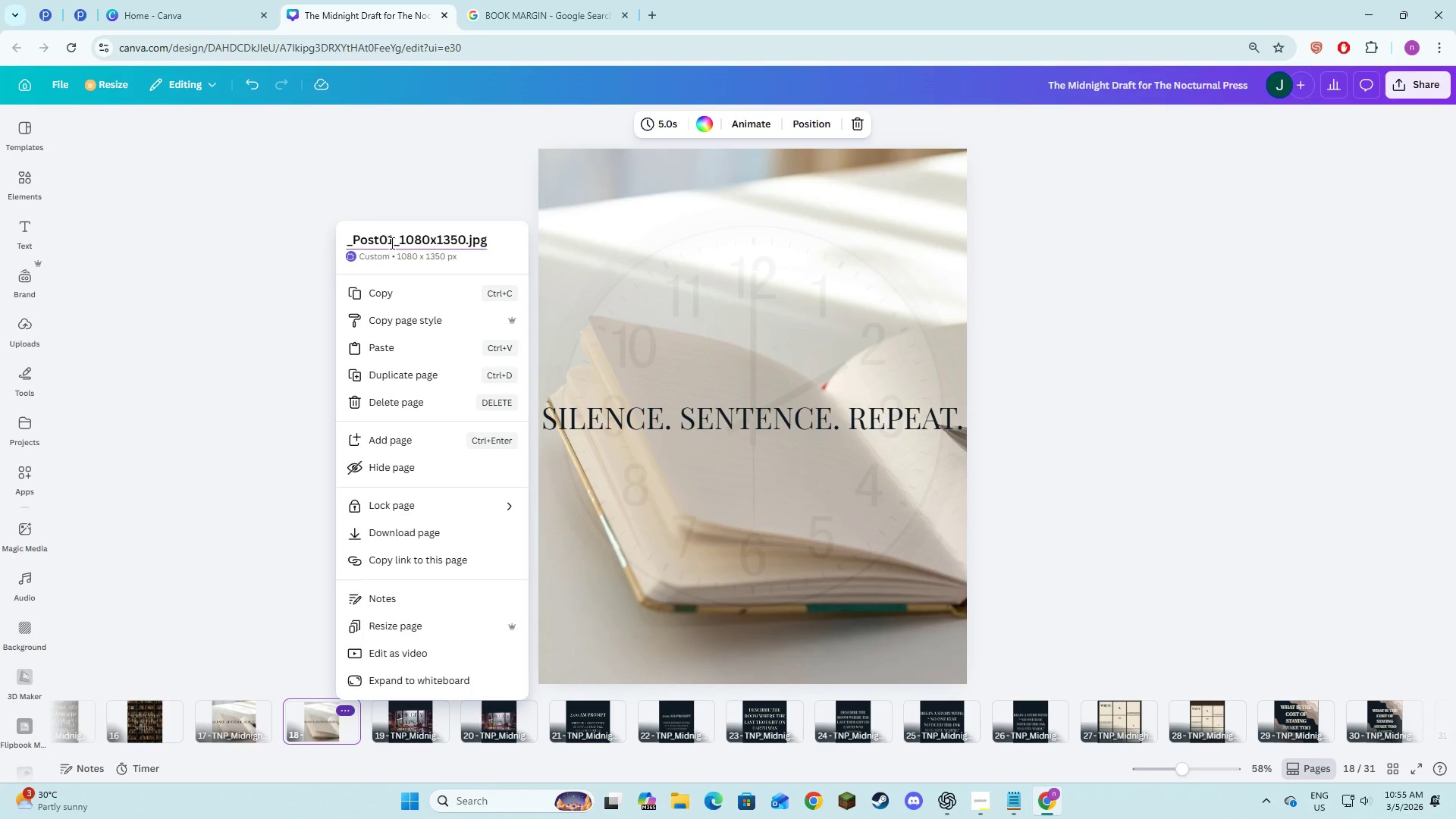 
left_click([391, 243])
 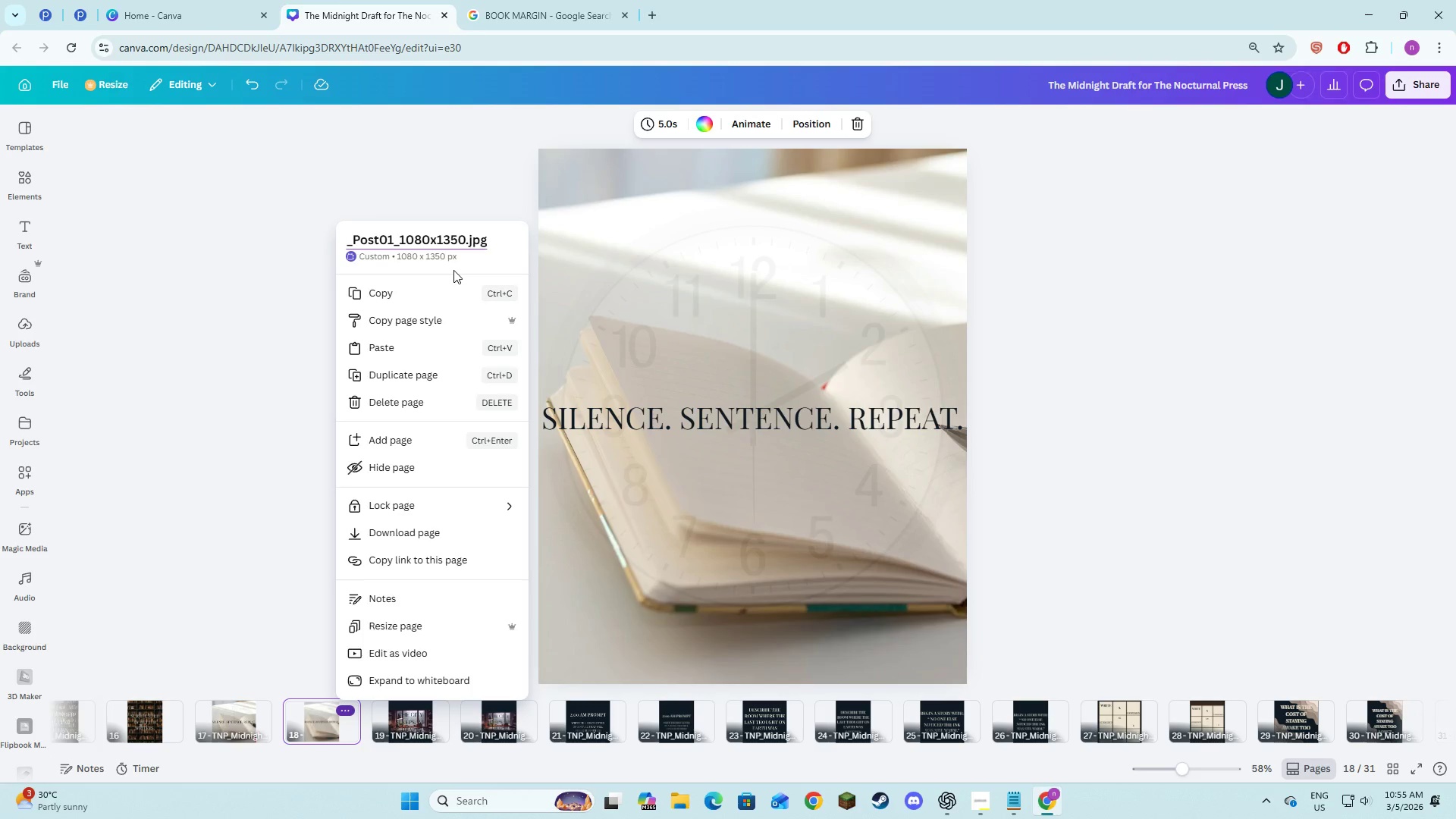 
key(Backspace)
 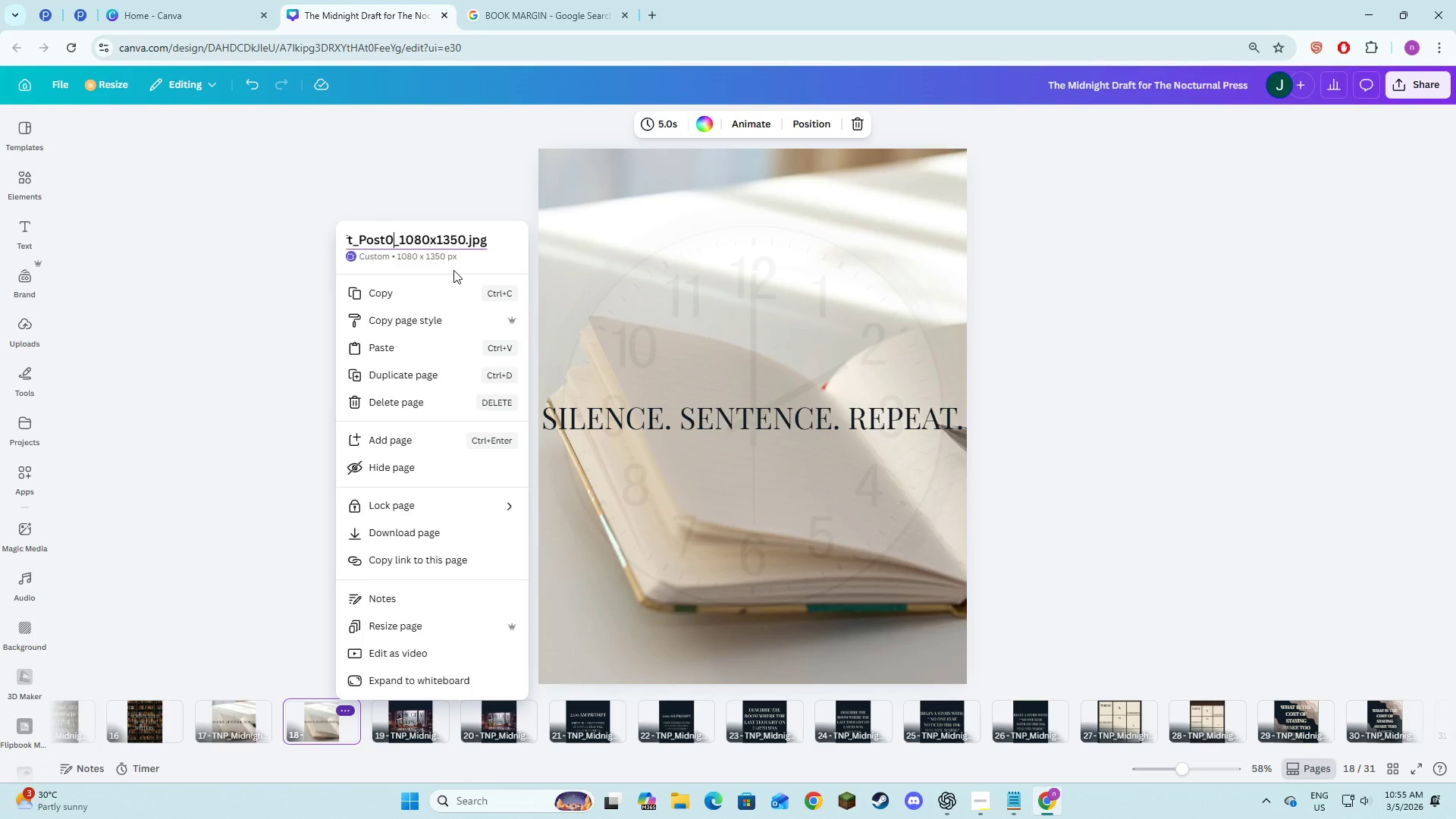 
key(9)
 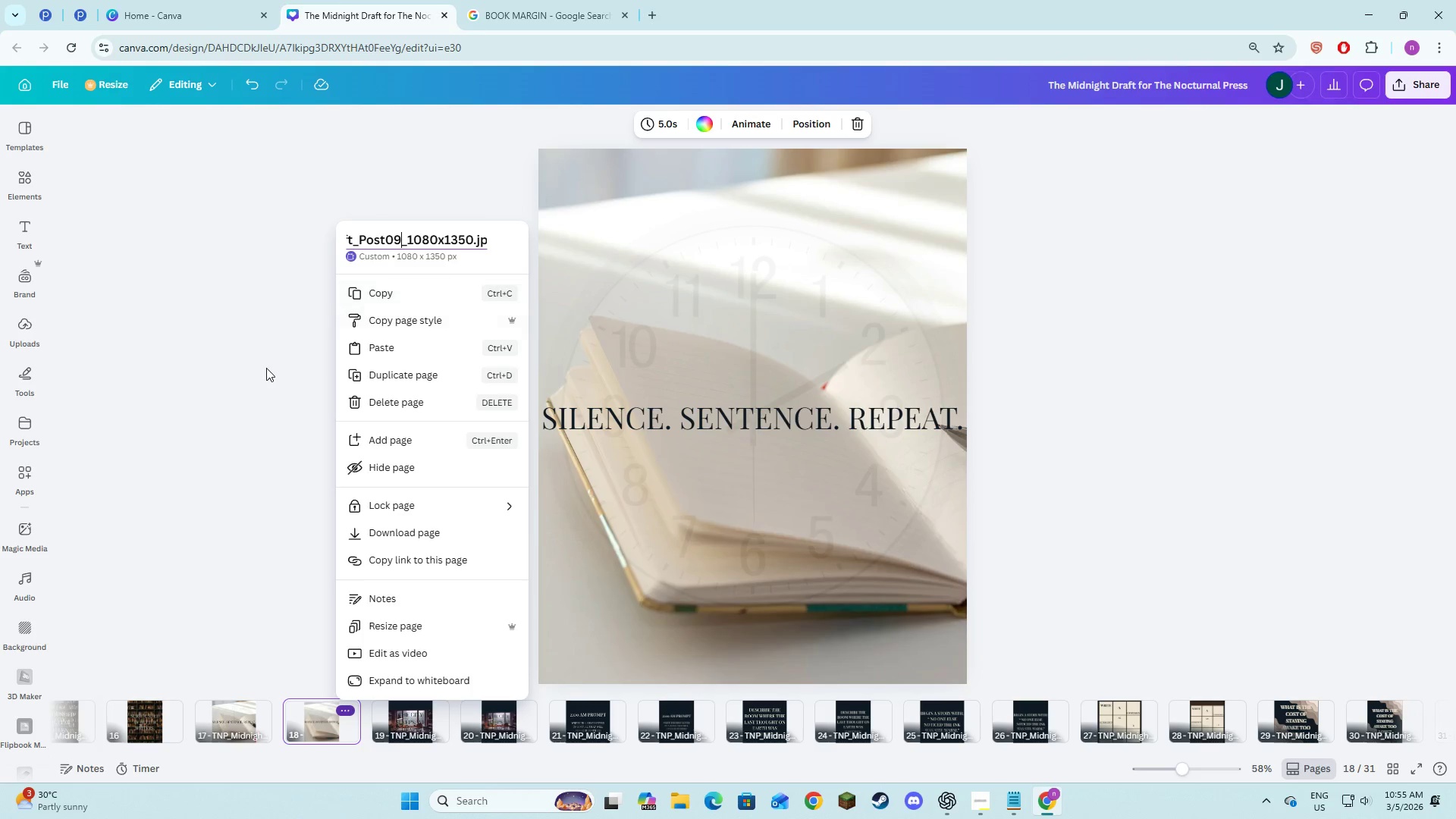 
left_click_drag(start_coordinate=[262, 371], to_coordinate=[262, 376])
 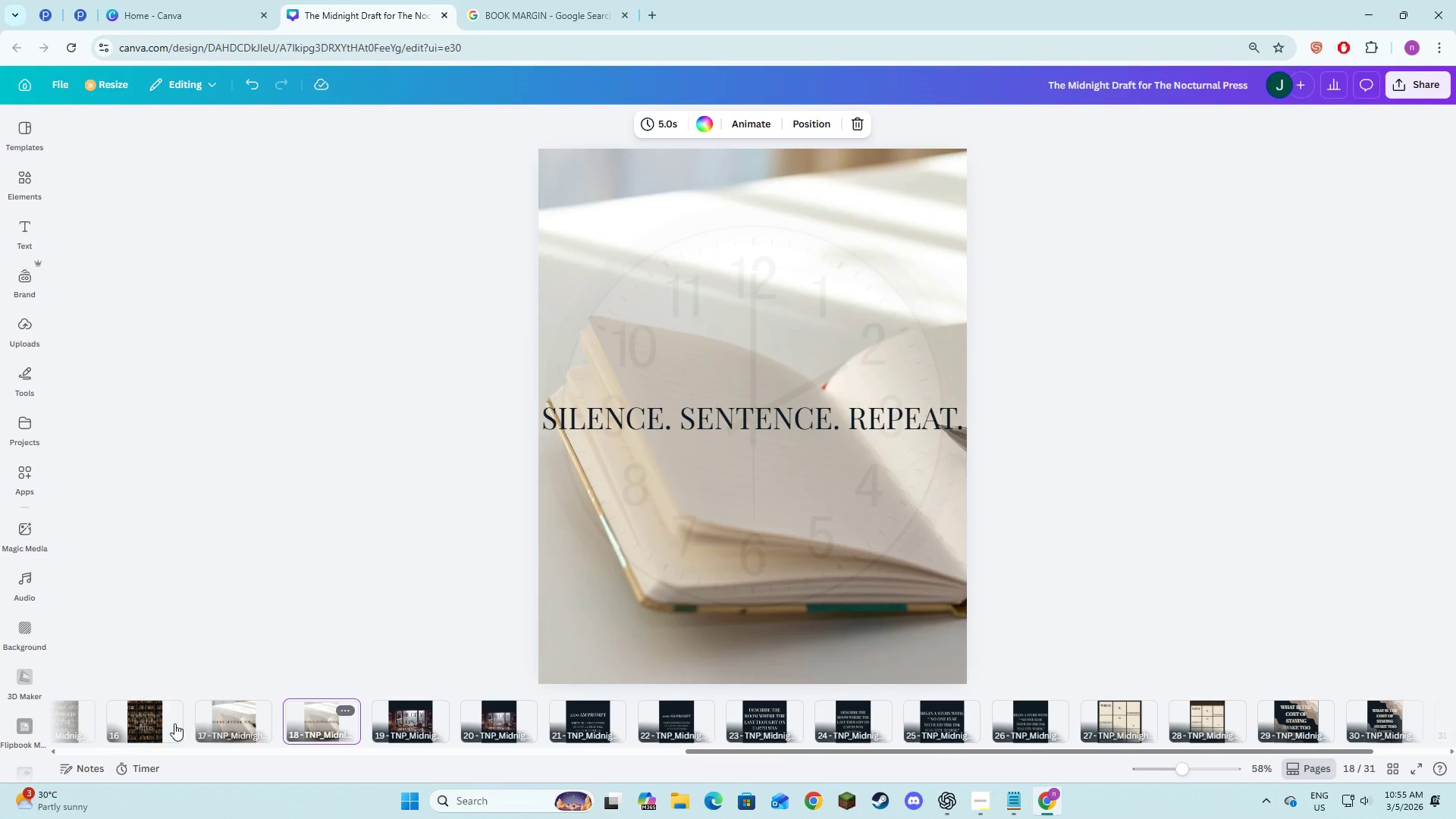 
left_click([158, 726])
 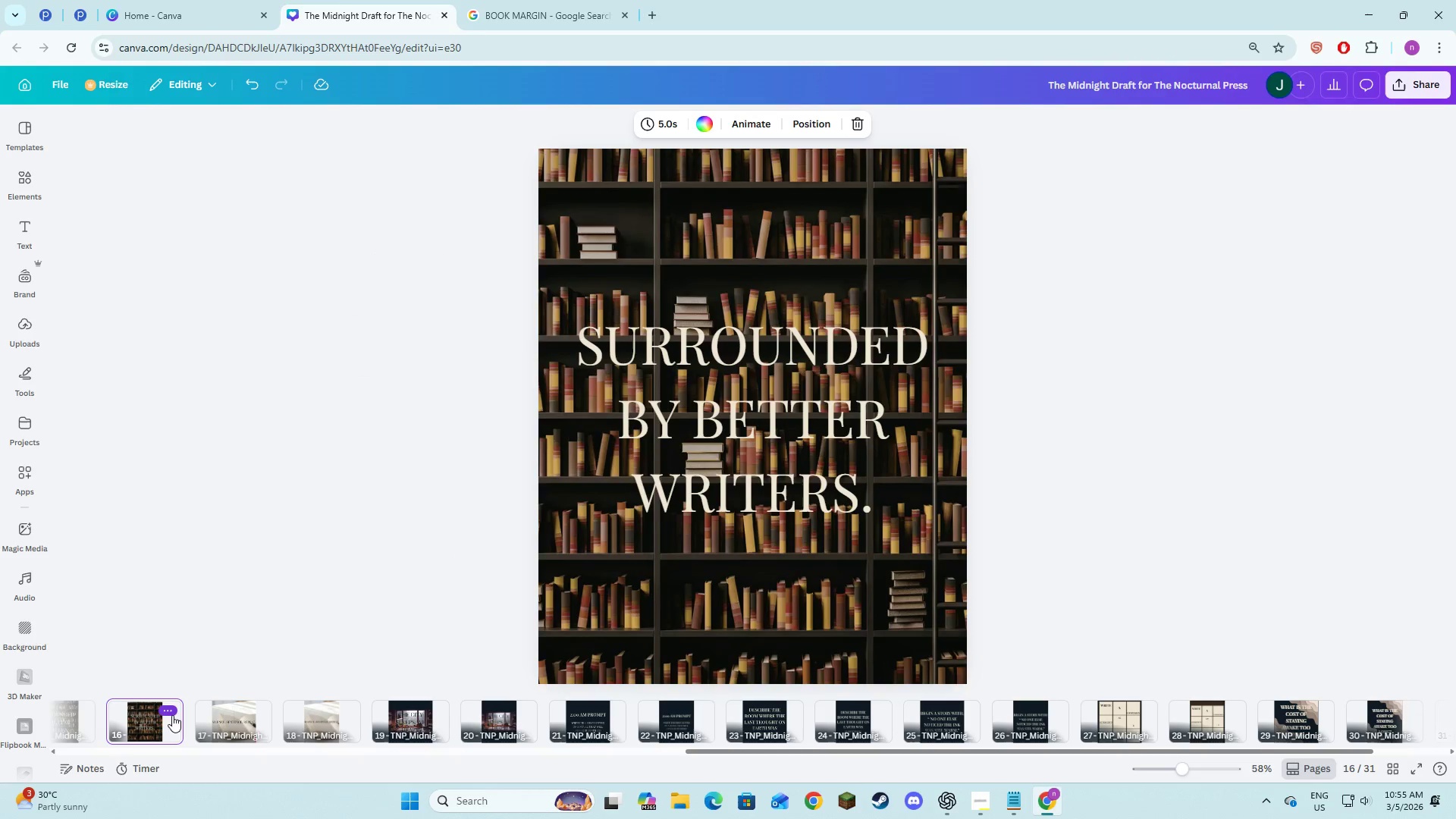 
left_click([172, 715])
 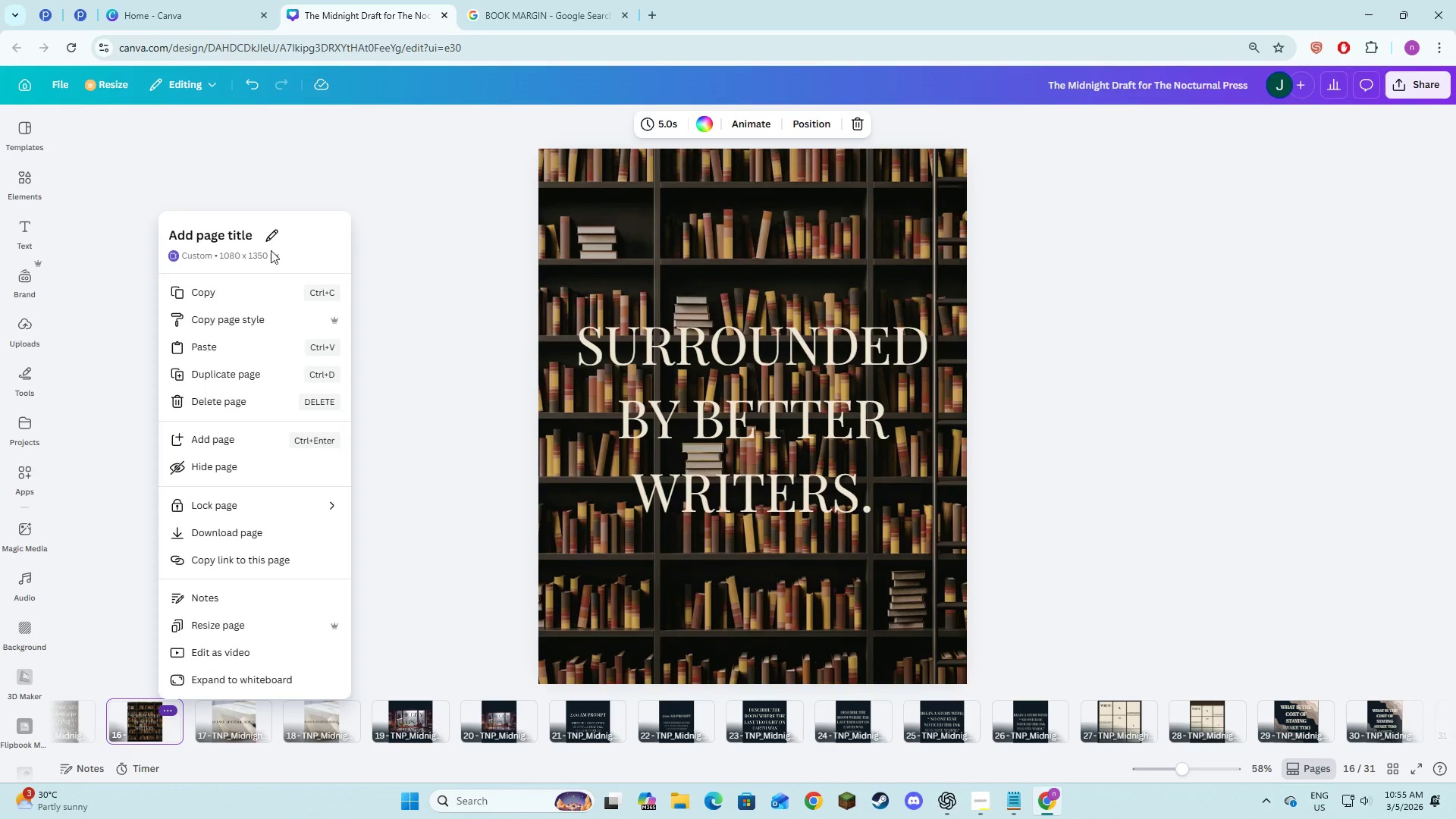 
left_click([212, 230])
 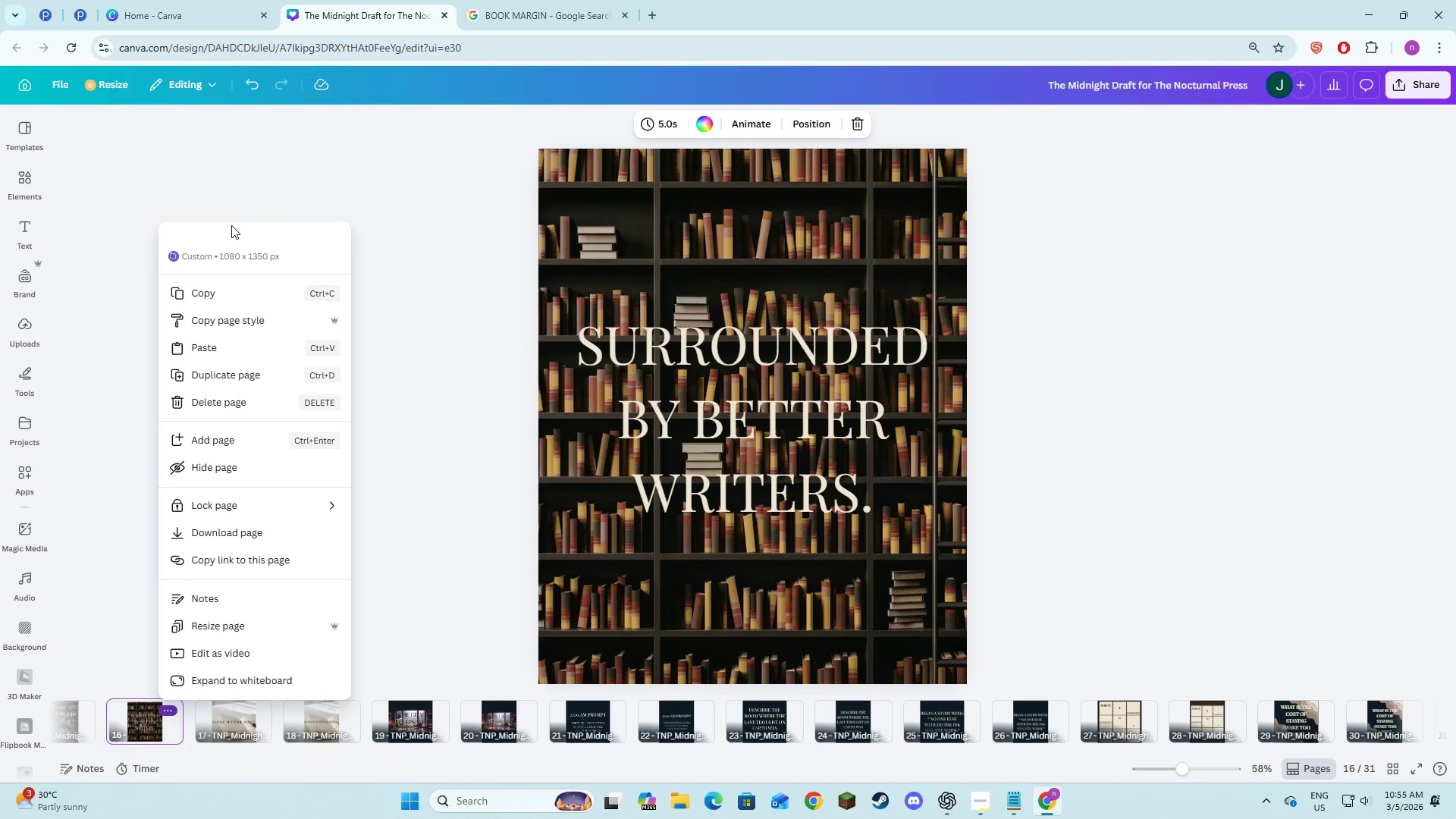 
key(Control+V)
 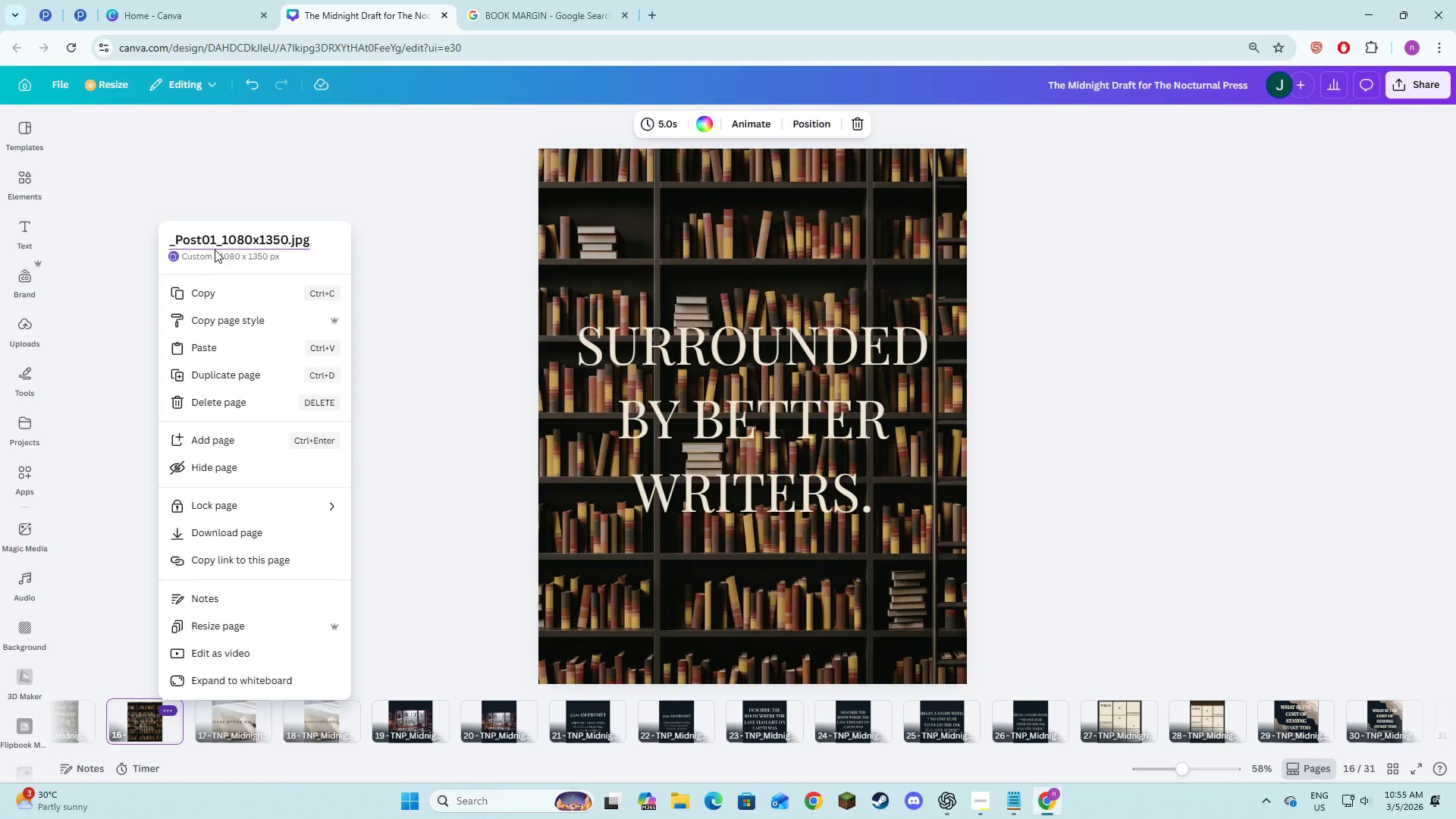 
left_click([215, 243])
 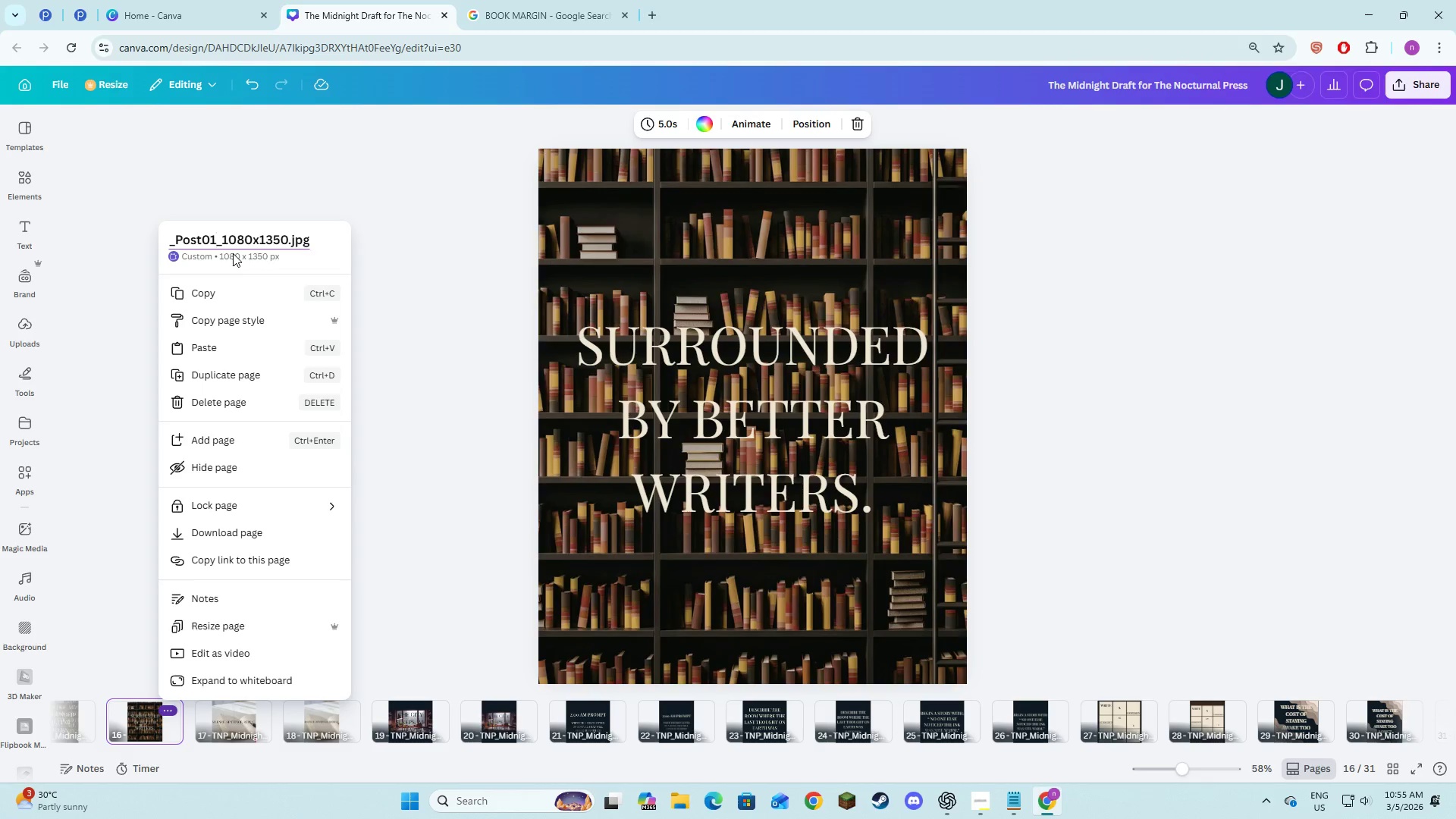 
key(Backspace)
 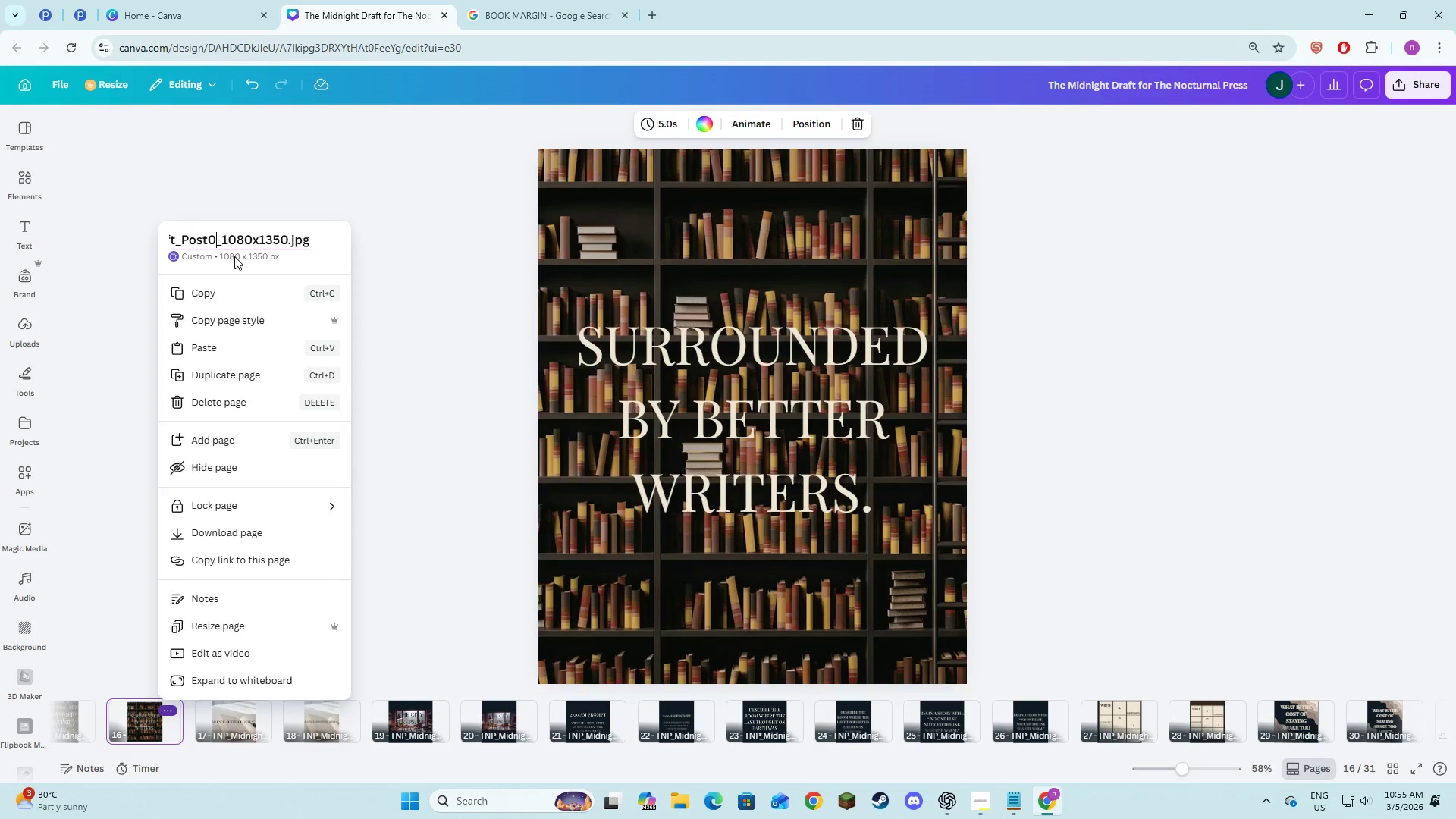 
key(8)
 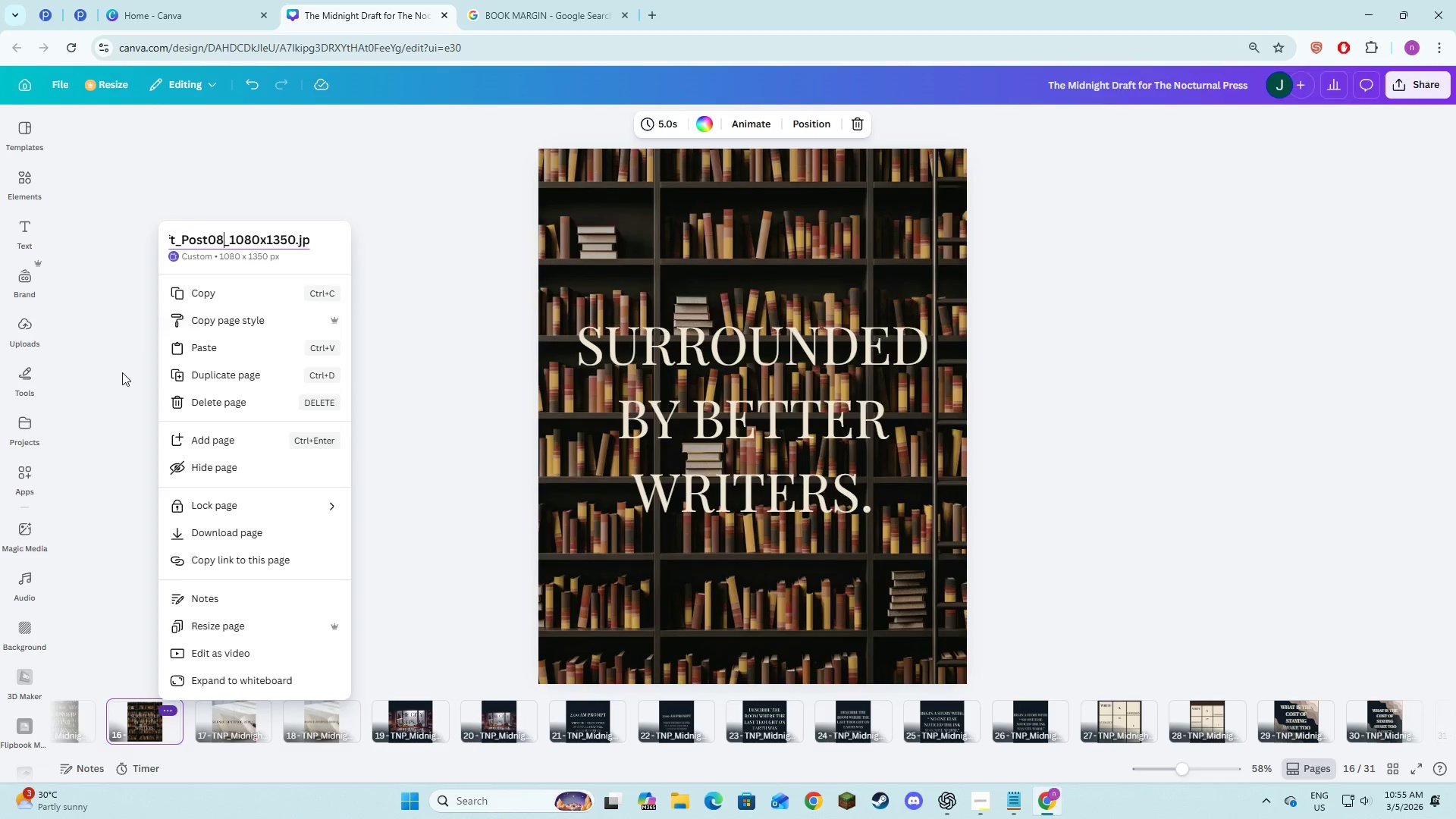 
left_click([122, 375])
 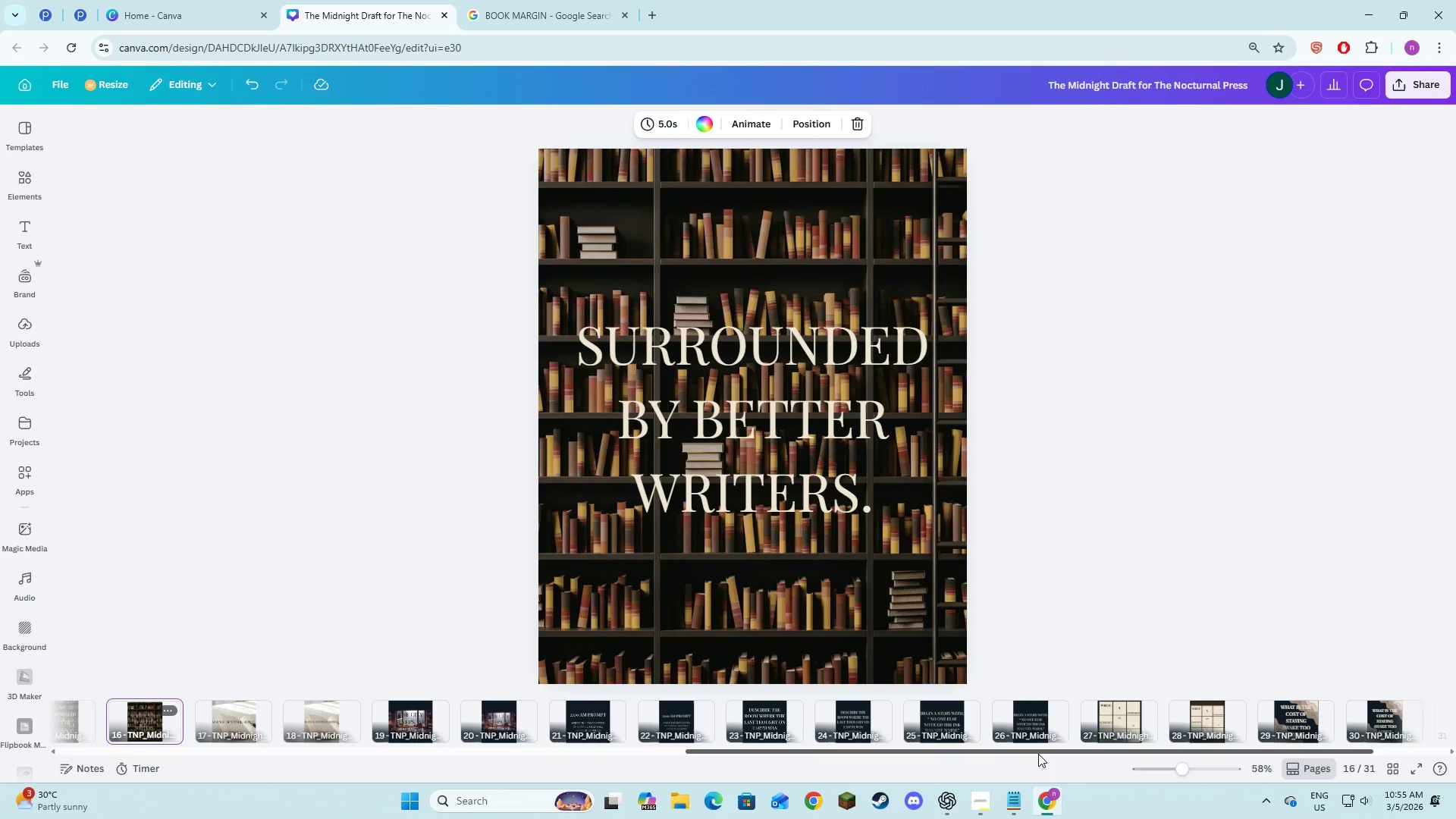 
left_click_drag(start_coordinate=[1038, 754], to_coordinate=[453, 776])
 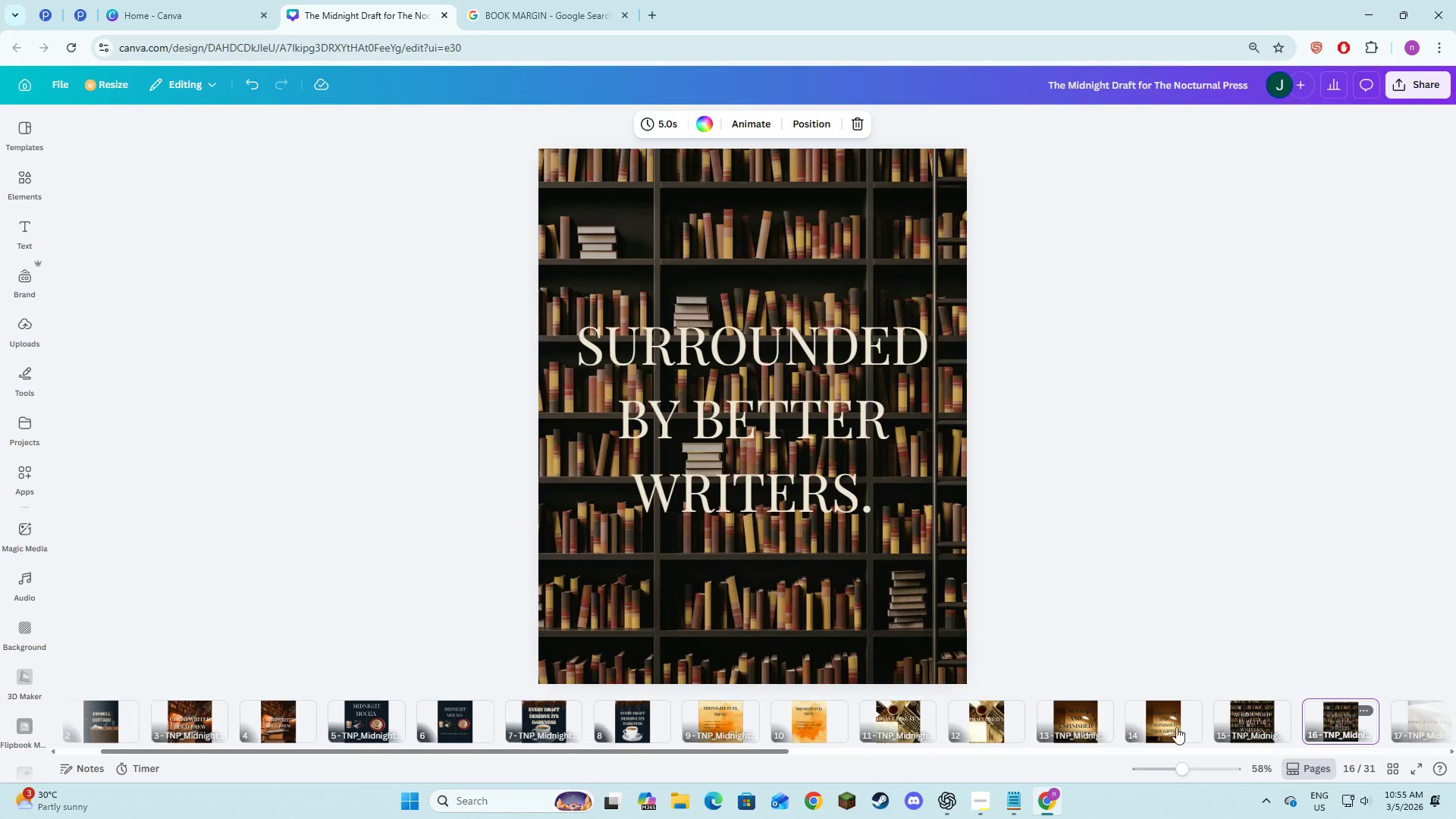 
left_click([1176, 727])
 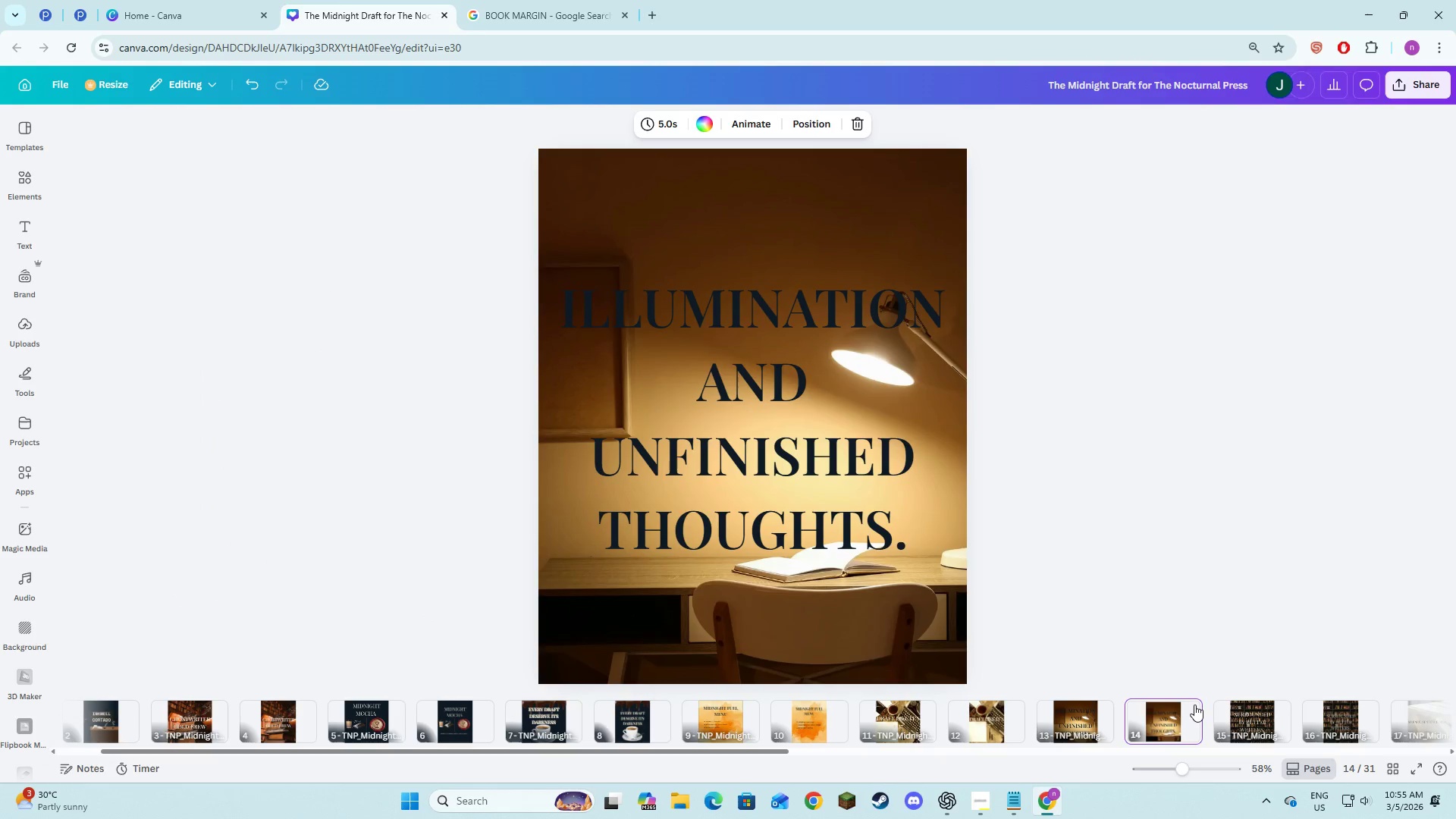 
left_click([1194, 711])
 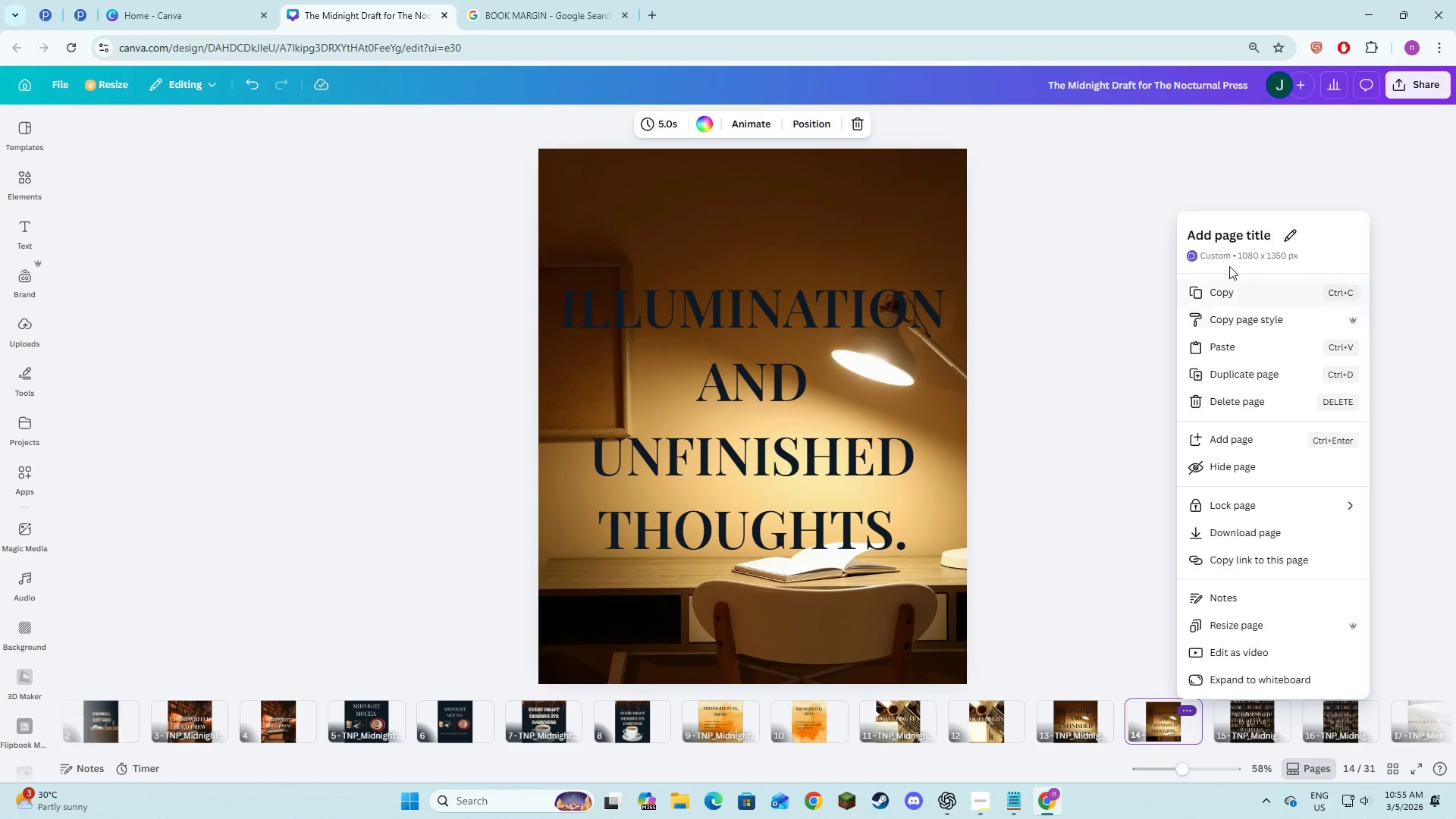 
left_click([1231, 237])
 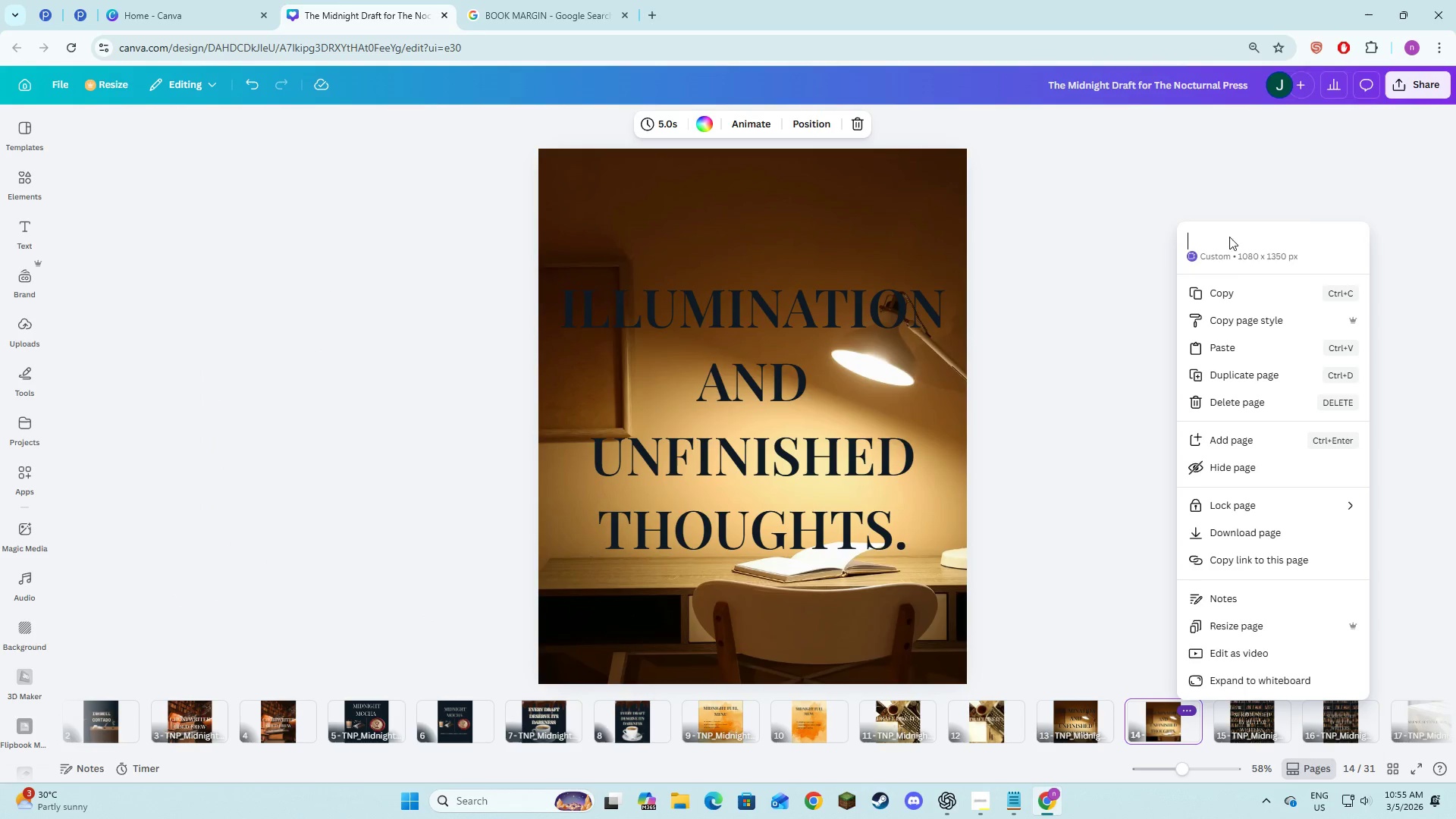 
key(Control+V)
 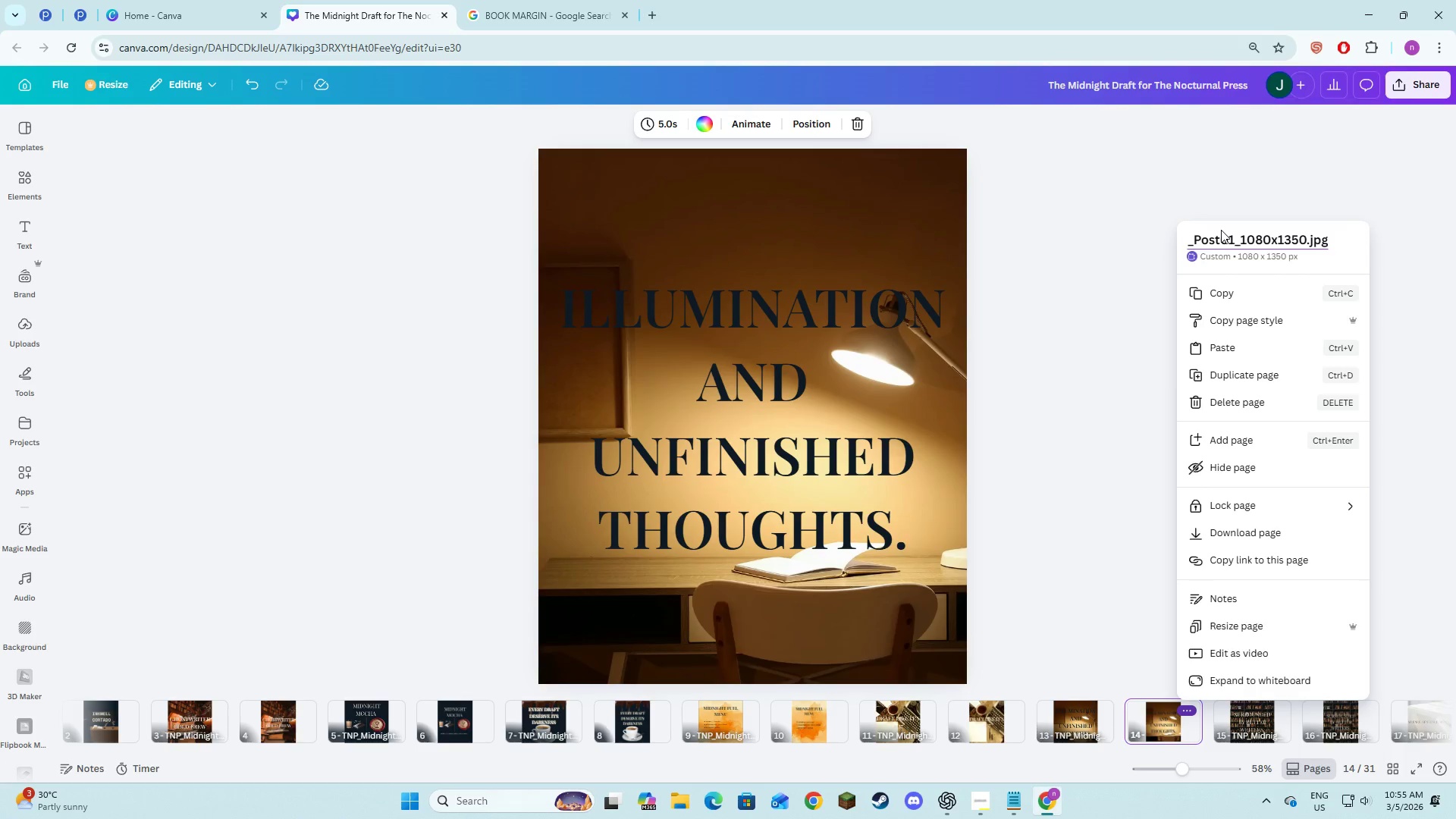 
left_click([1222, 229])
 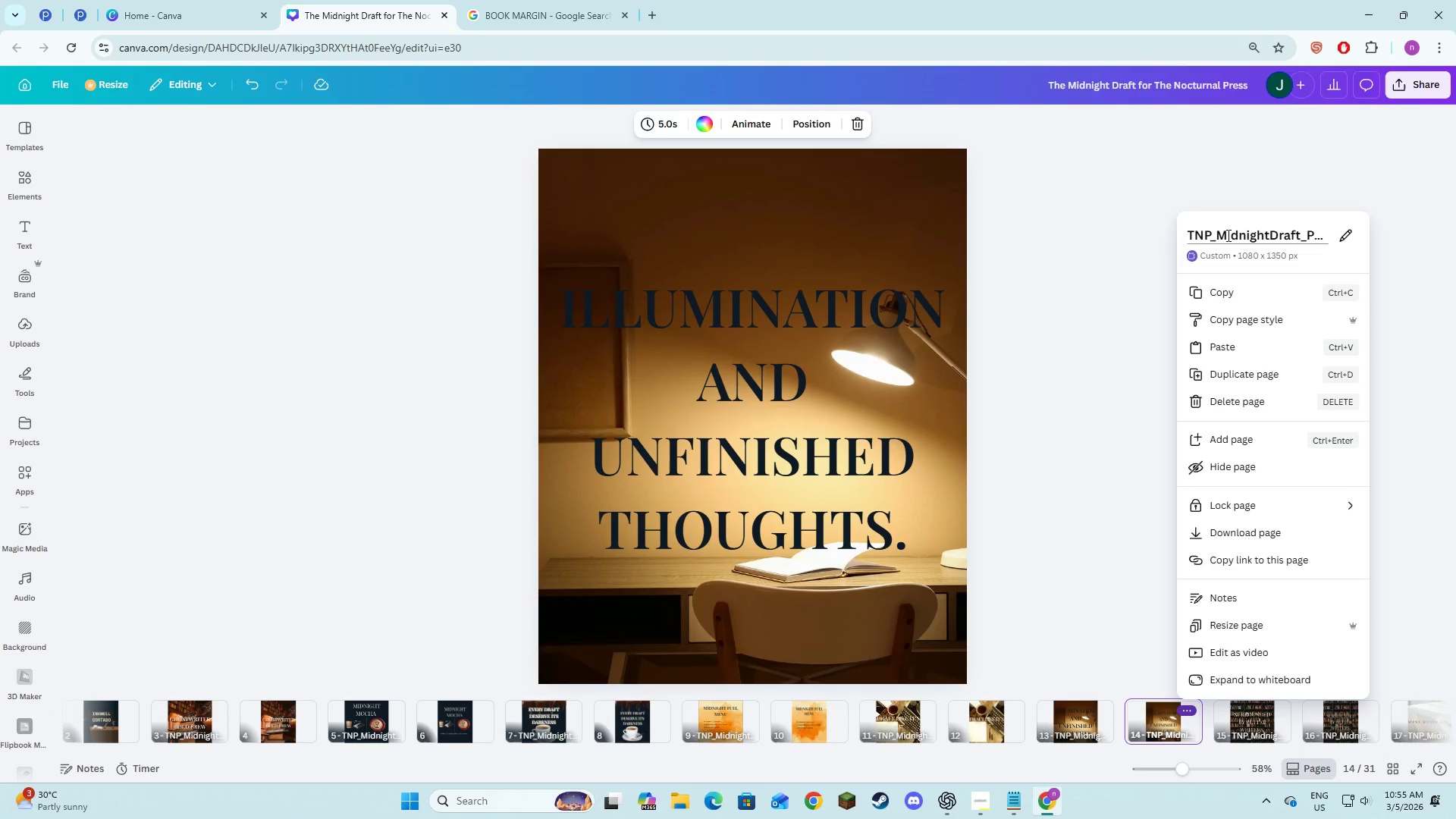 
left_click([1227, 235])
 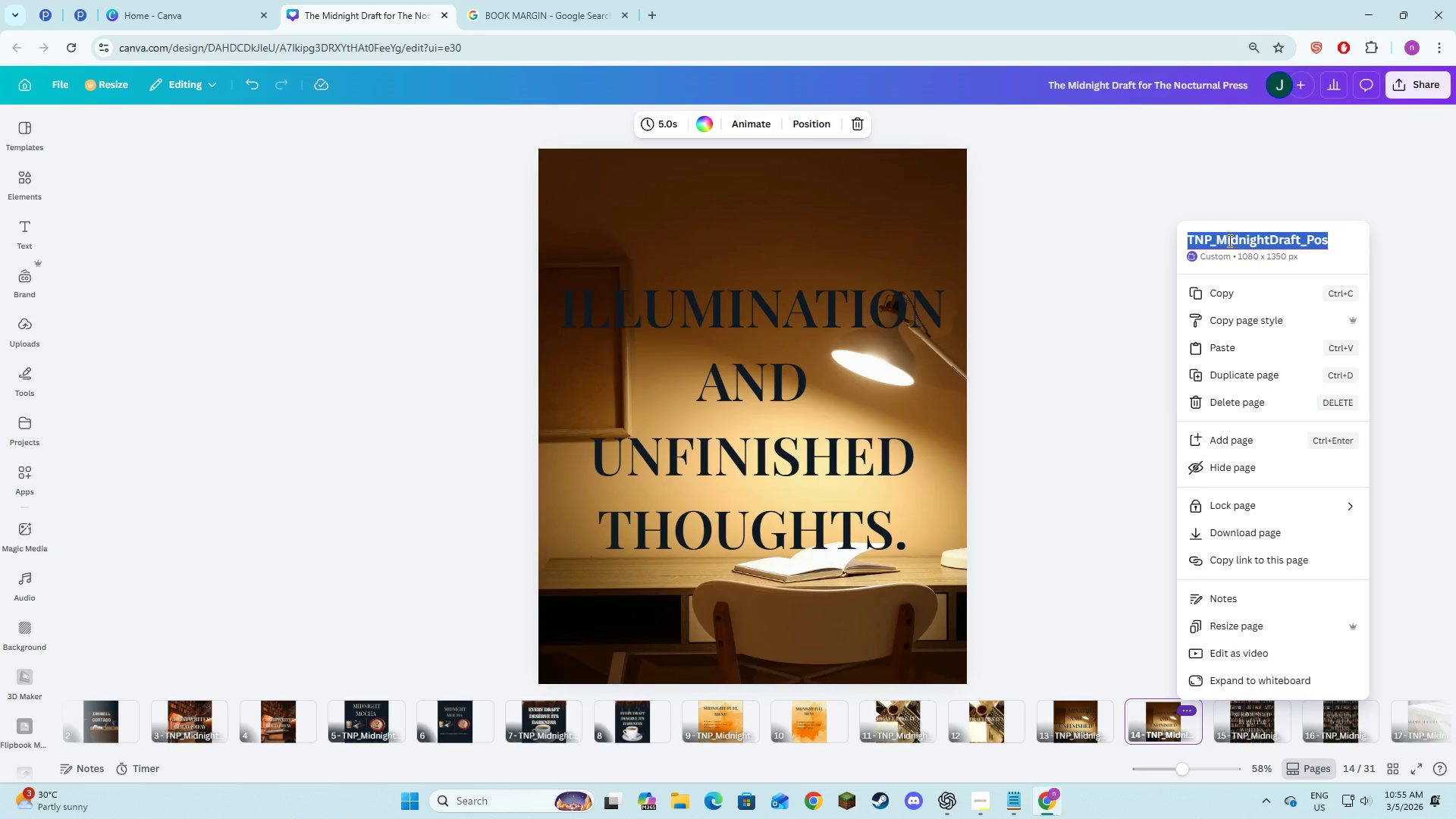 
key(Control+V)
 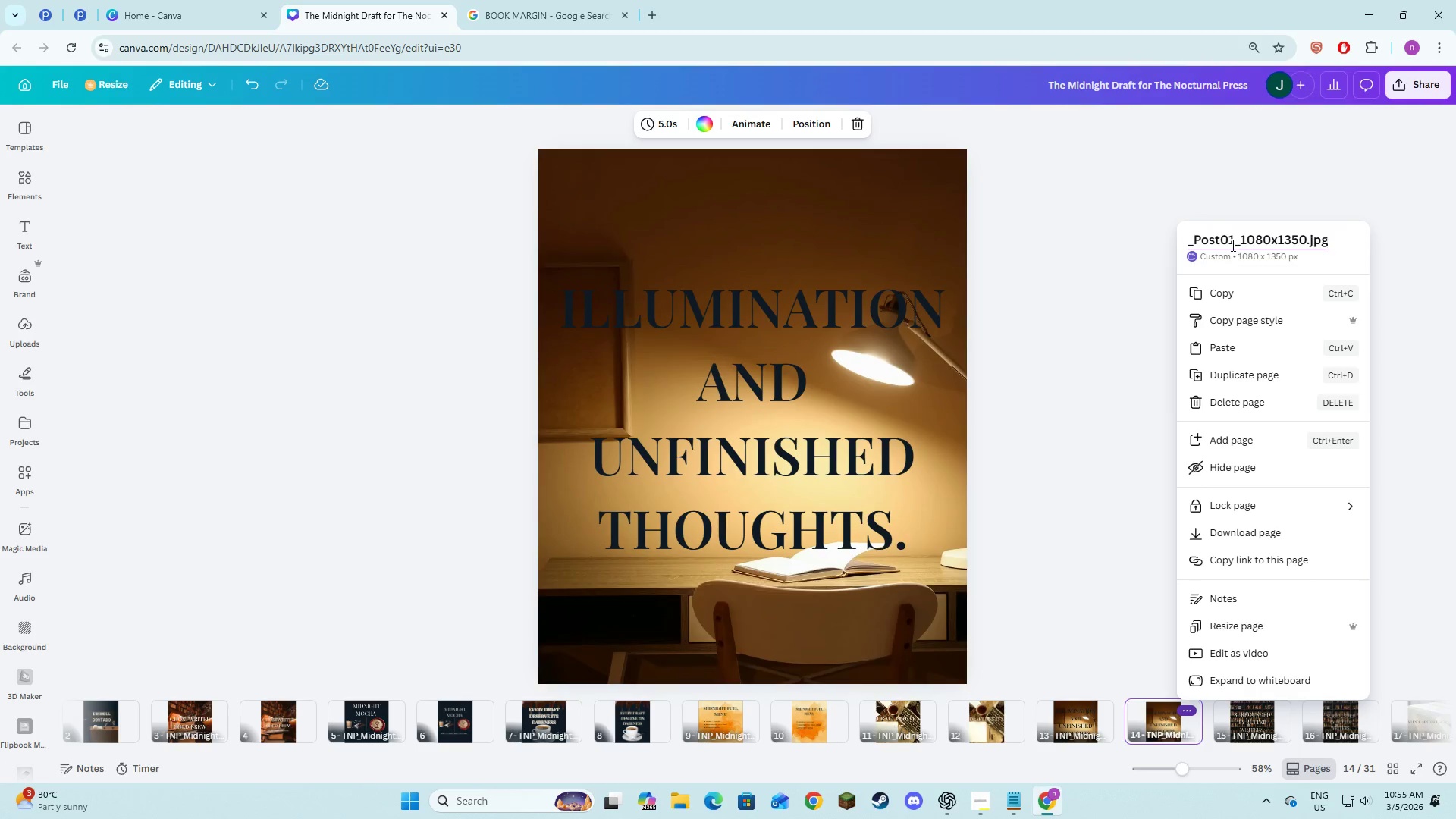 
left_click([1232, 243])
 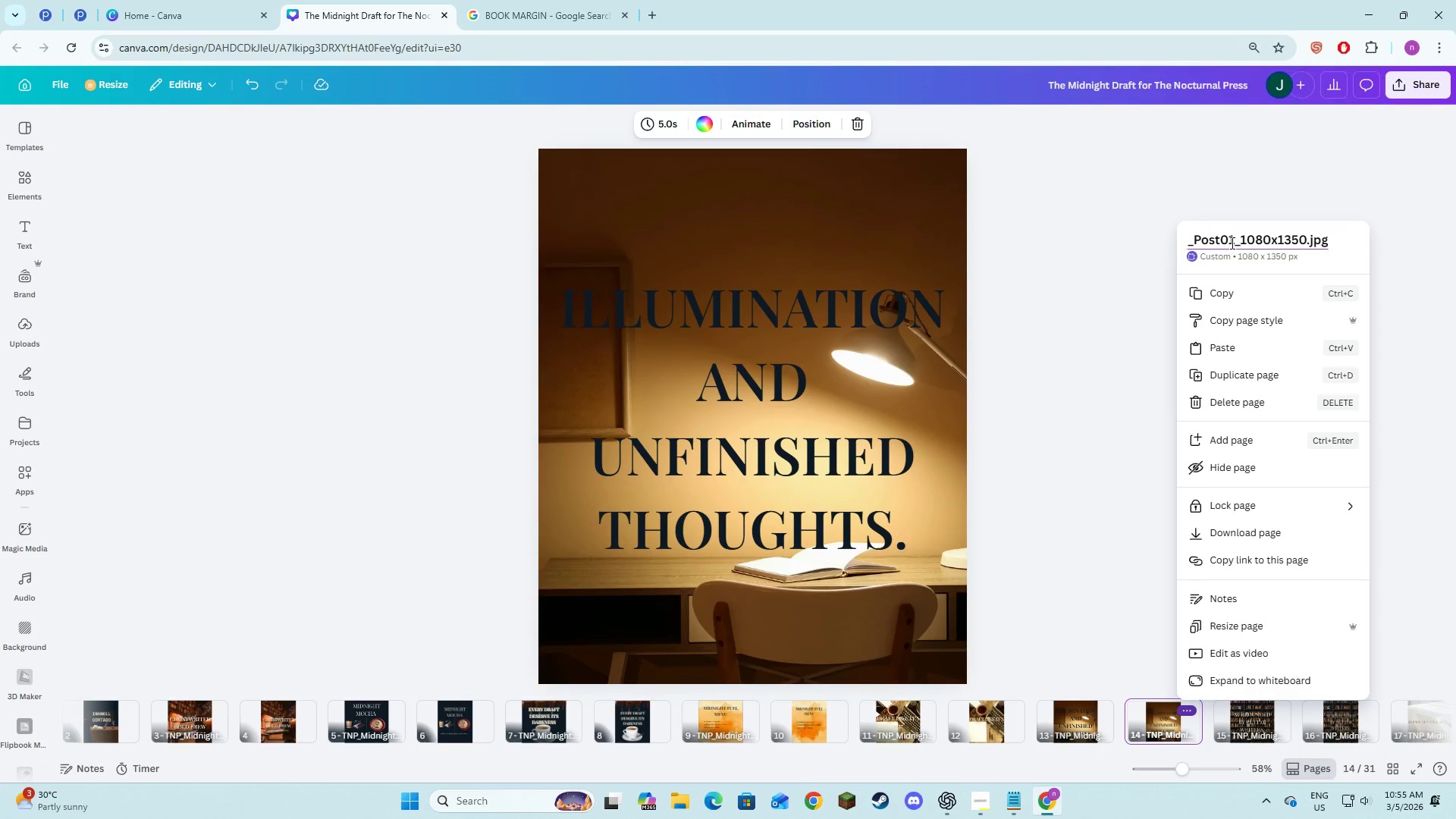 
key(Backspace)
 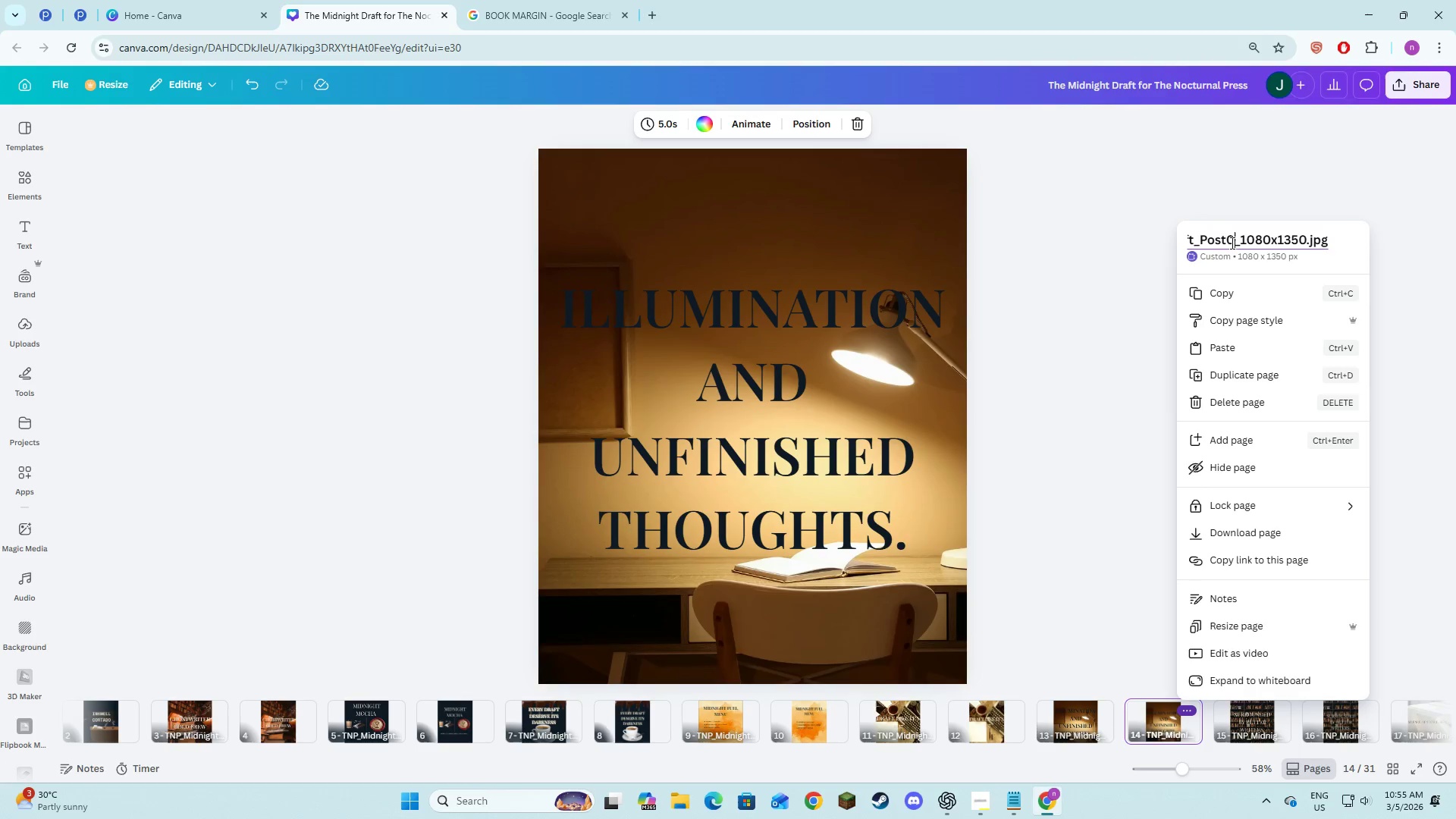 
key(7)
 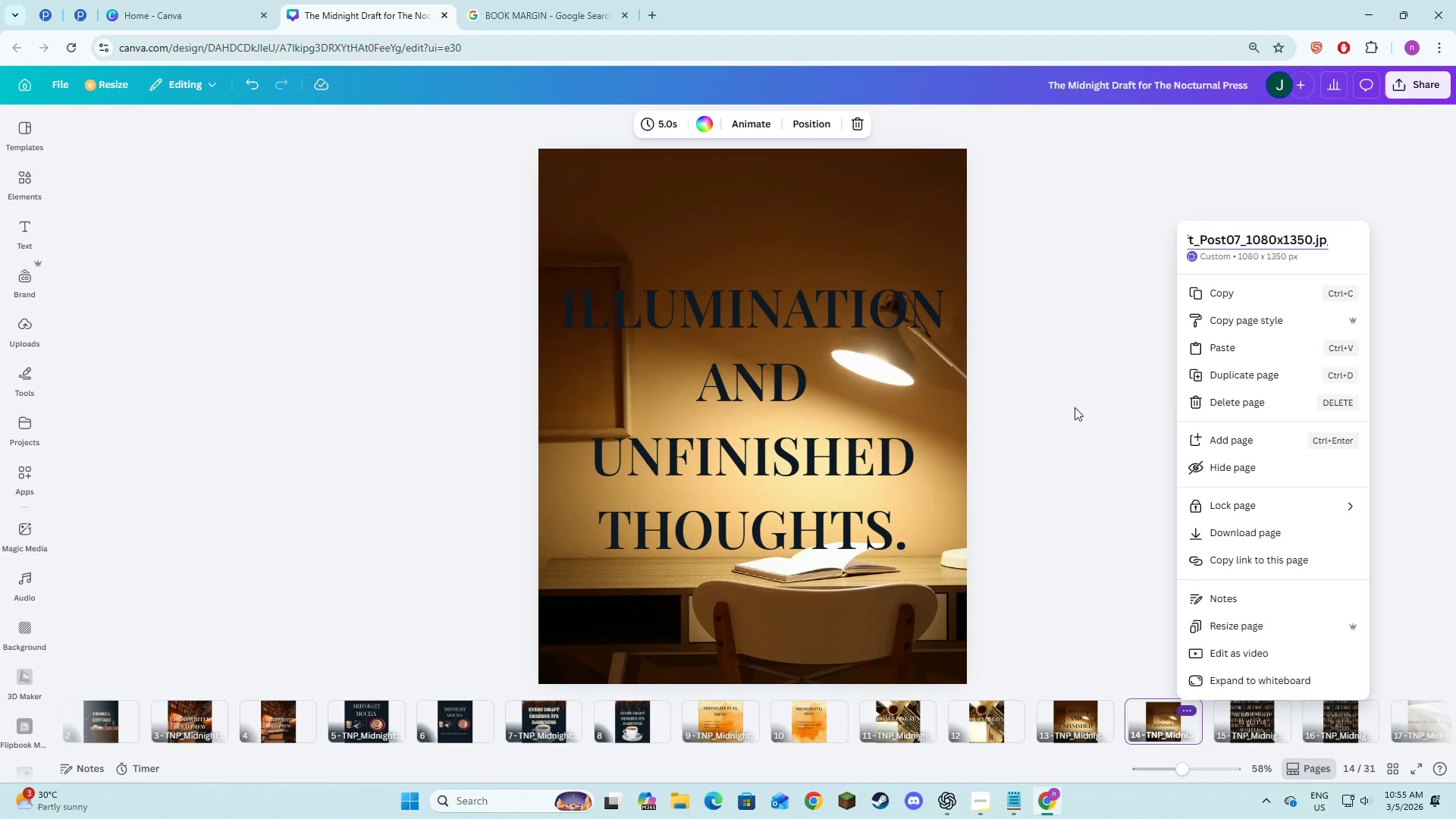 
left_click([1040, 485])
 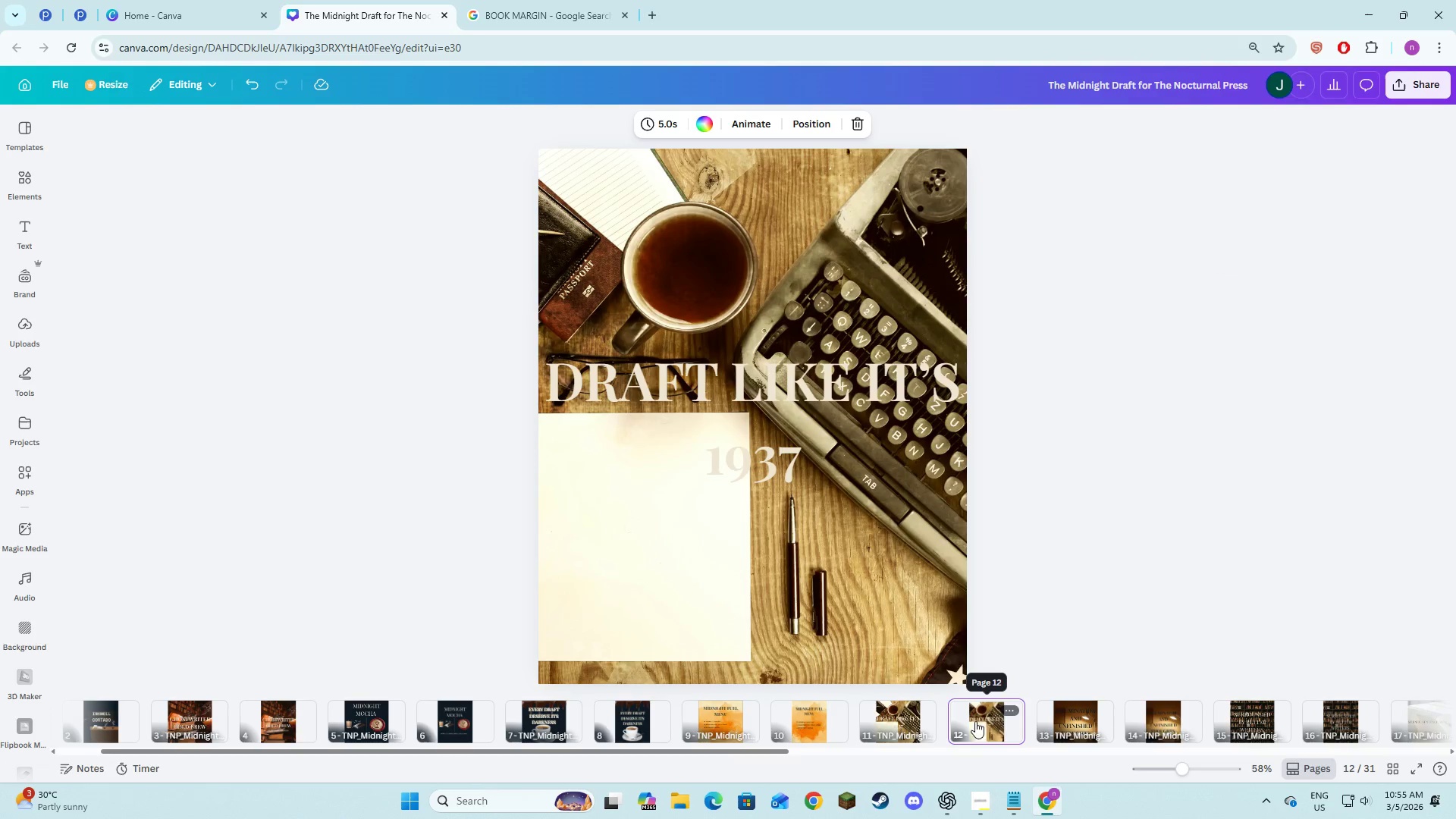 
left_click([1006, 716])
 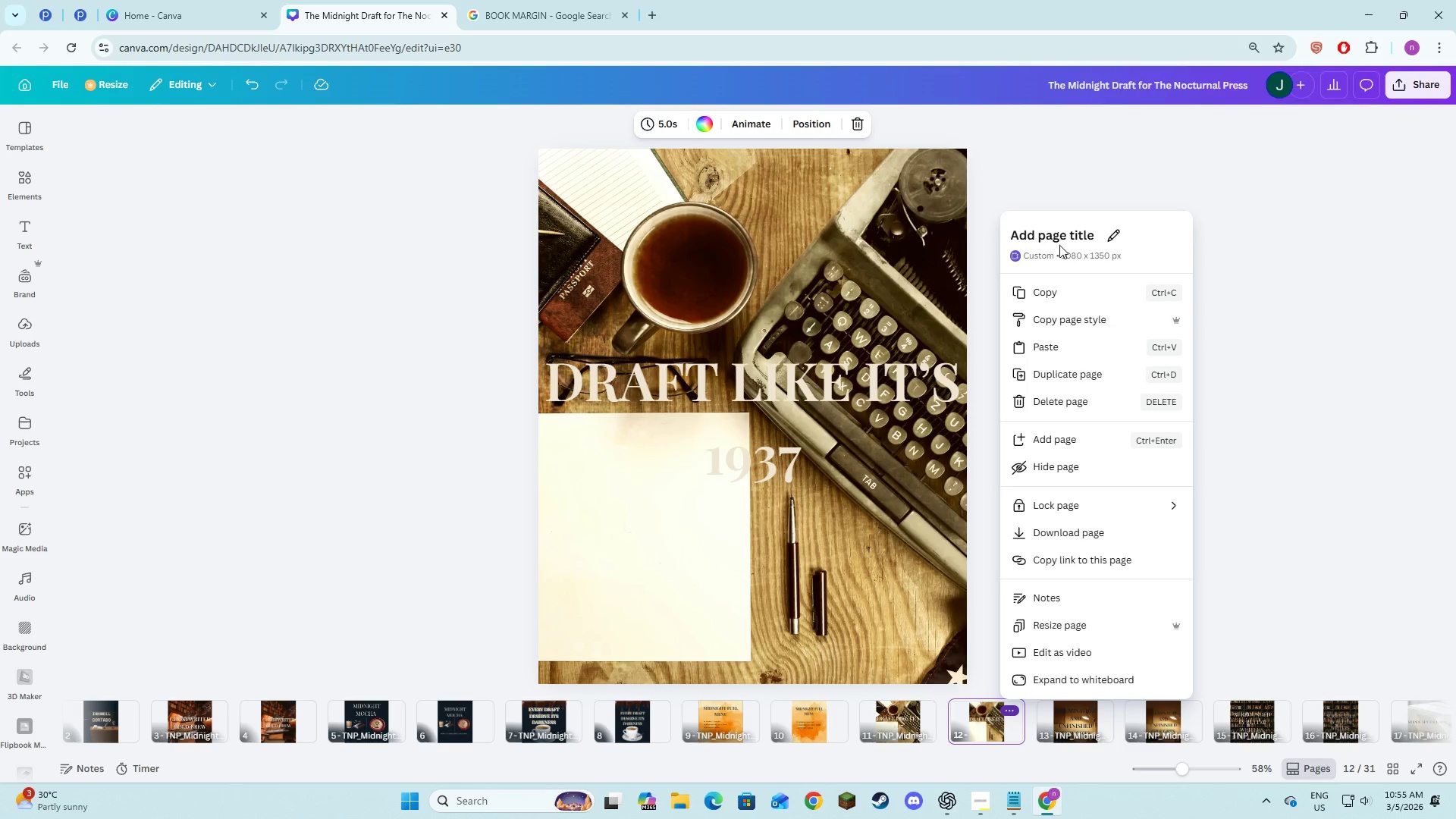 
left_click([1059, 240])
 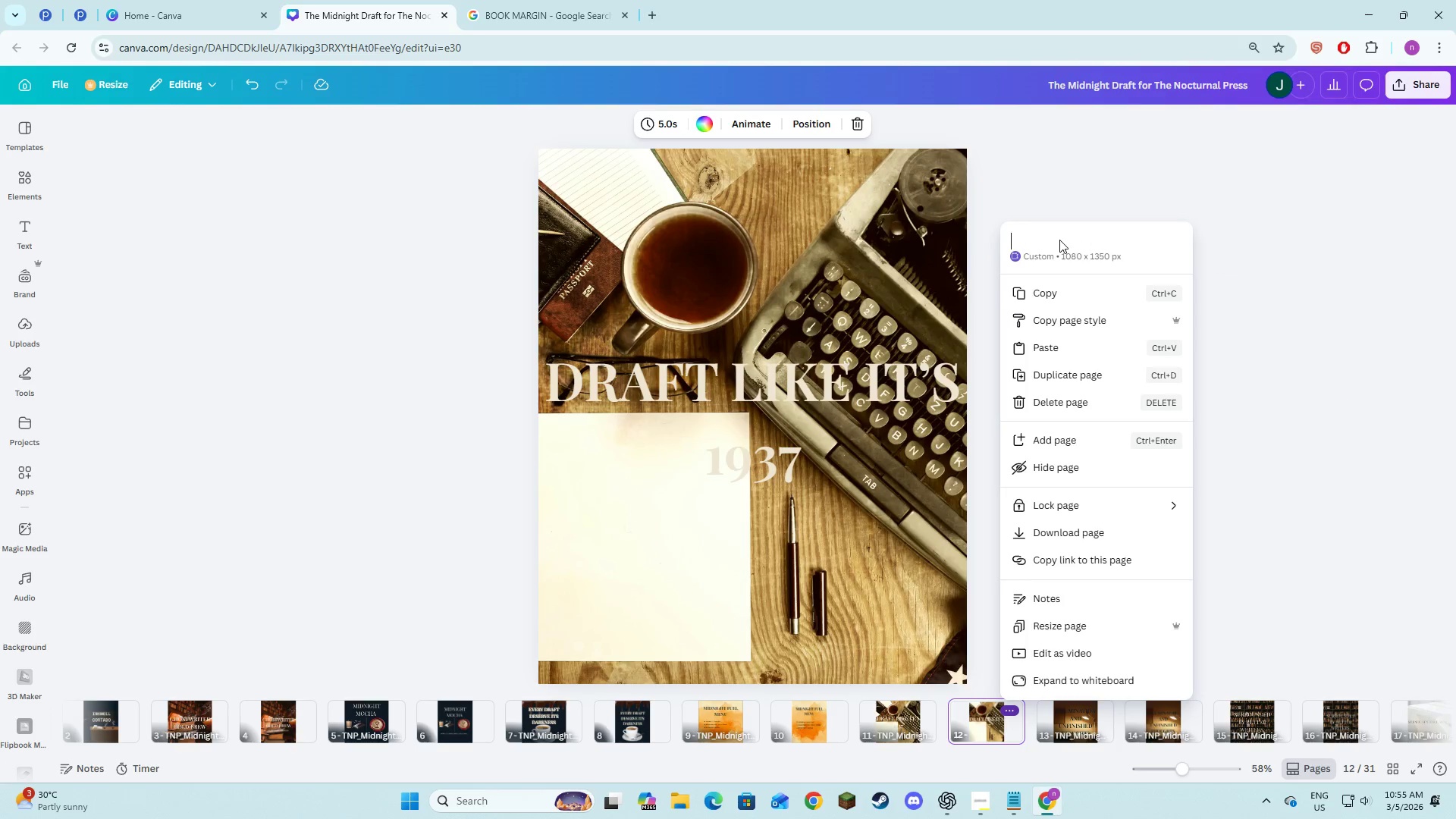 
key(Control+V)
 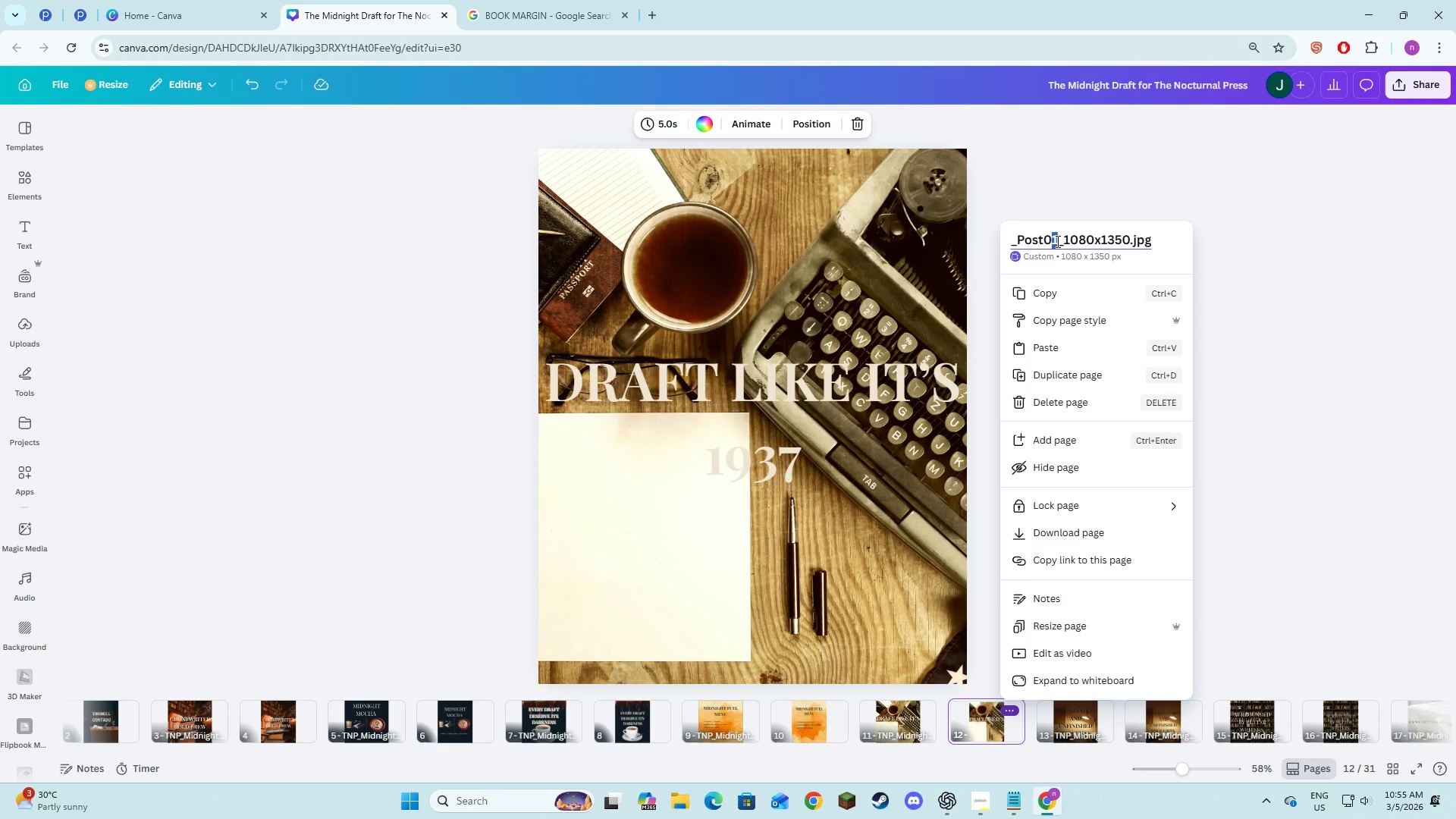 
key(6)
 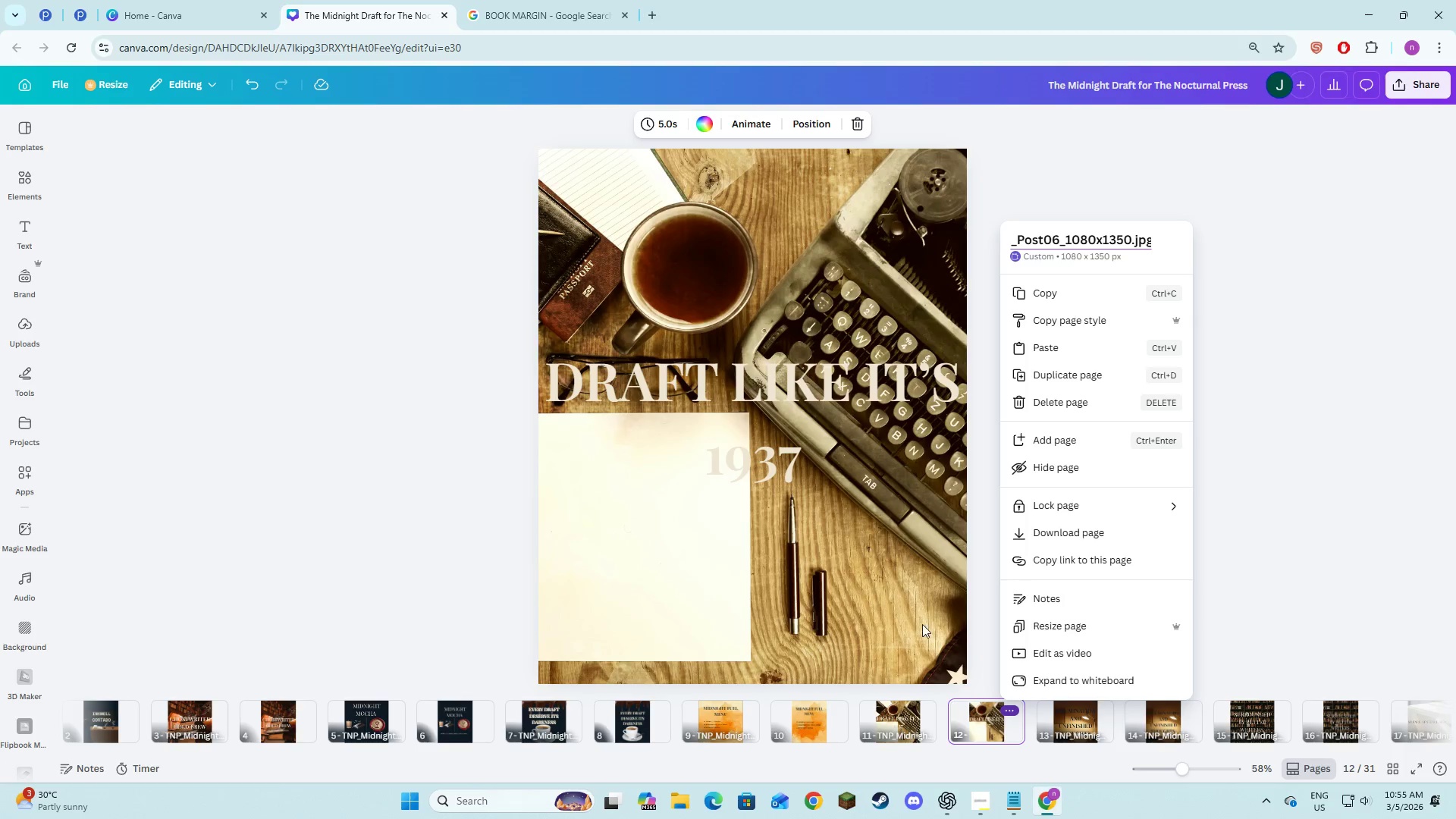 
left_click([816, 720])
 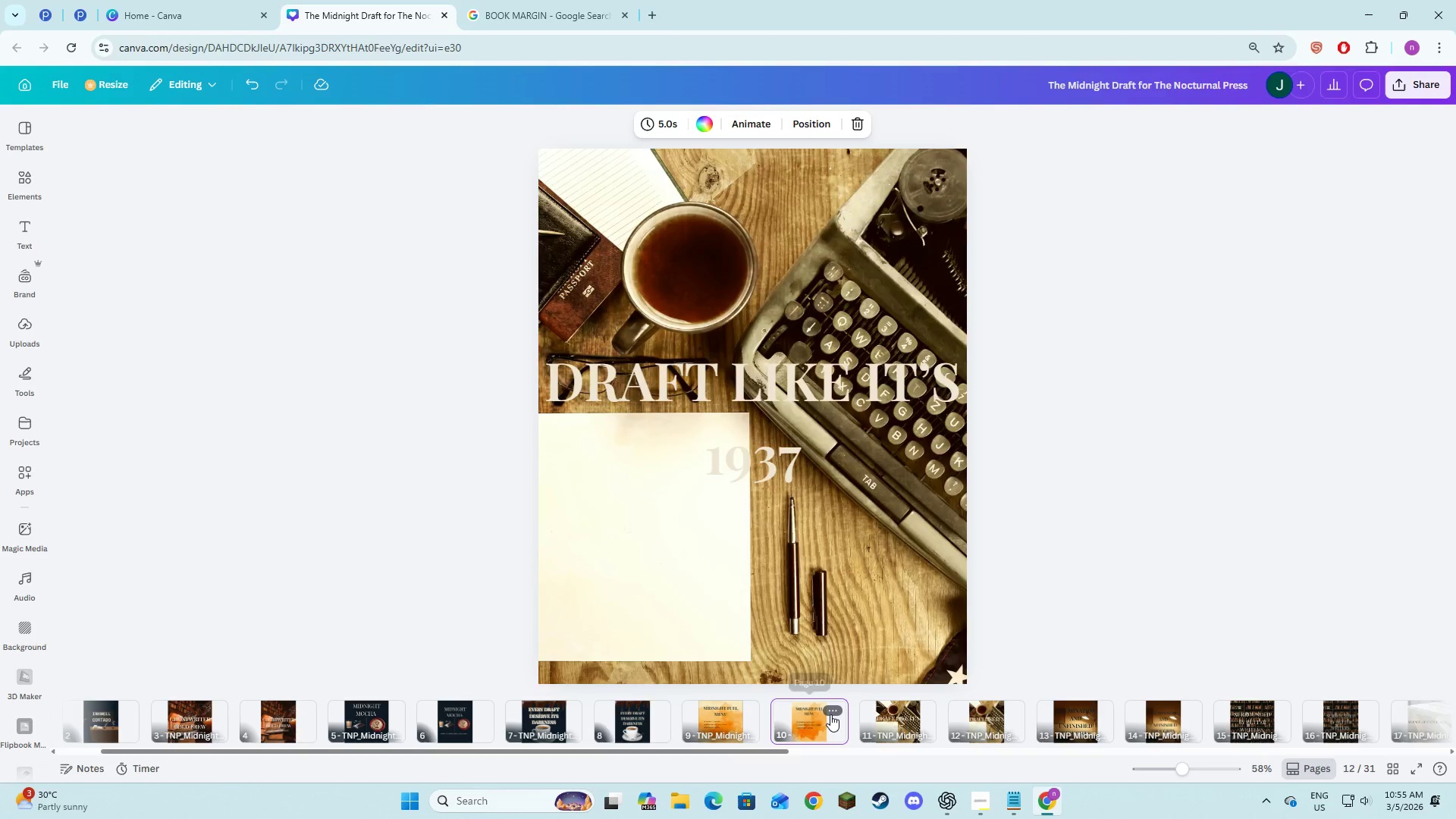 
double_click([830, 714])
 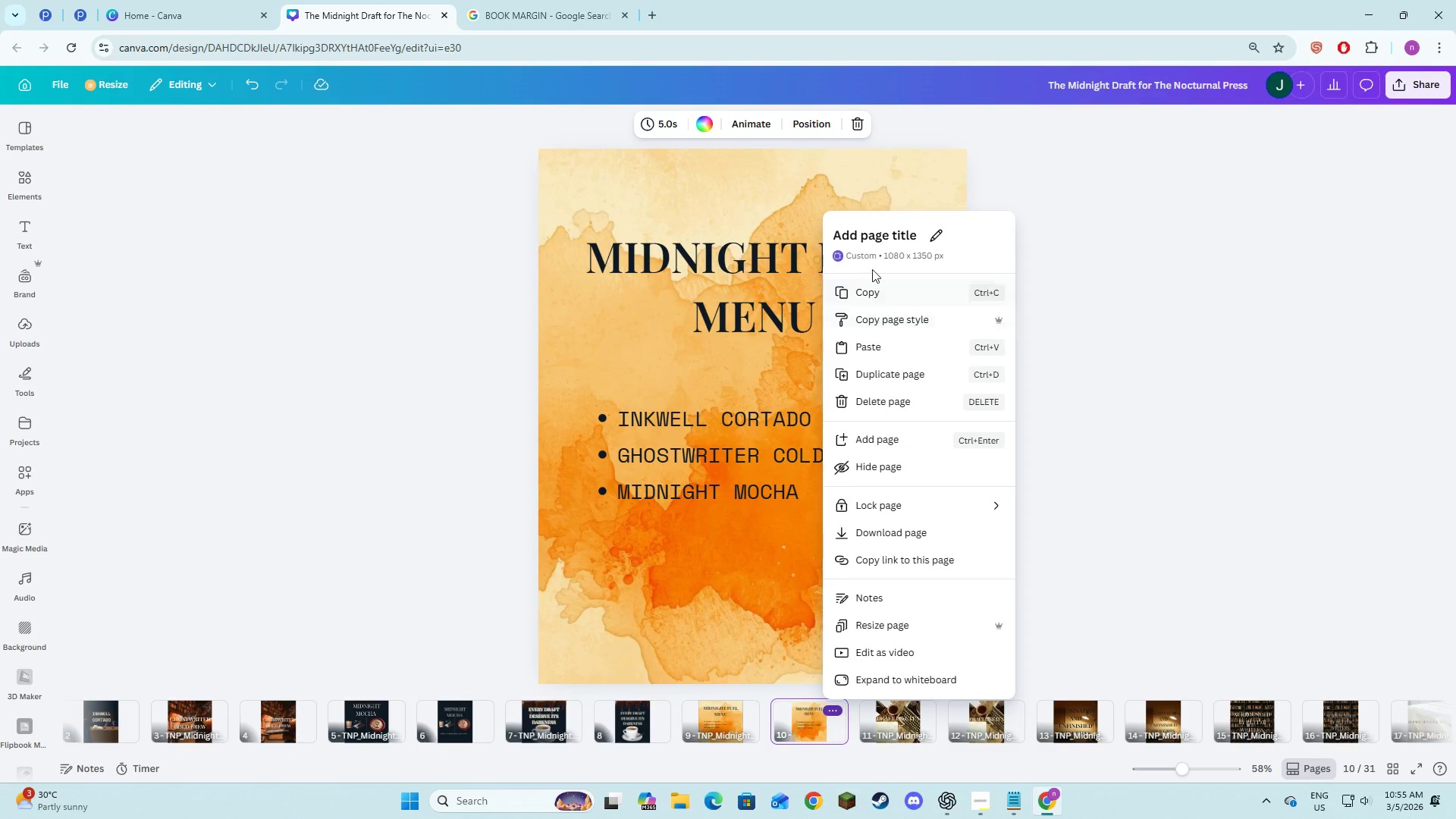 
left_click([885, 242])
 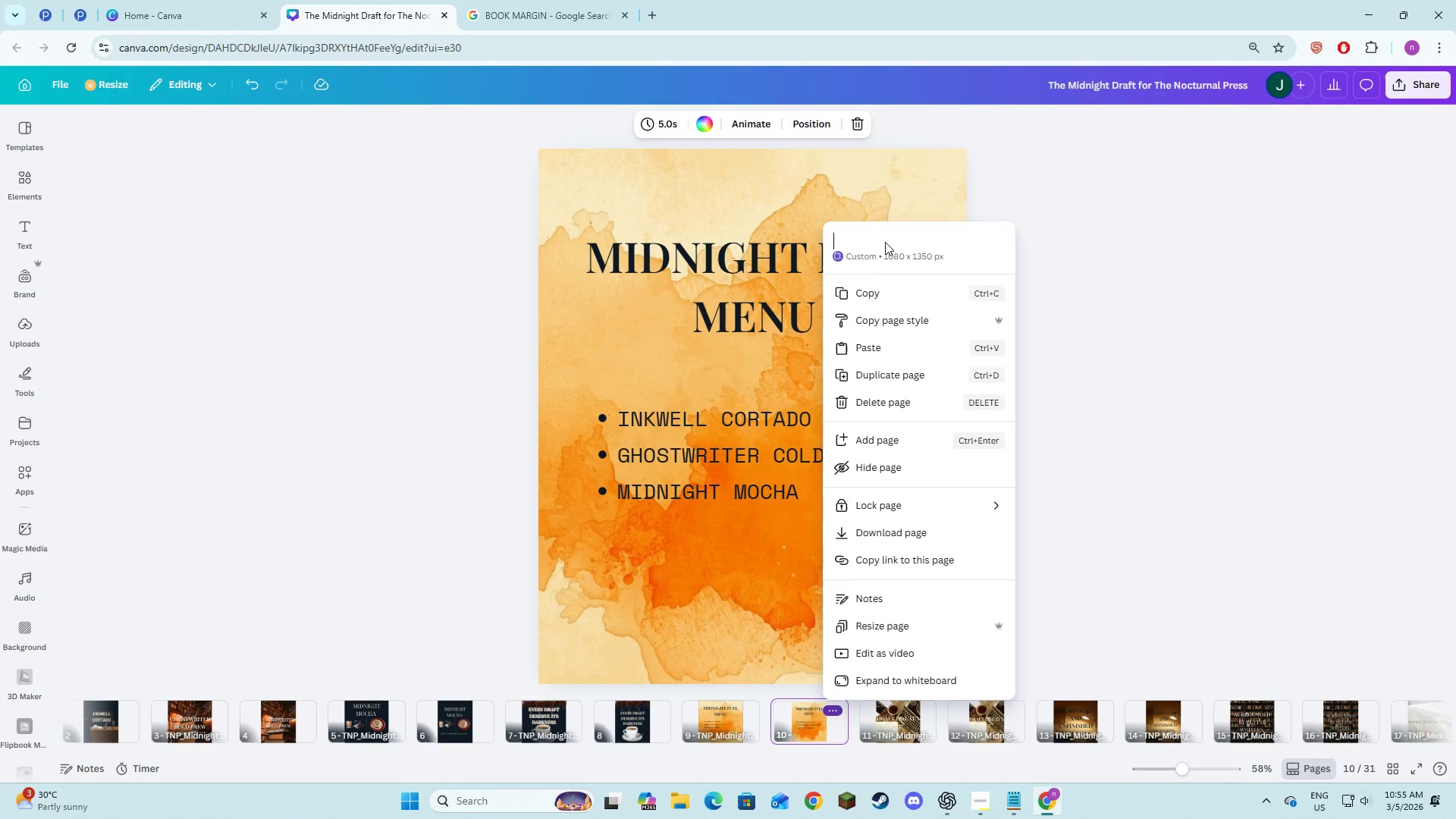 
key(Control+V)
 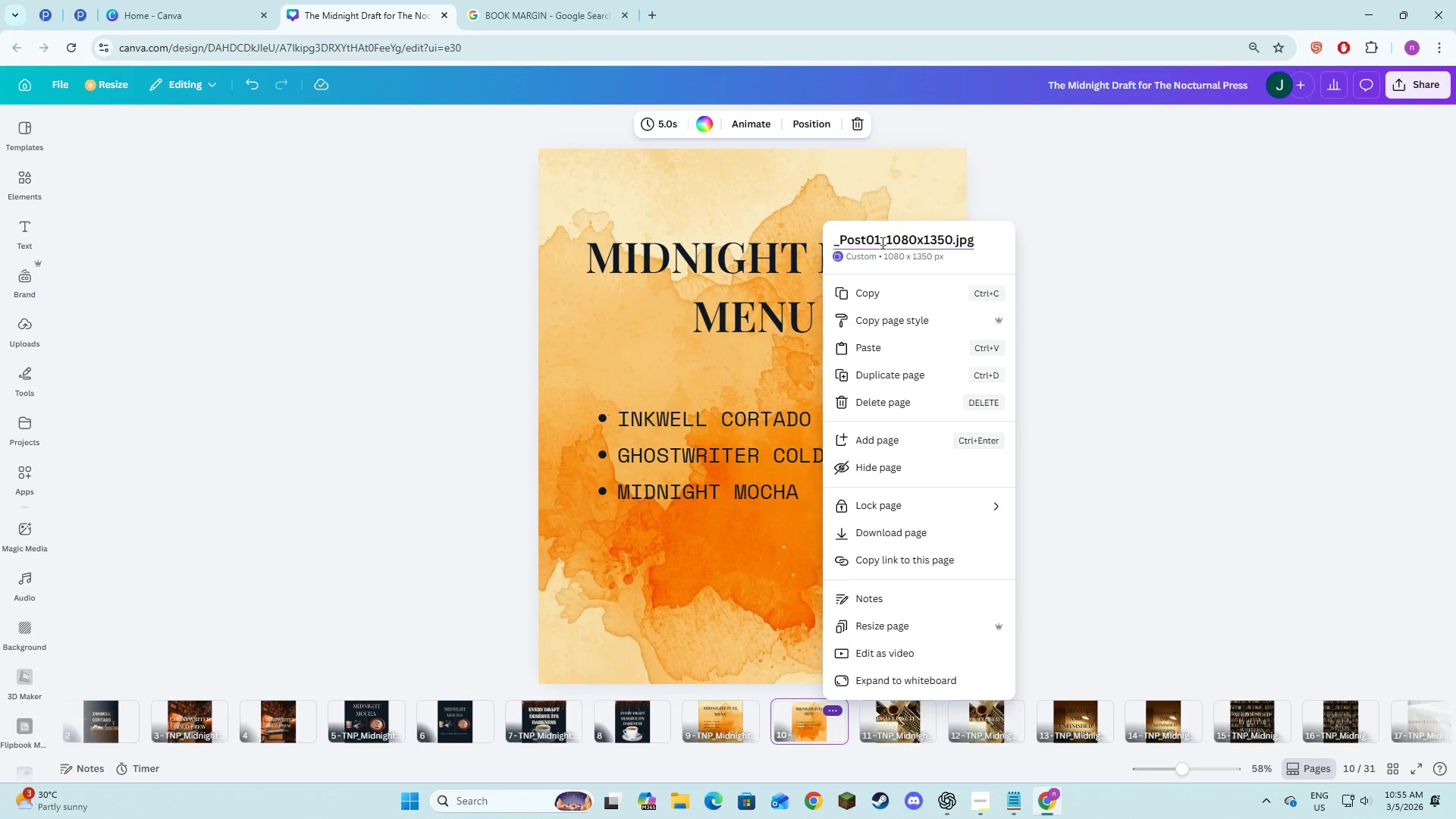 
left_click([879, 241])
 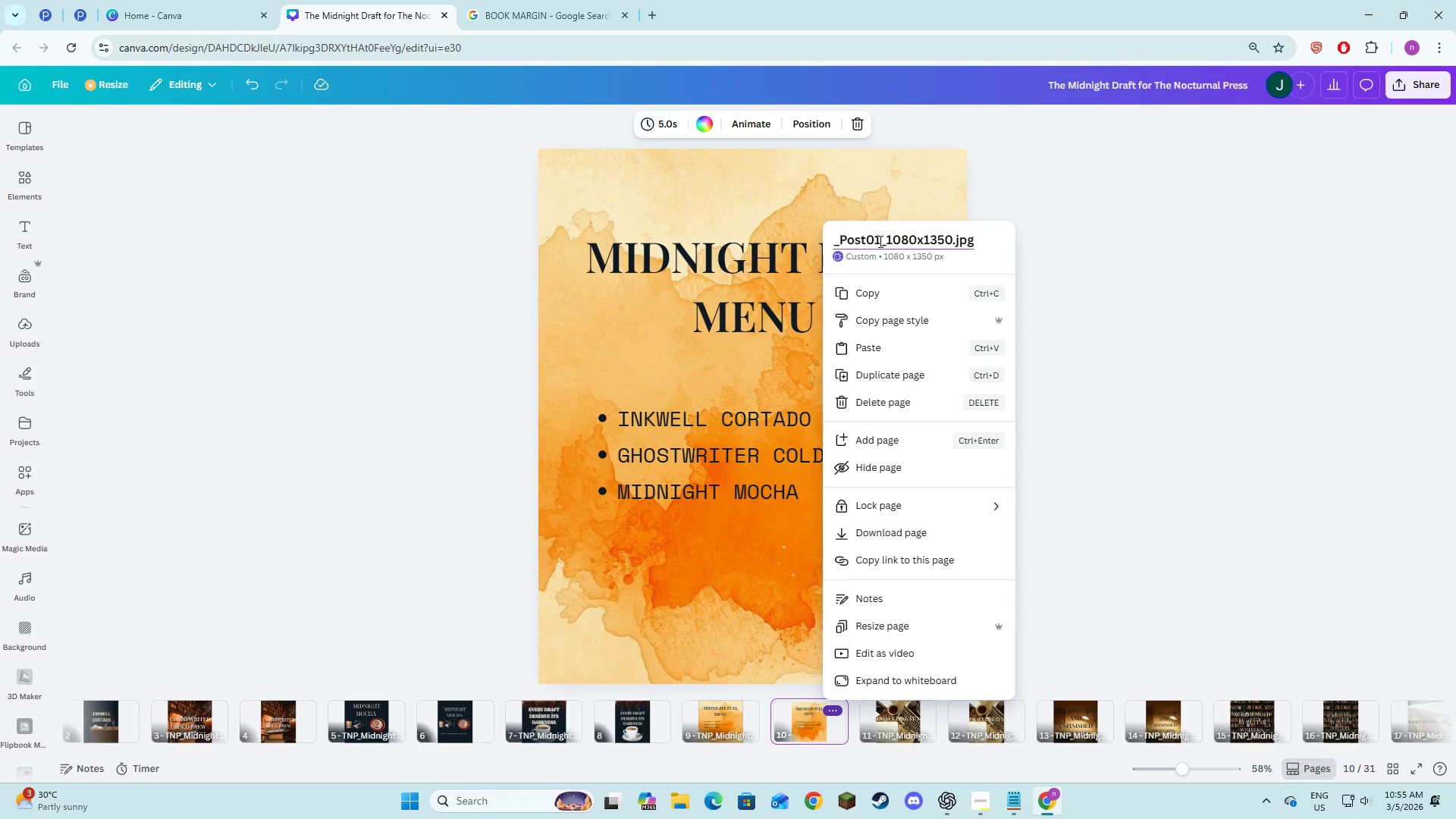 
key(Backspace)
 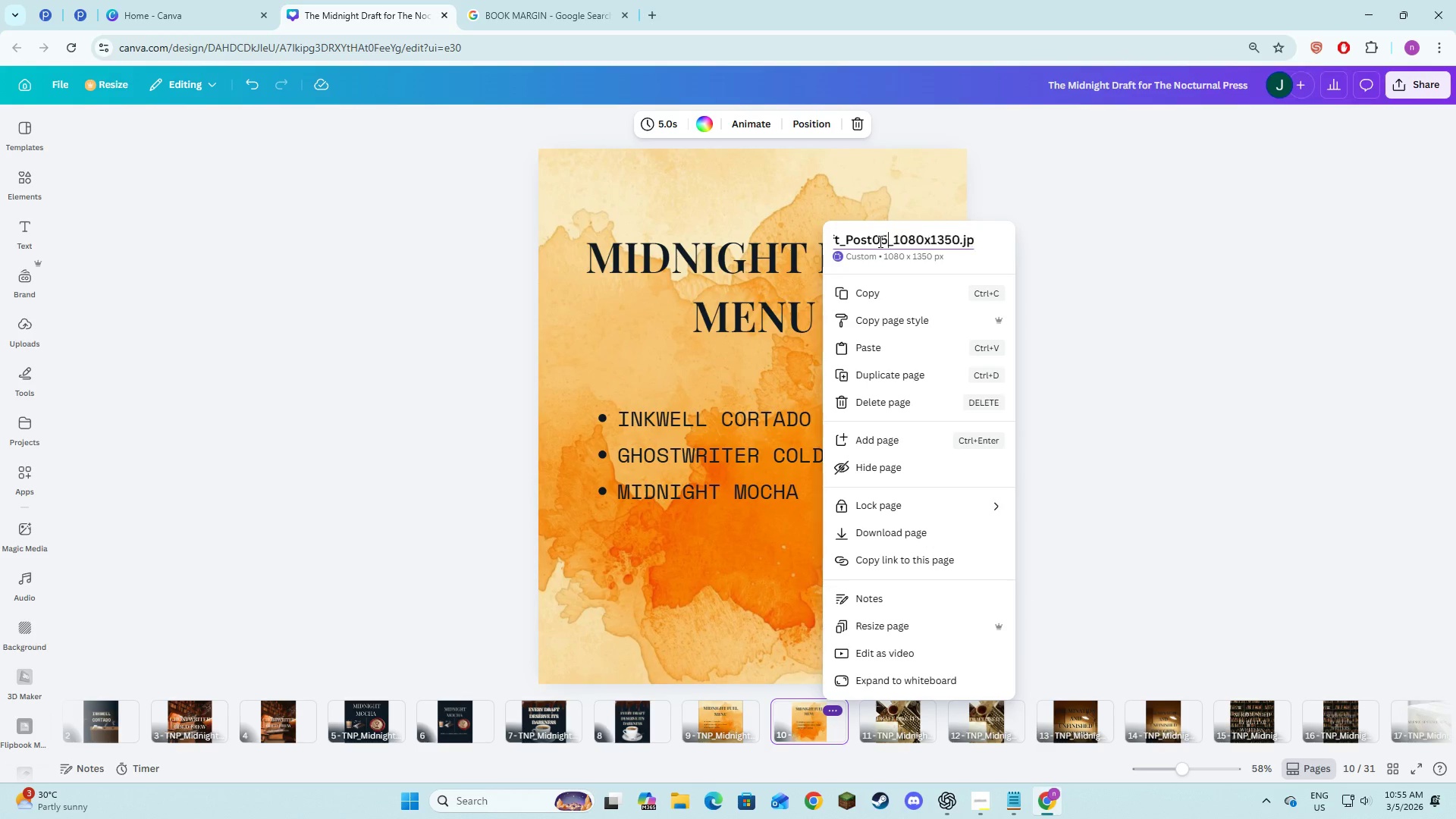 
key(5)
 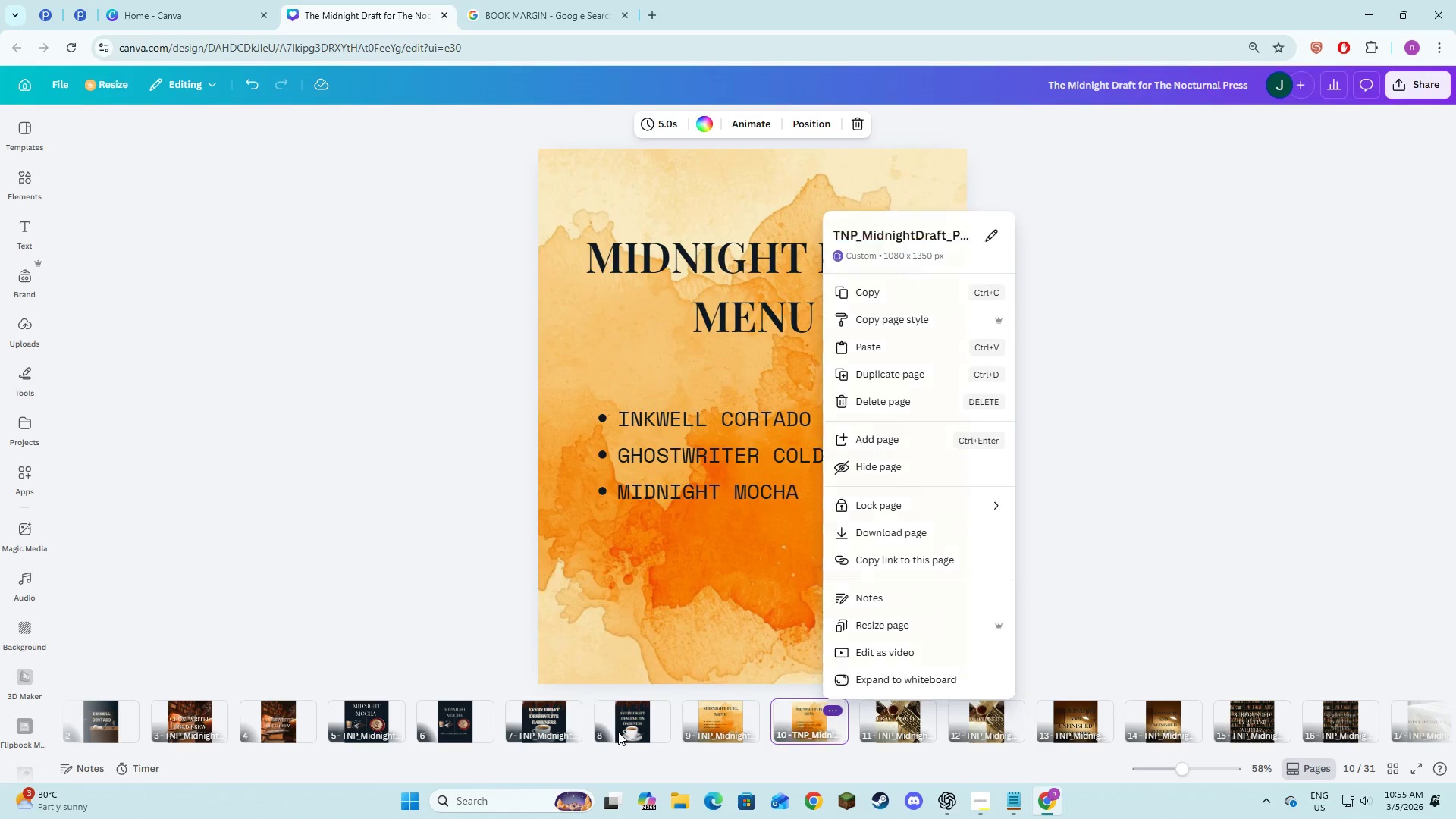 
double_click([625, 732])
 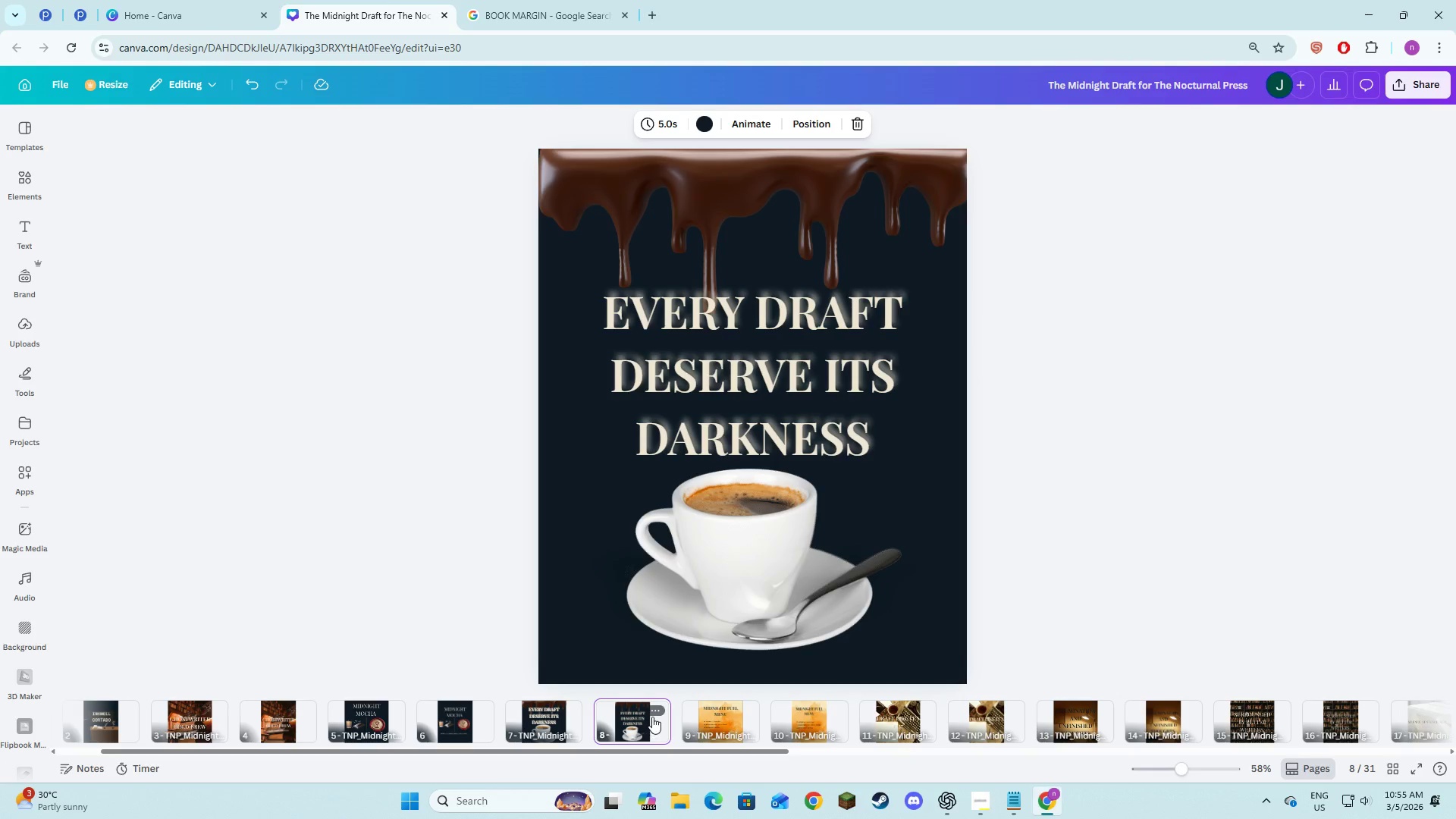 
triple_click([652, 717])
 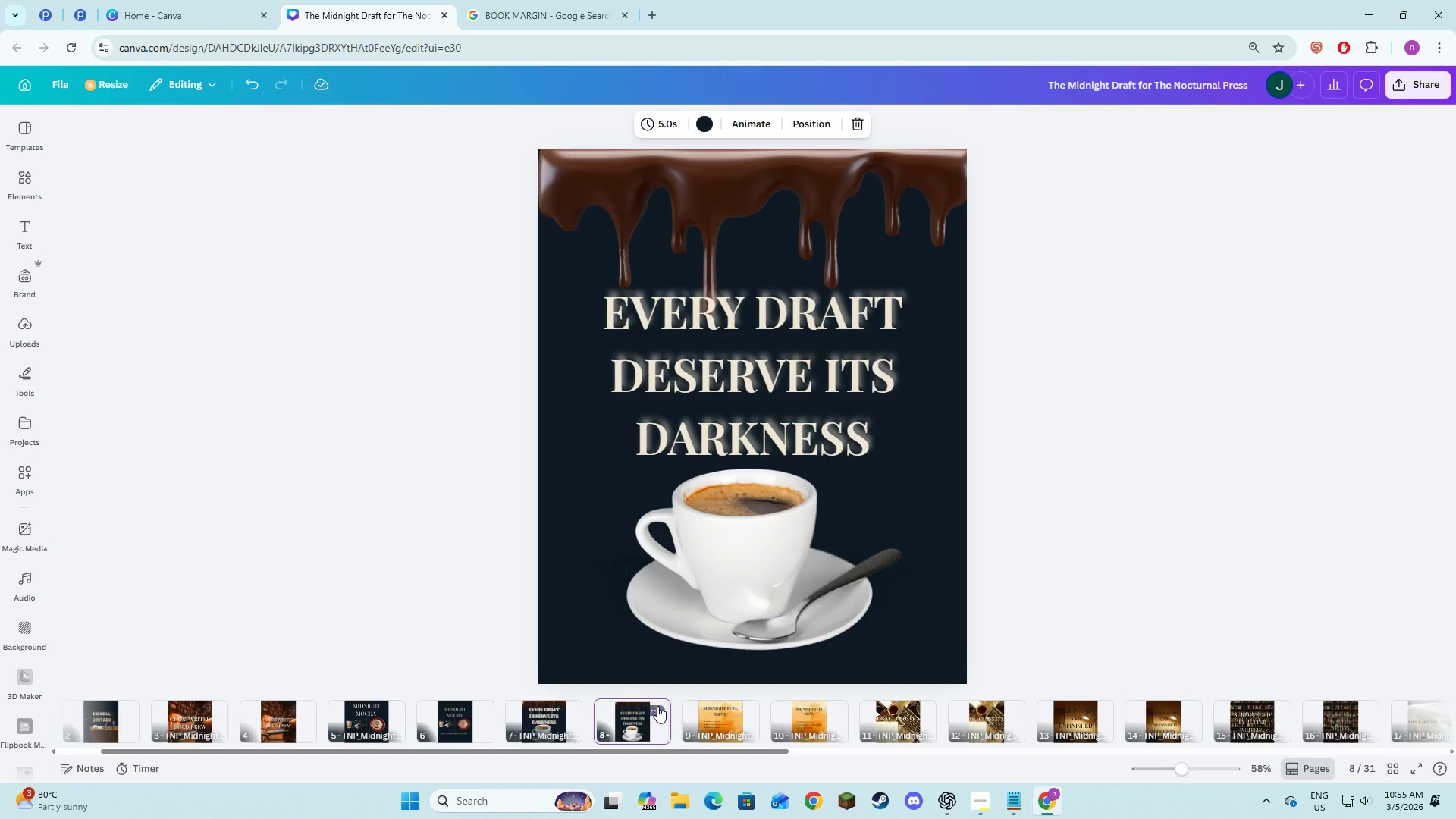 
left_click([657, 710])
 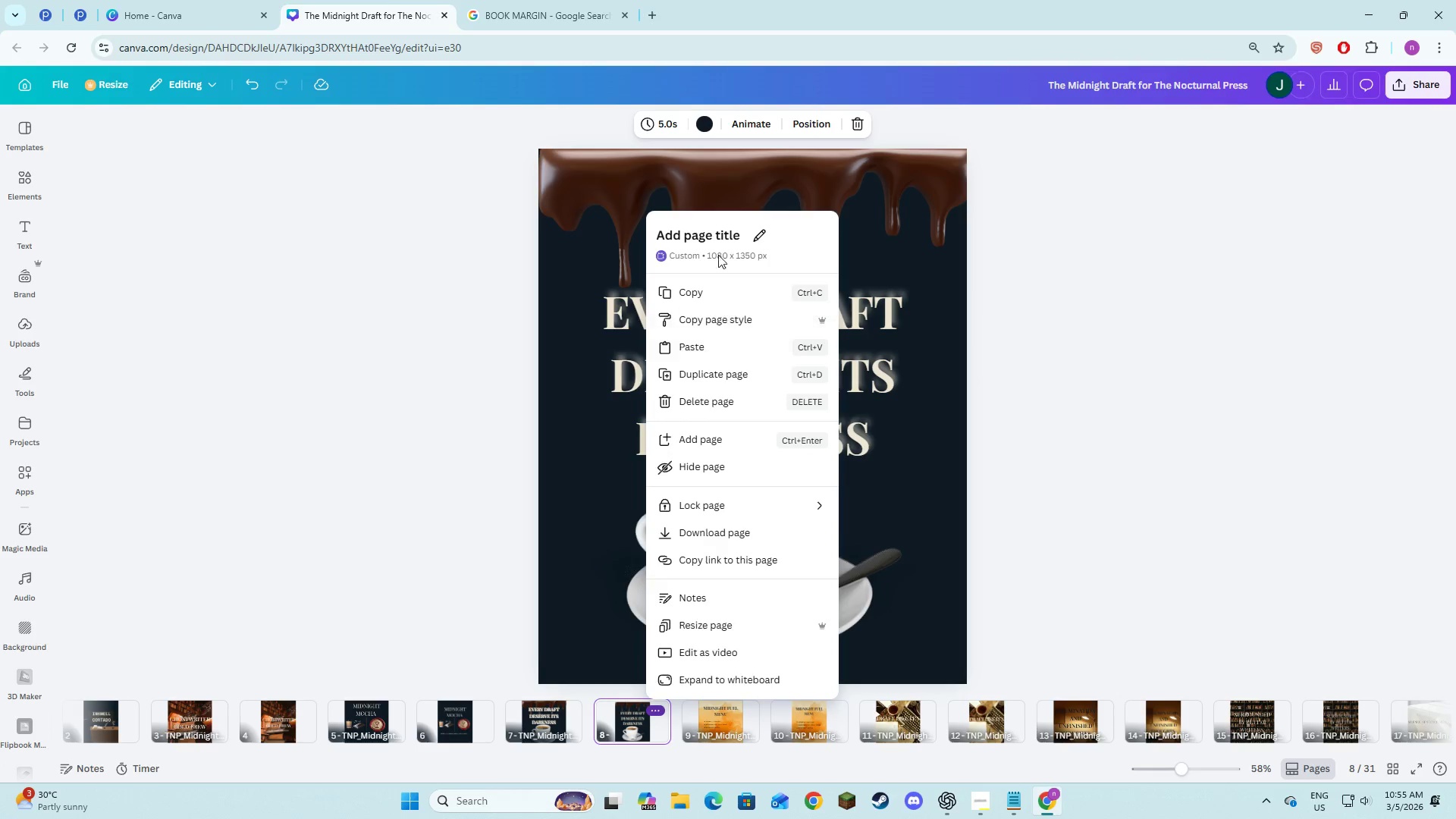 
left_click([718, 234])
 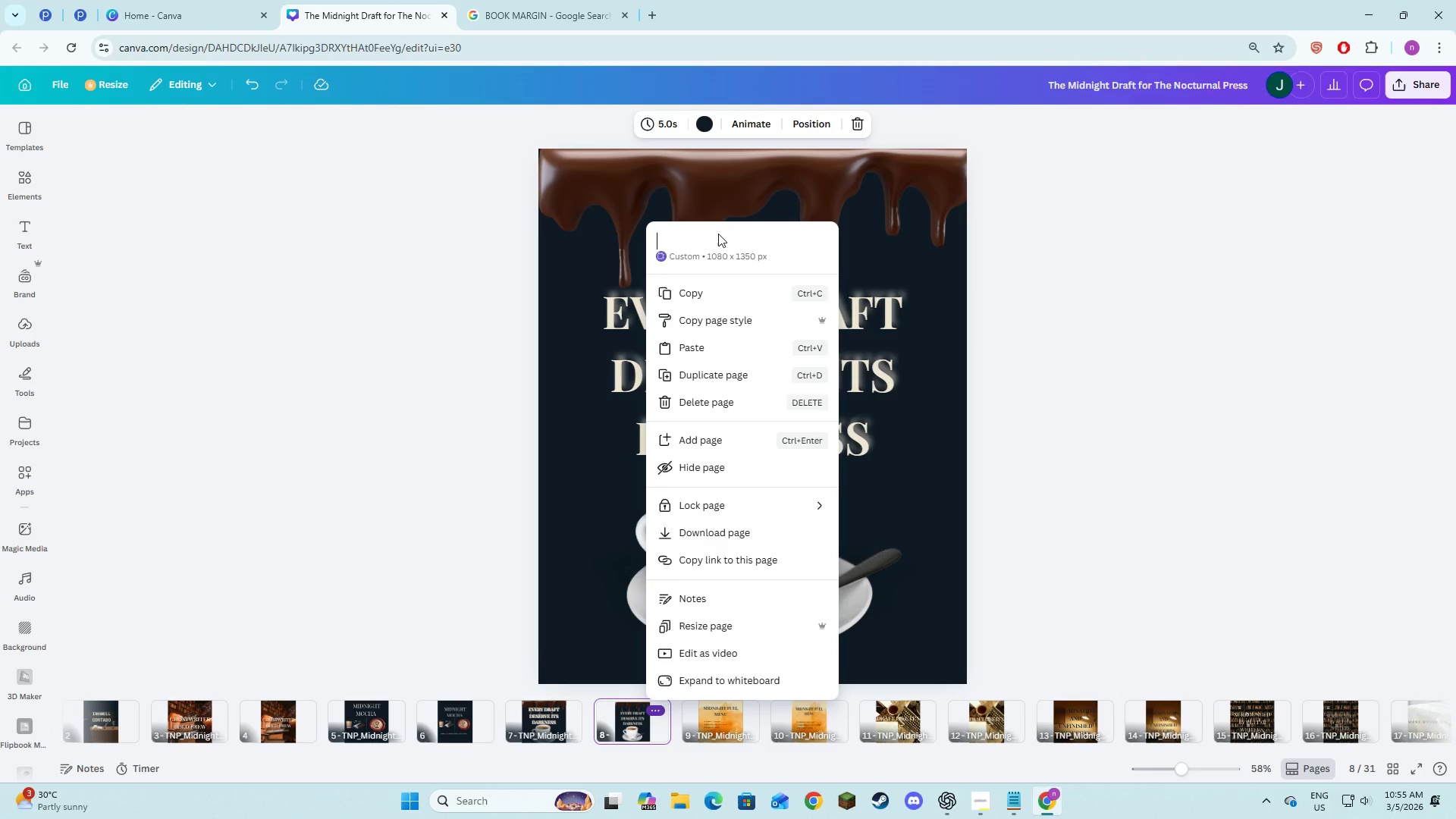 
key(Control+V)
 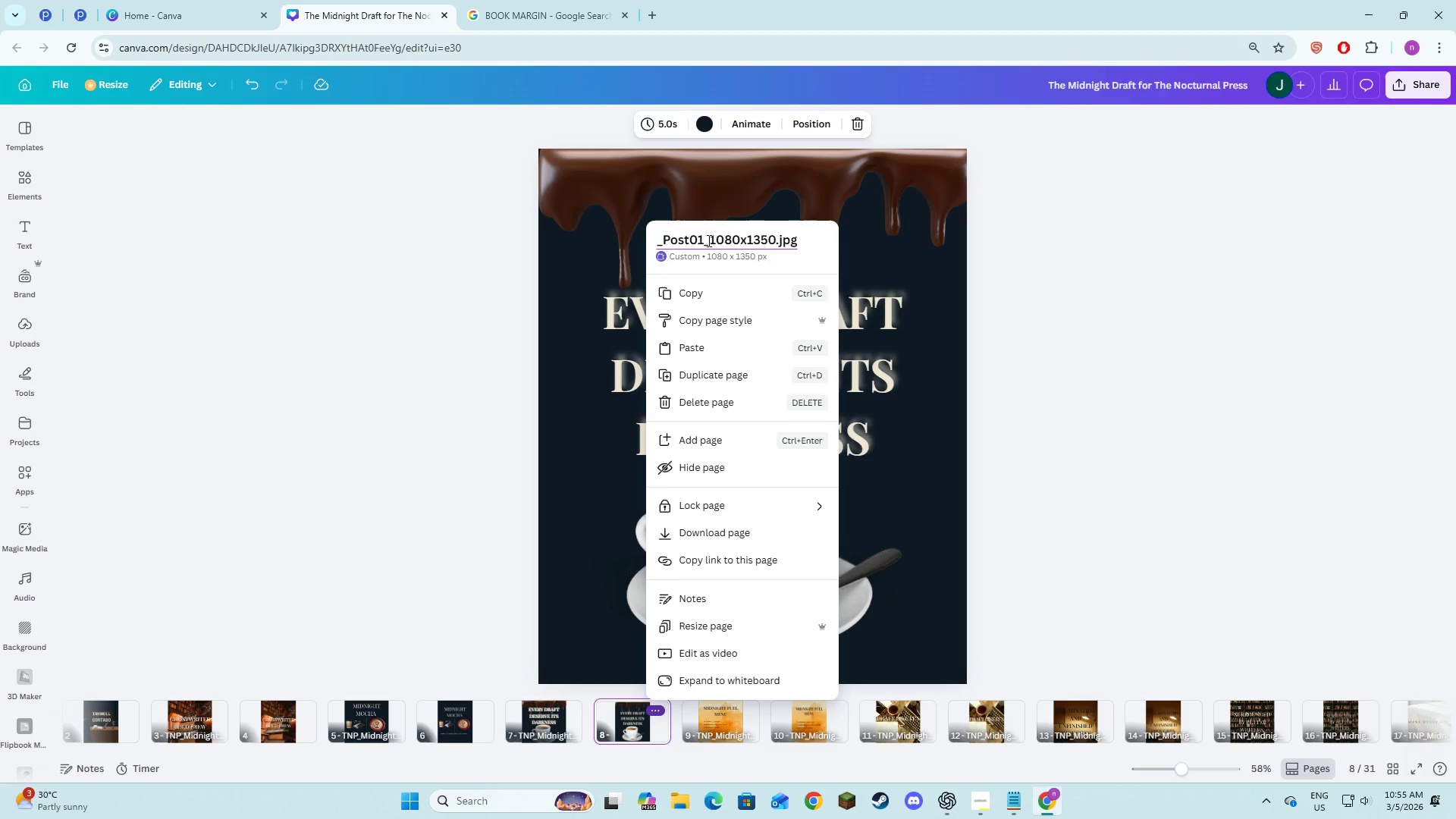 
left_click([701, 240])
 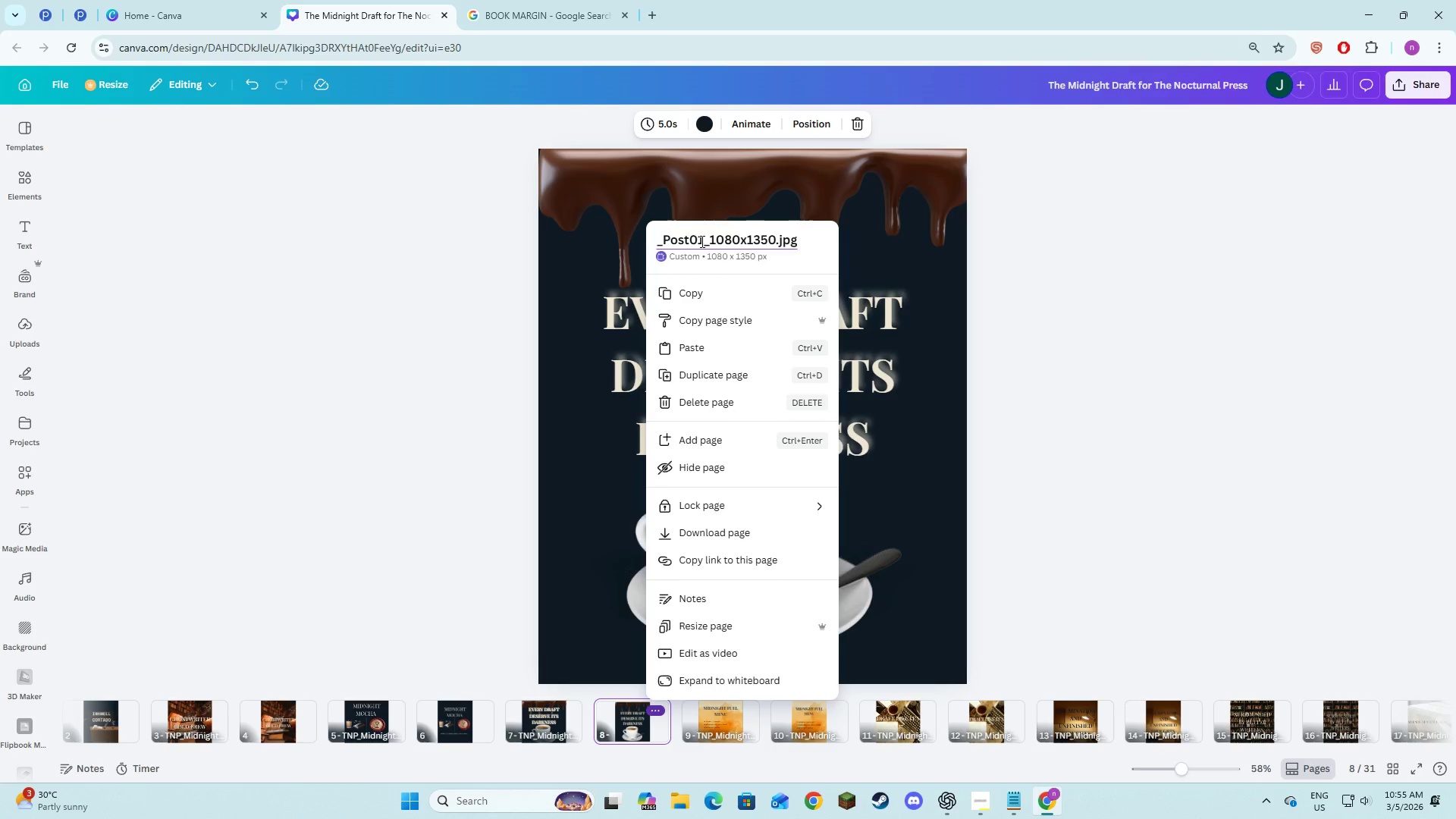 
key(Backspace)
 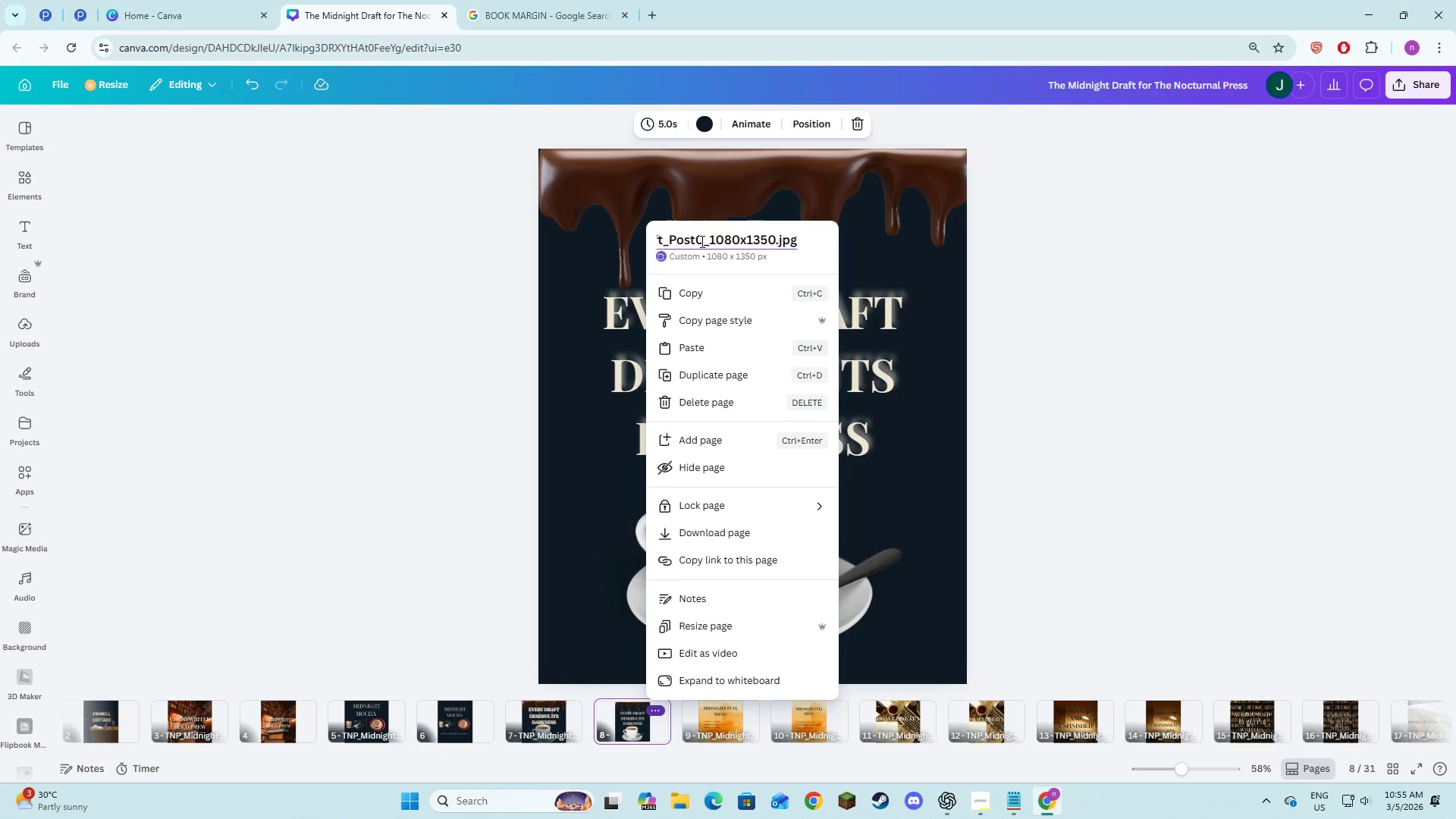 
key(4)
 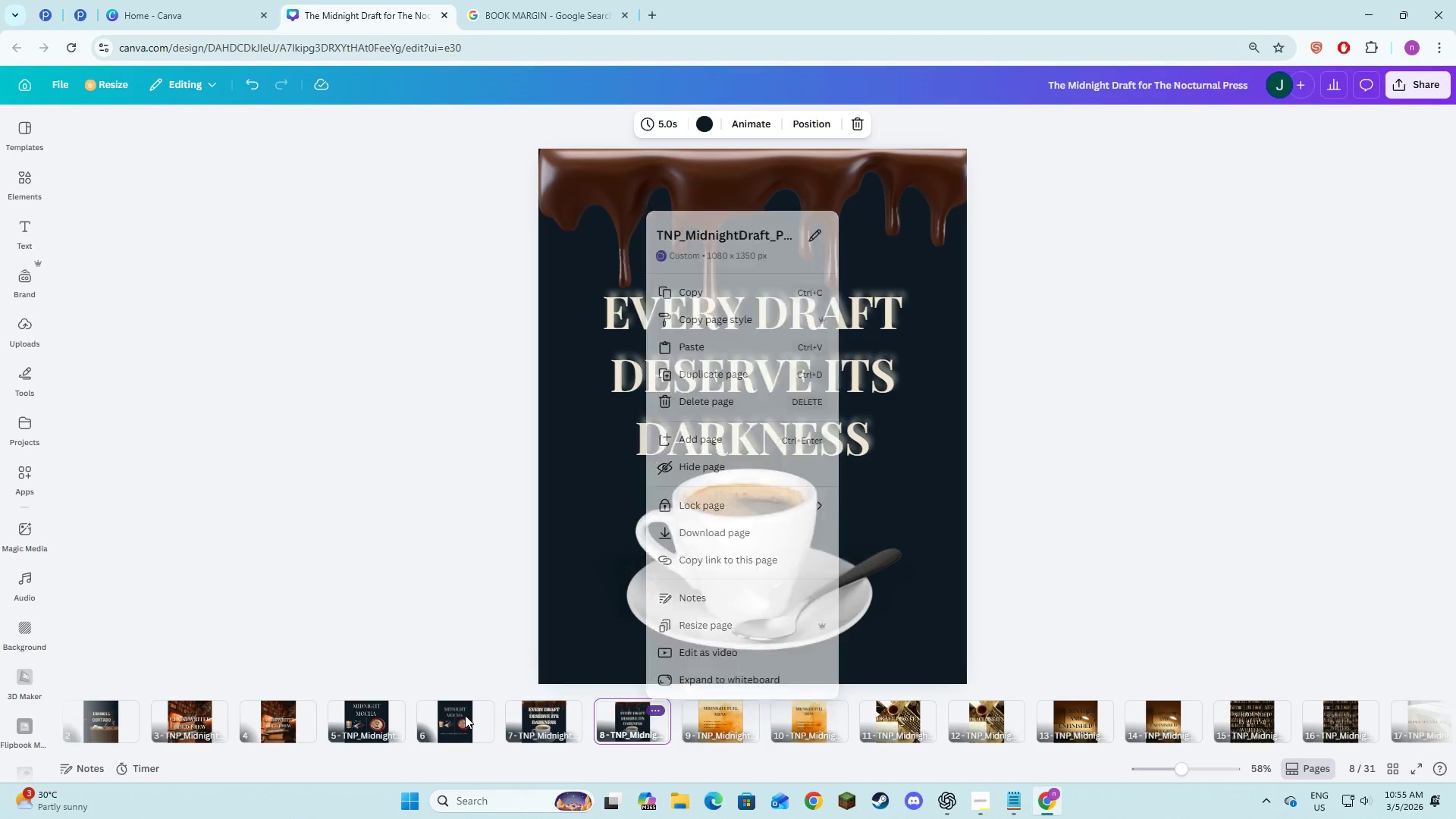 
double_click([465, 715])
 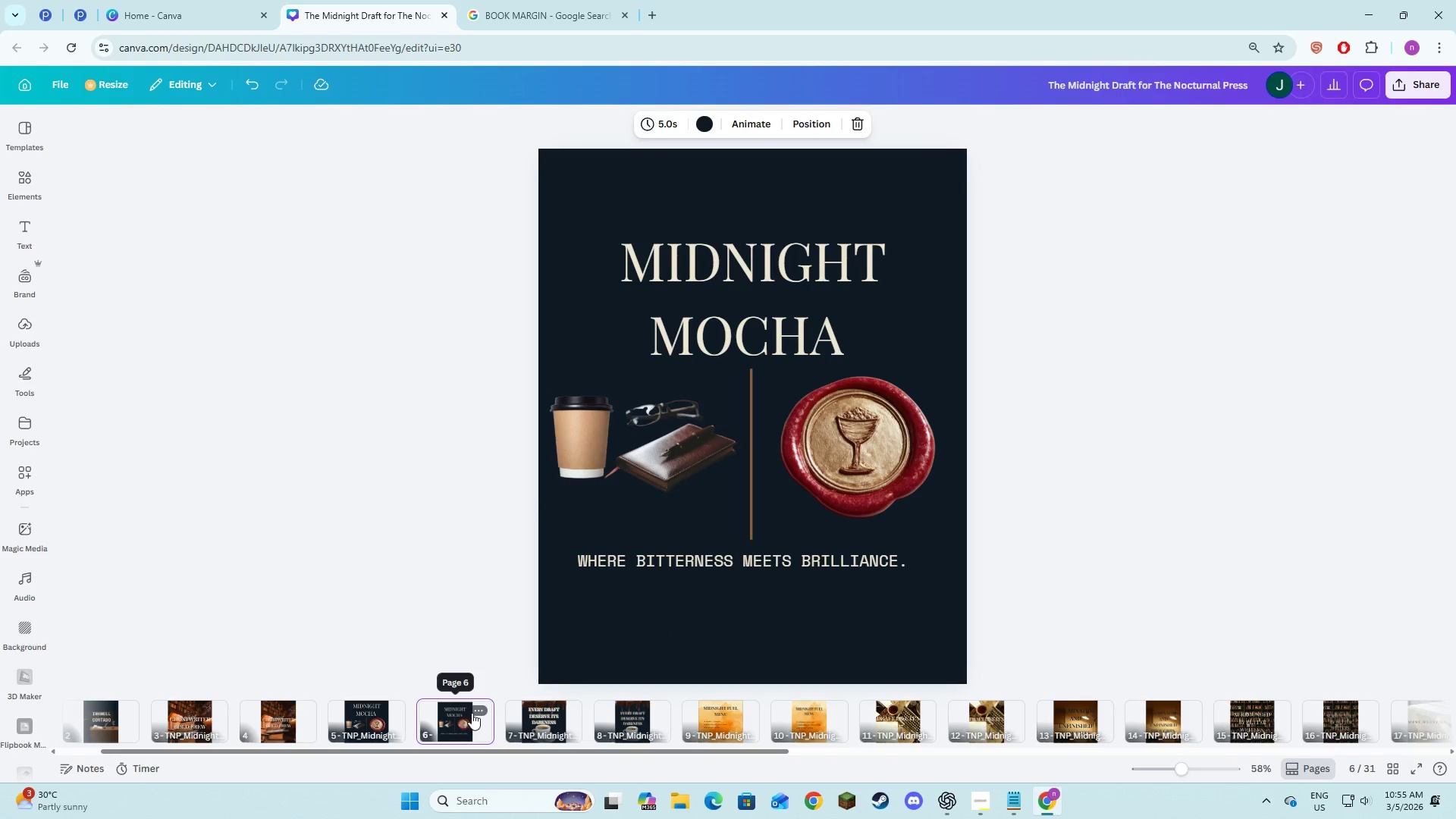 
left_click([472, 711])
 